 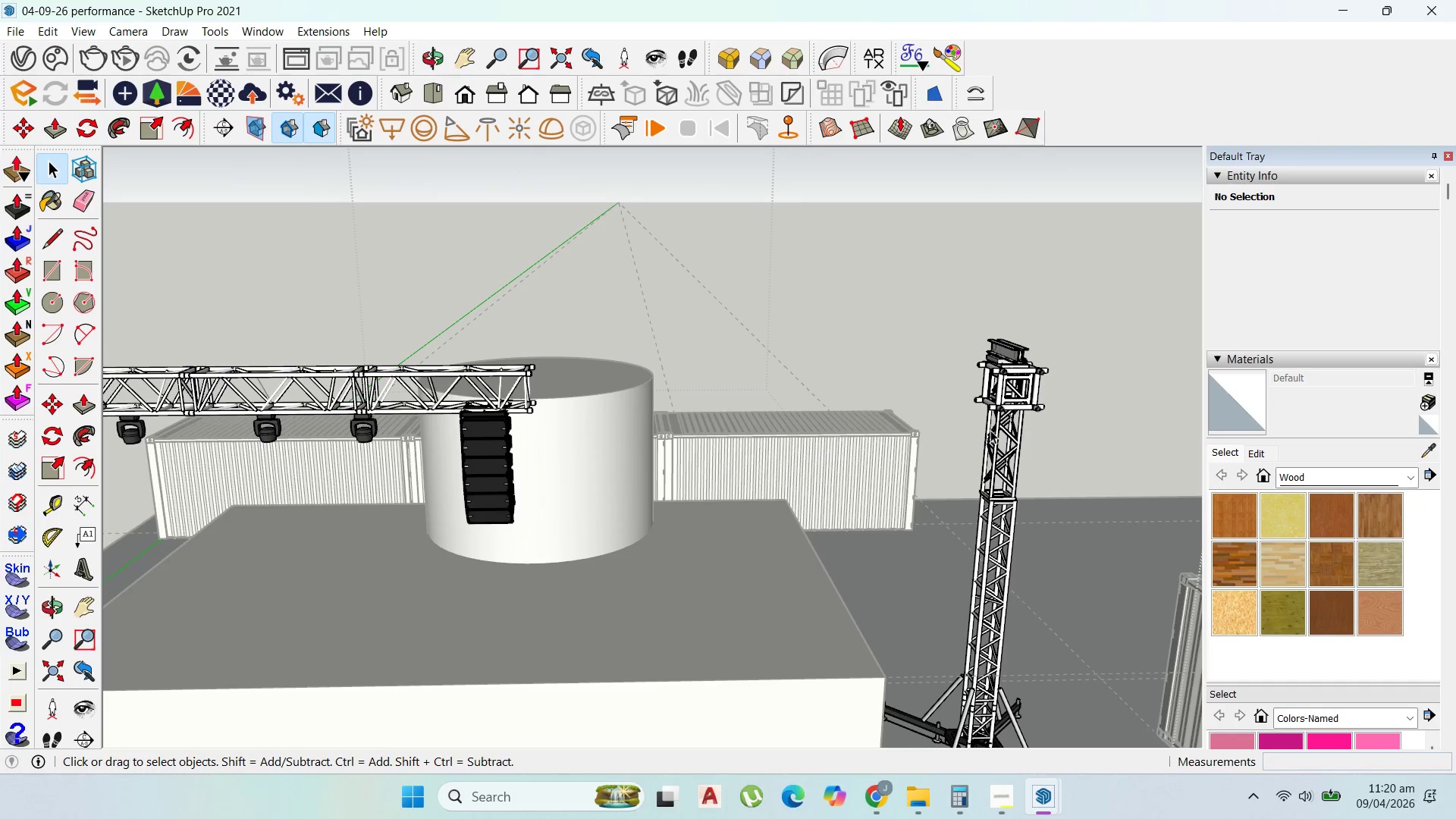 
hold_key(key=ShiftLeft, duration=0.45)
left_click([1009, 394])
 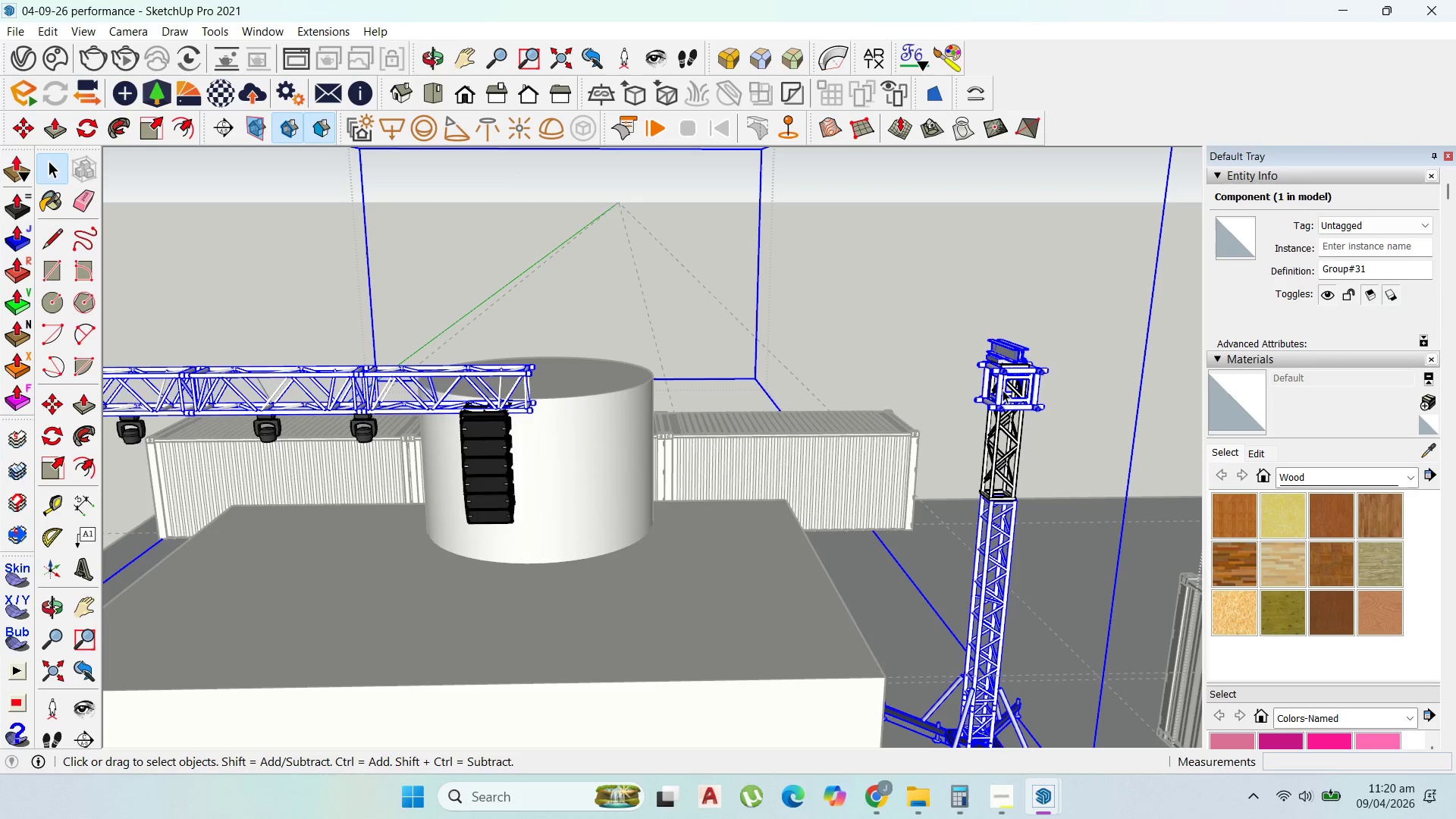 
double_click([1003, 390])
 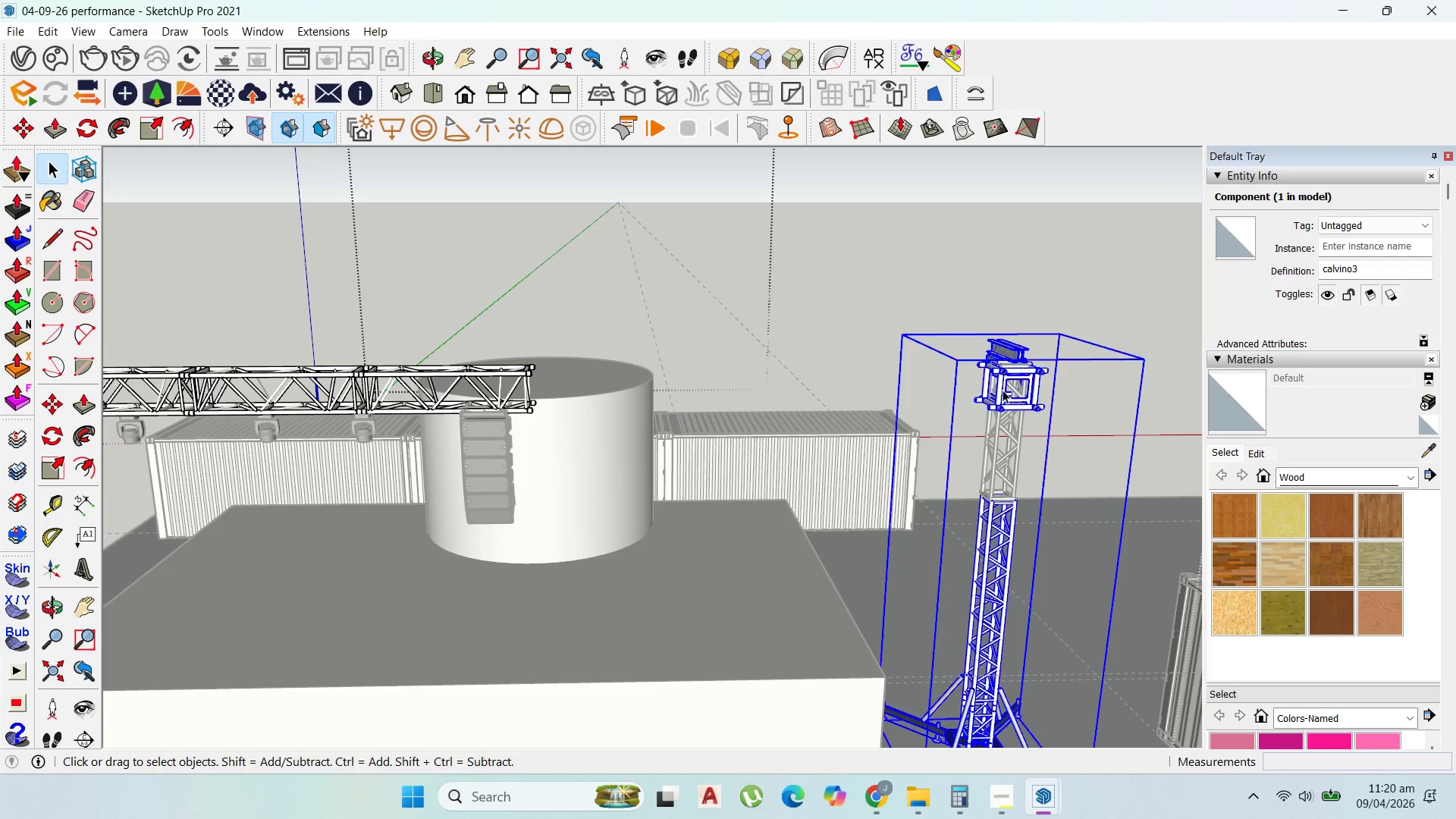 
triple_click([1003, 390])
 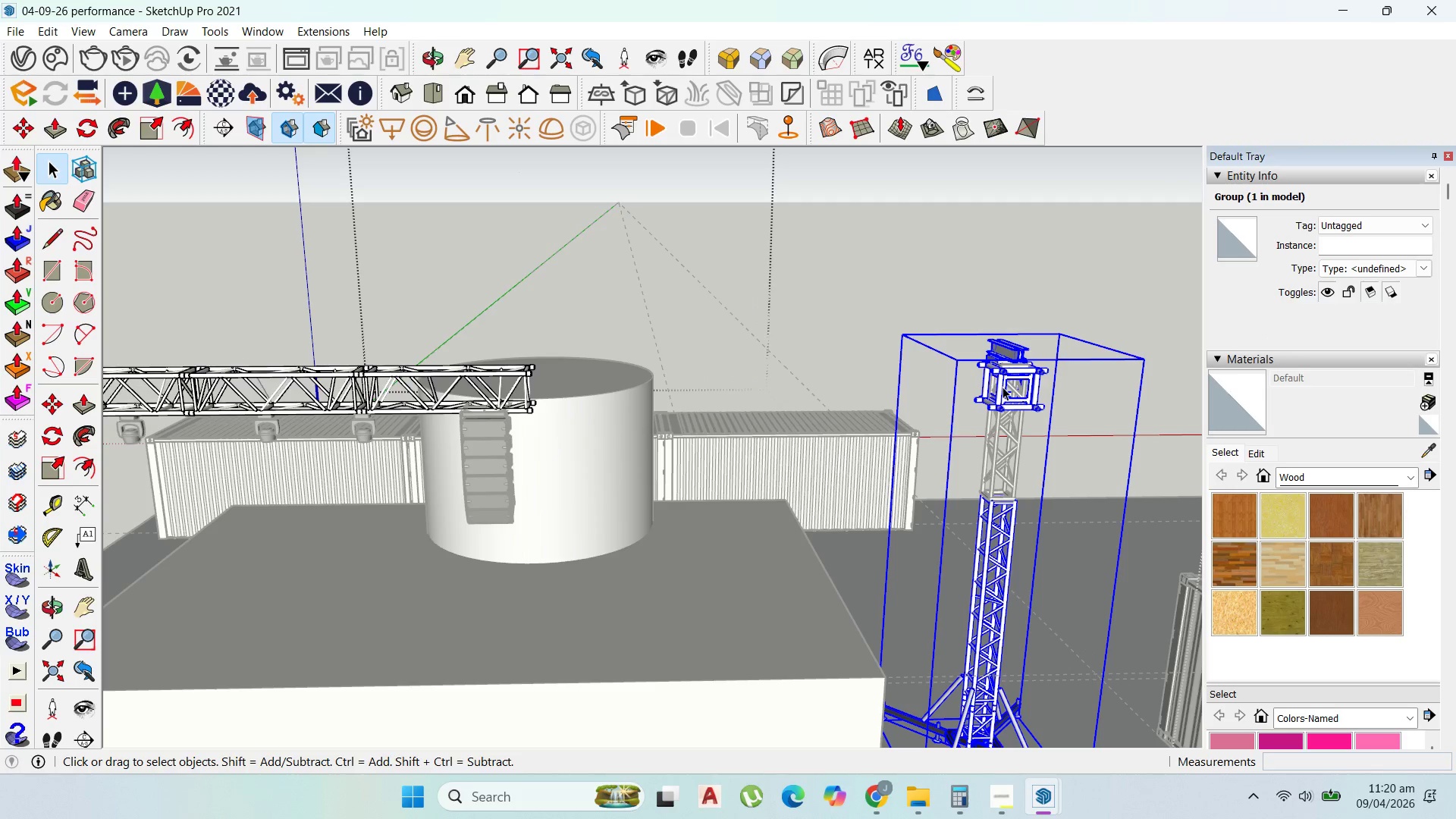 
double_click([1003, 387])
 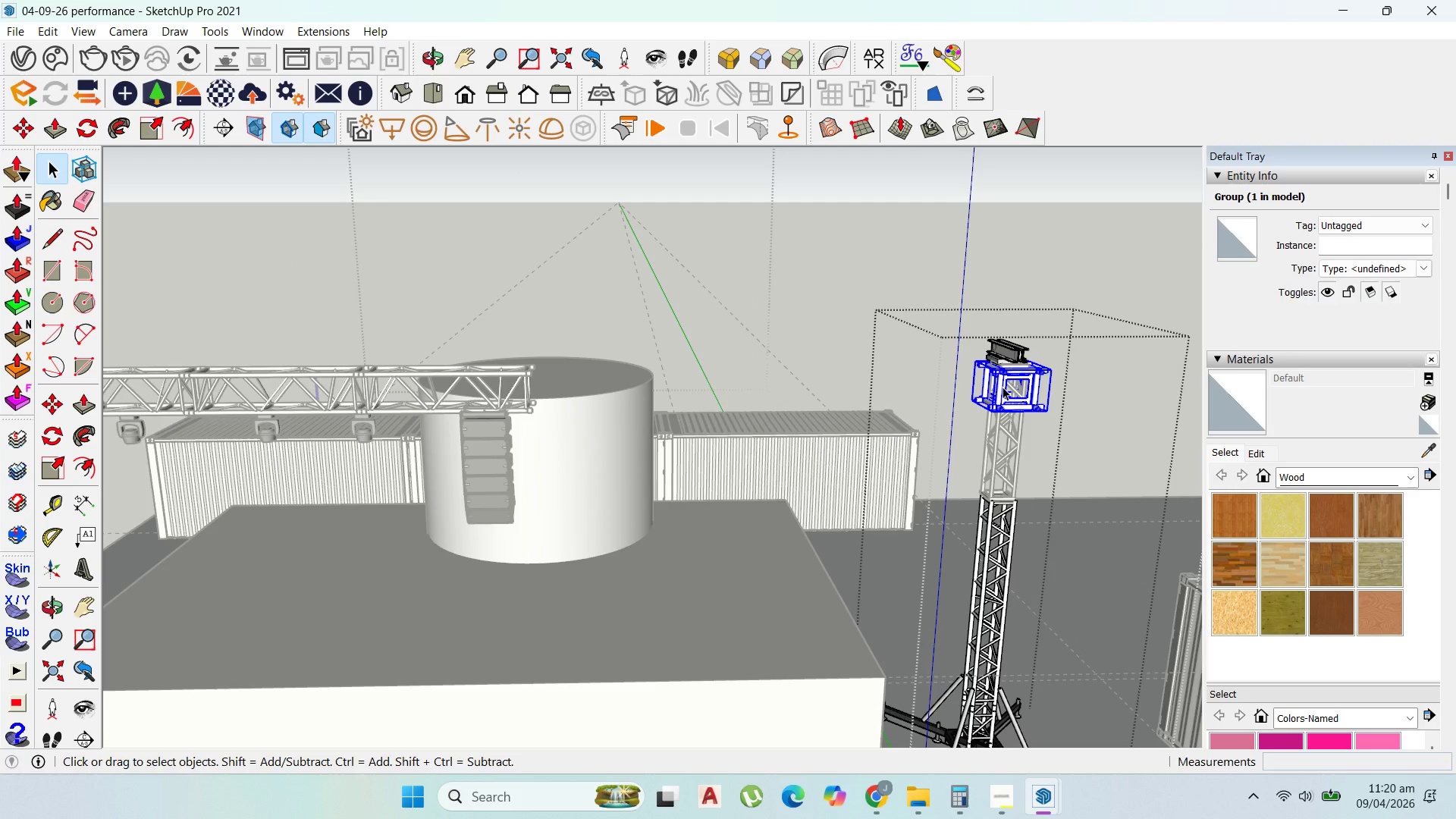 
triple_click([1003, 387])
 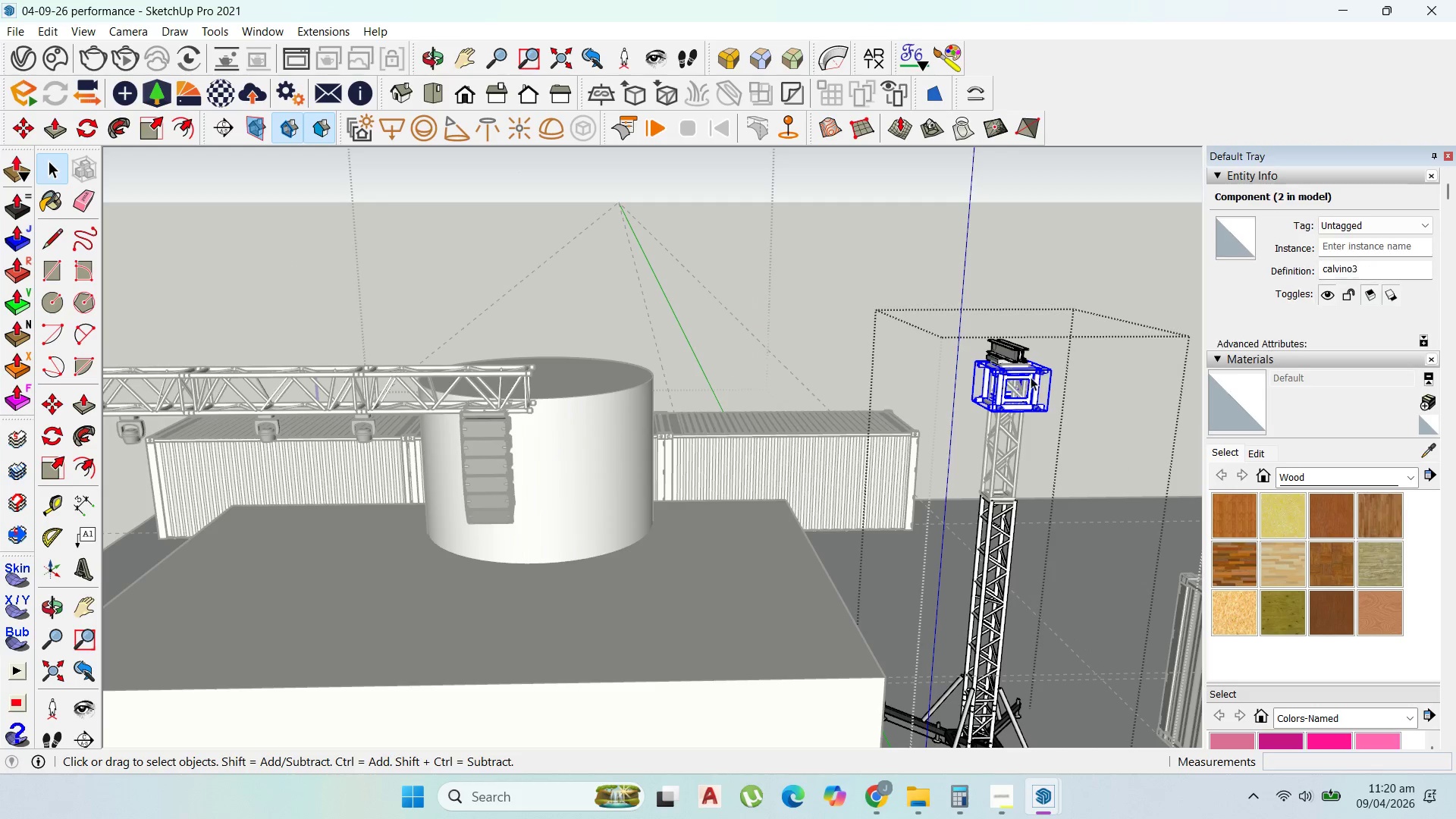 
key(Shift+ShiftLeft)
 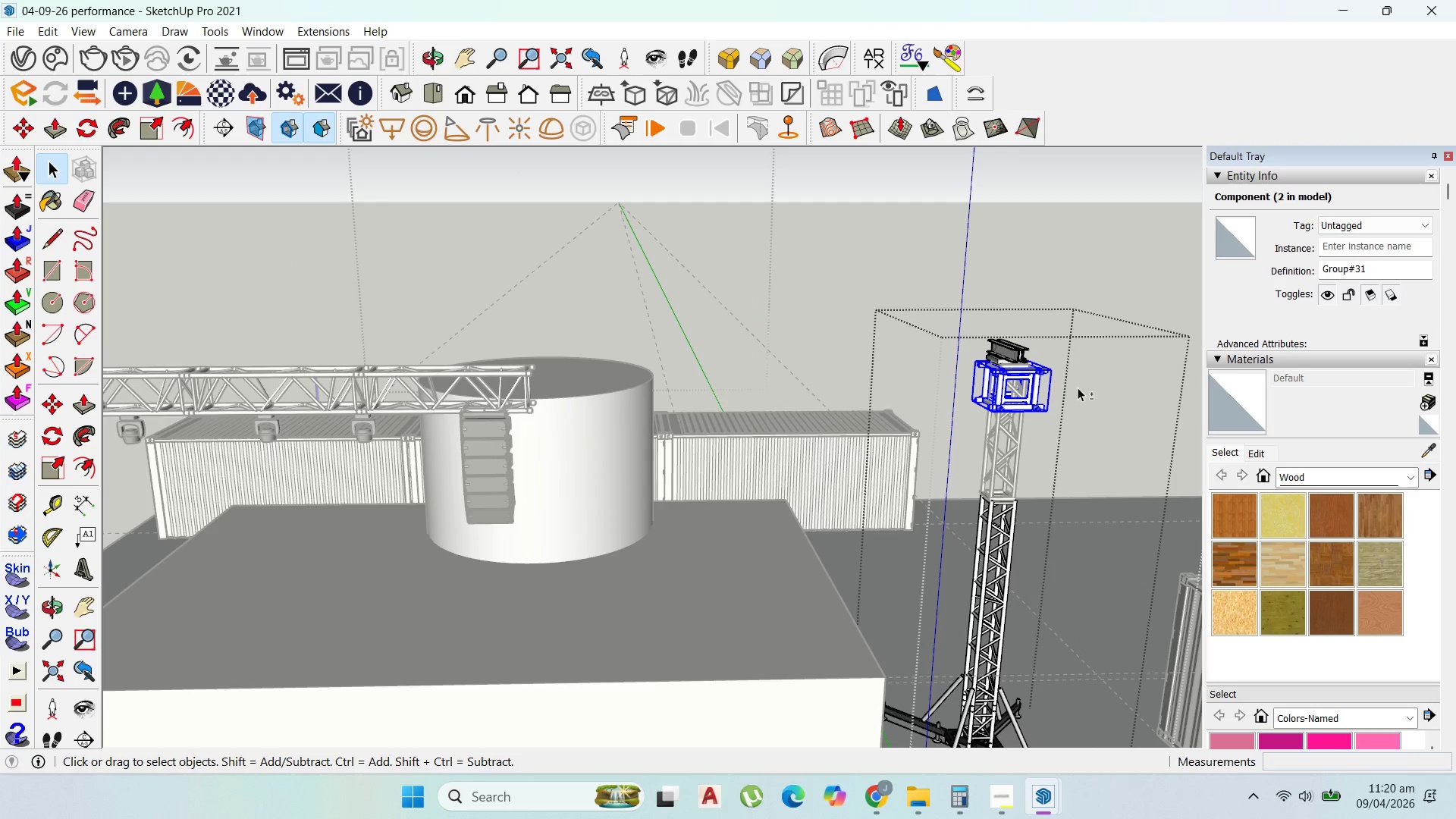 
left_click_drag(start_coordinate=[1081, 389], to_coordinate=[981, 328])
 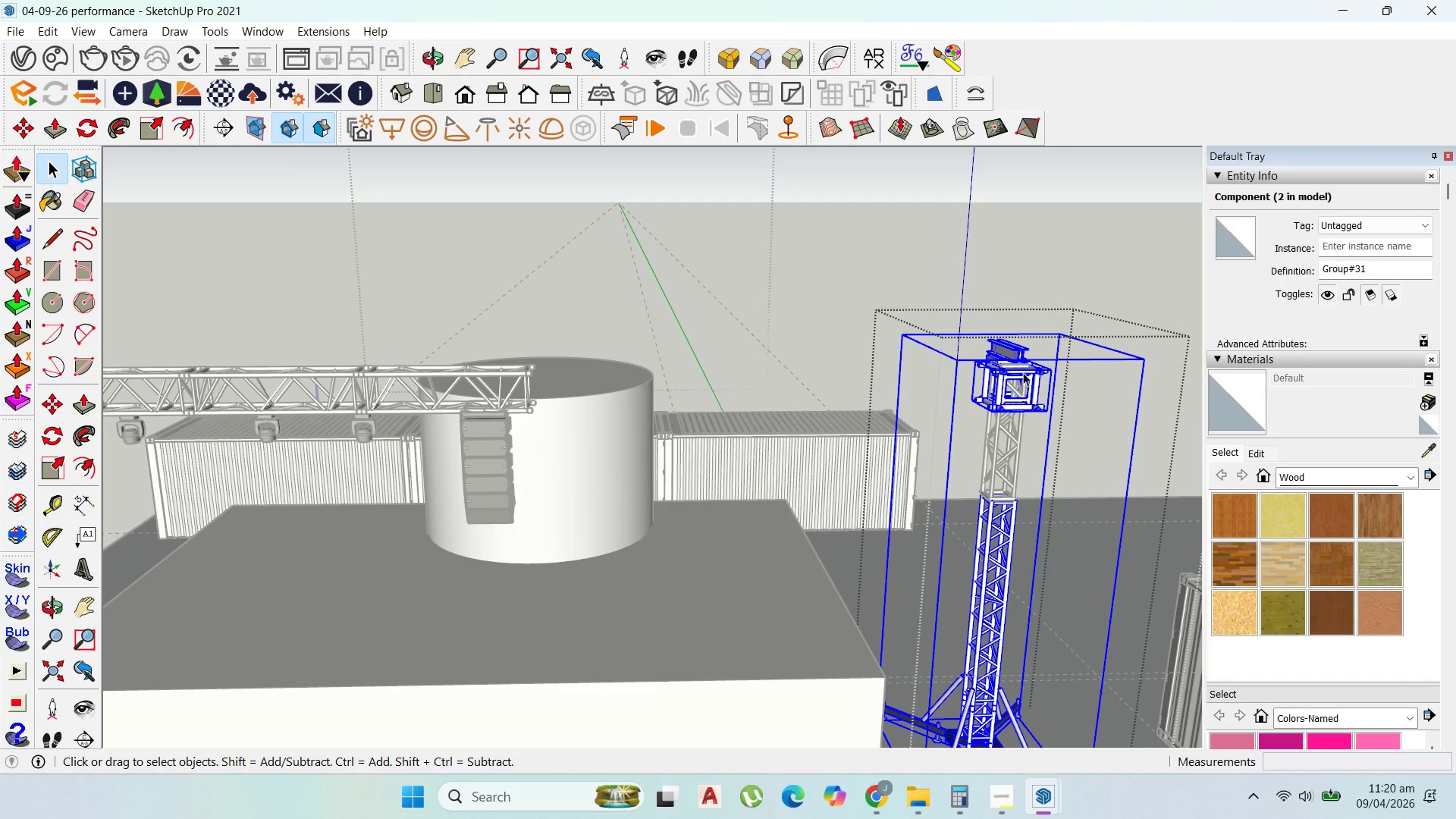 
left_click([1027, 375])
 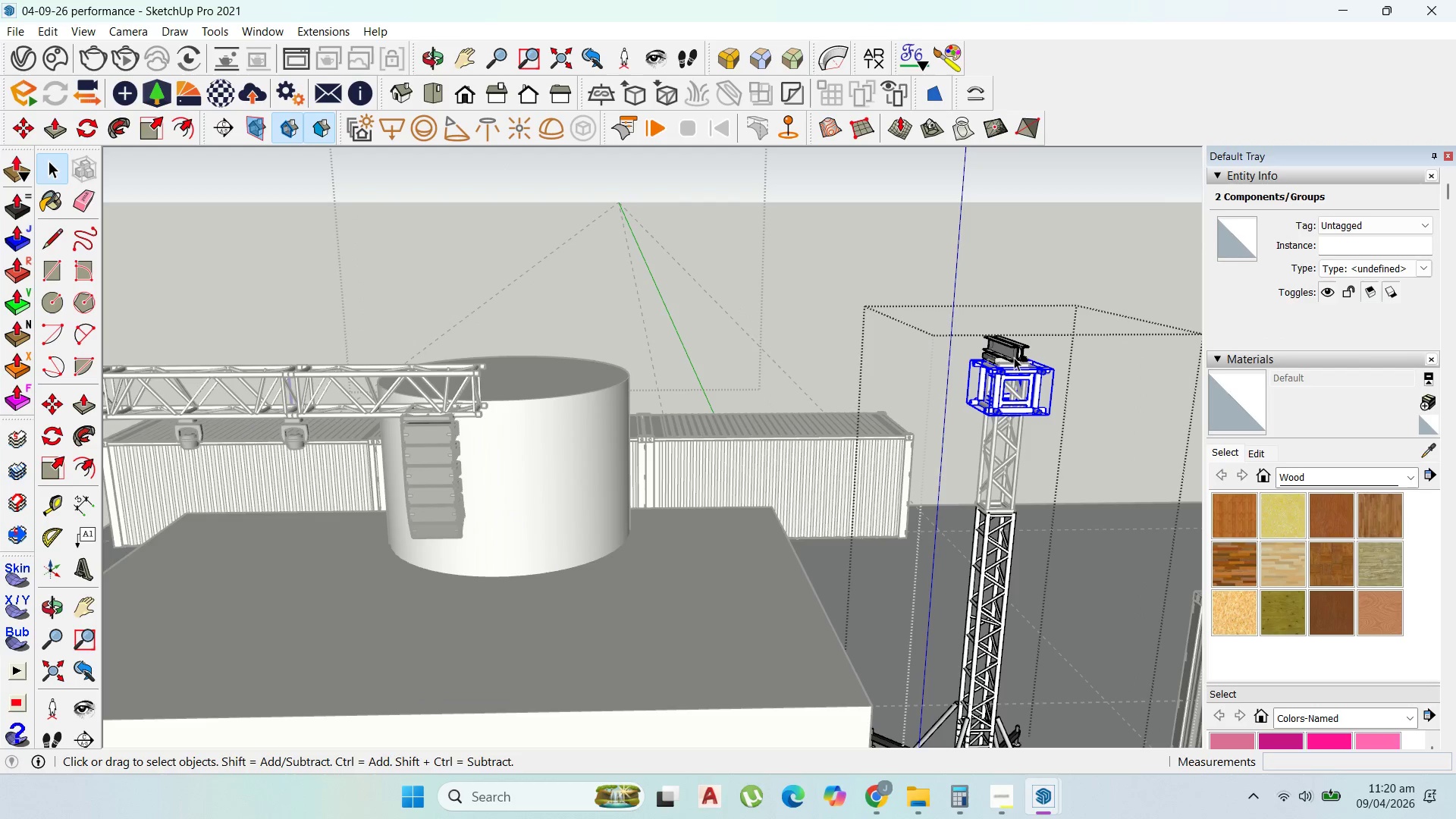 
scroll: coordinate [1027, 375], scroll_direction: up, amount: 1.0
 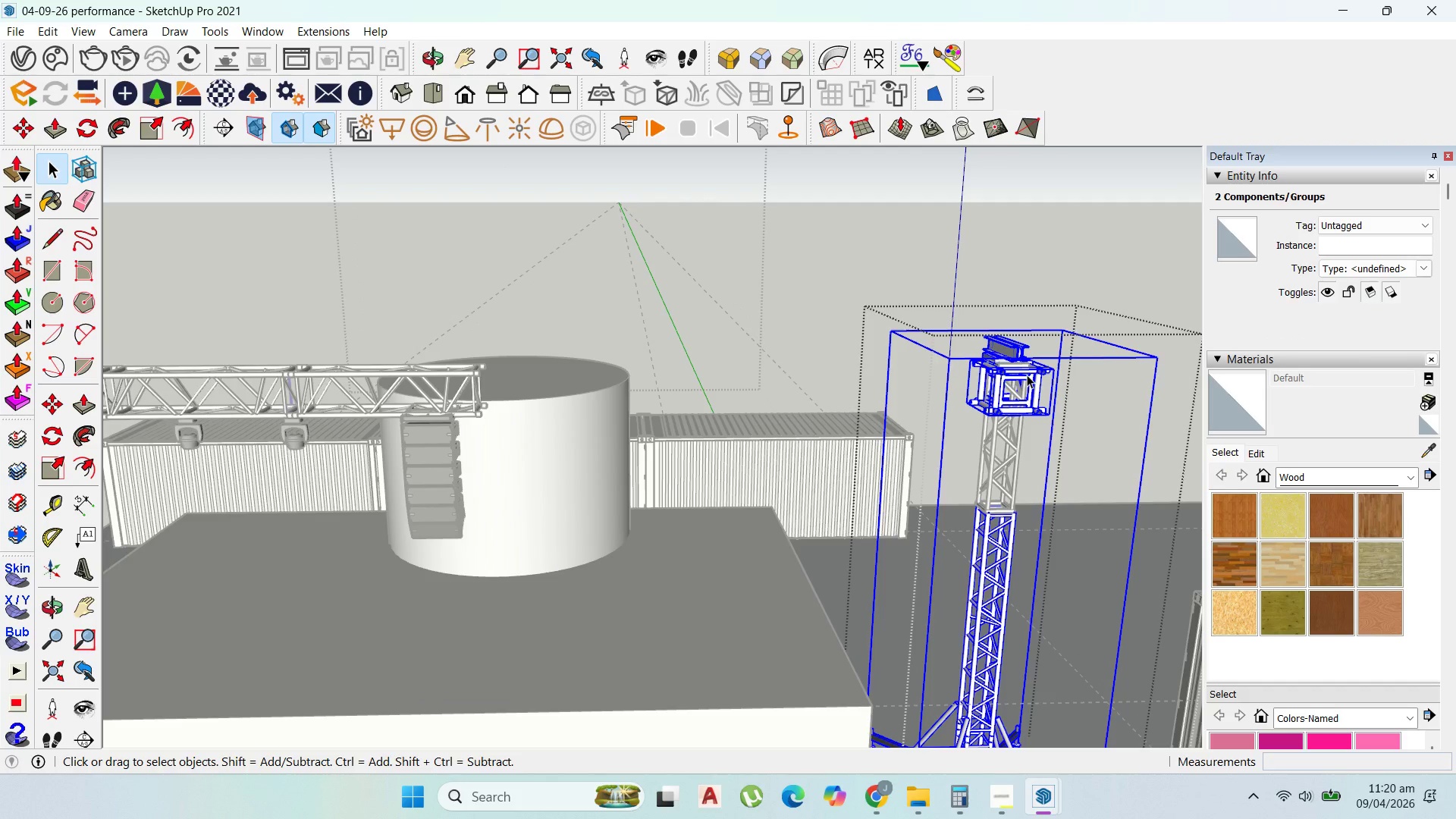 
left_click([1014, 357])
 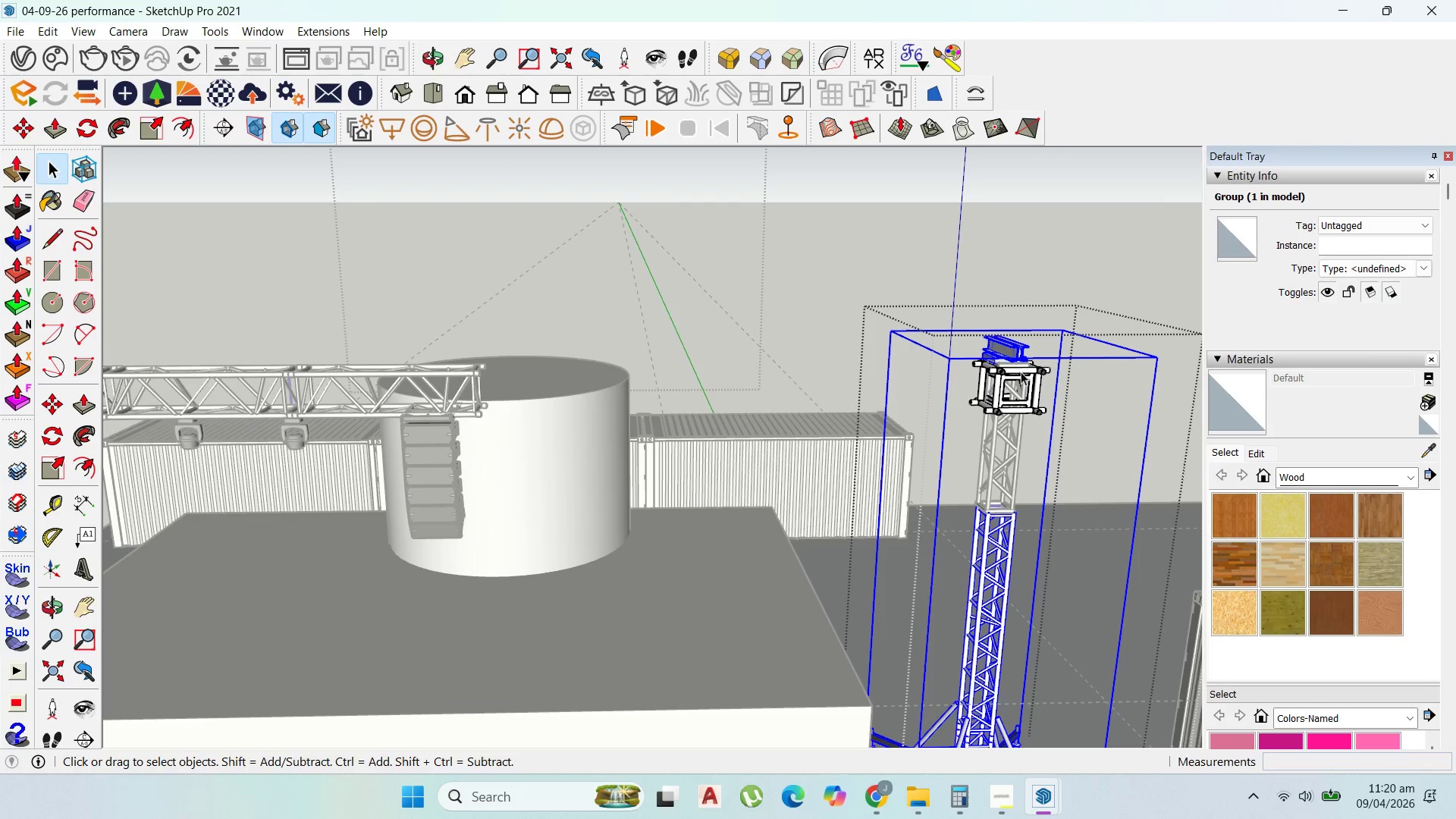 
left_click([1022, 373])
 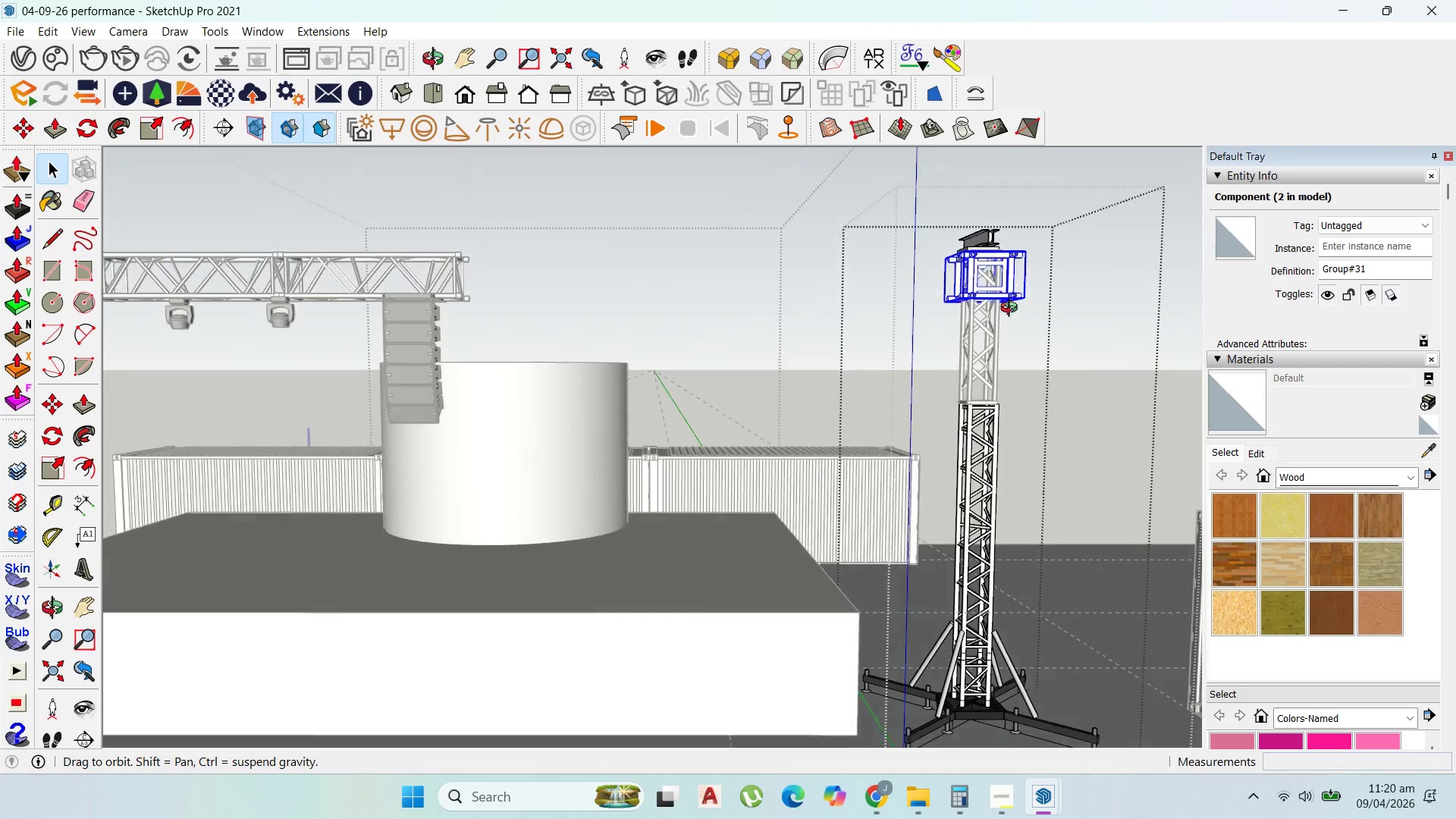 
scroll: coordinate [1003, 336], scroll_direction: down, amount: 4.0
 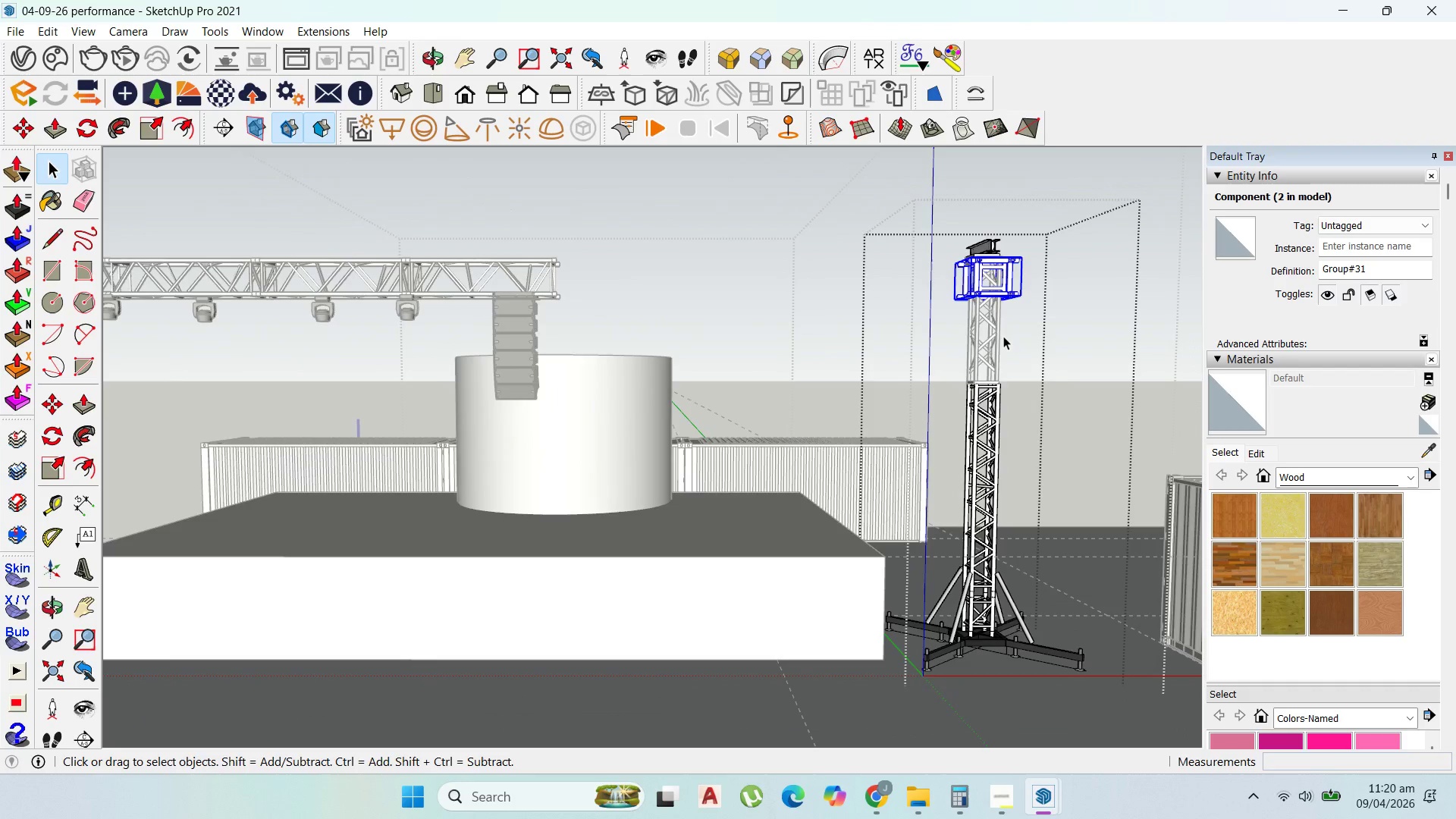 
key(M)
 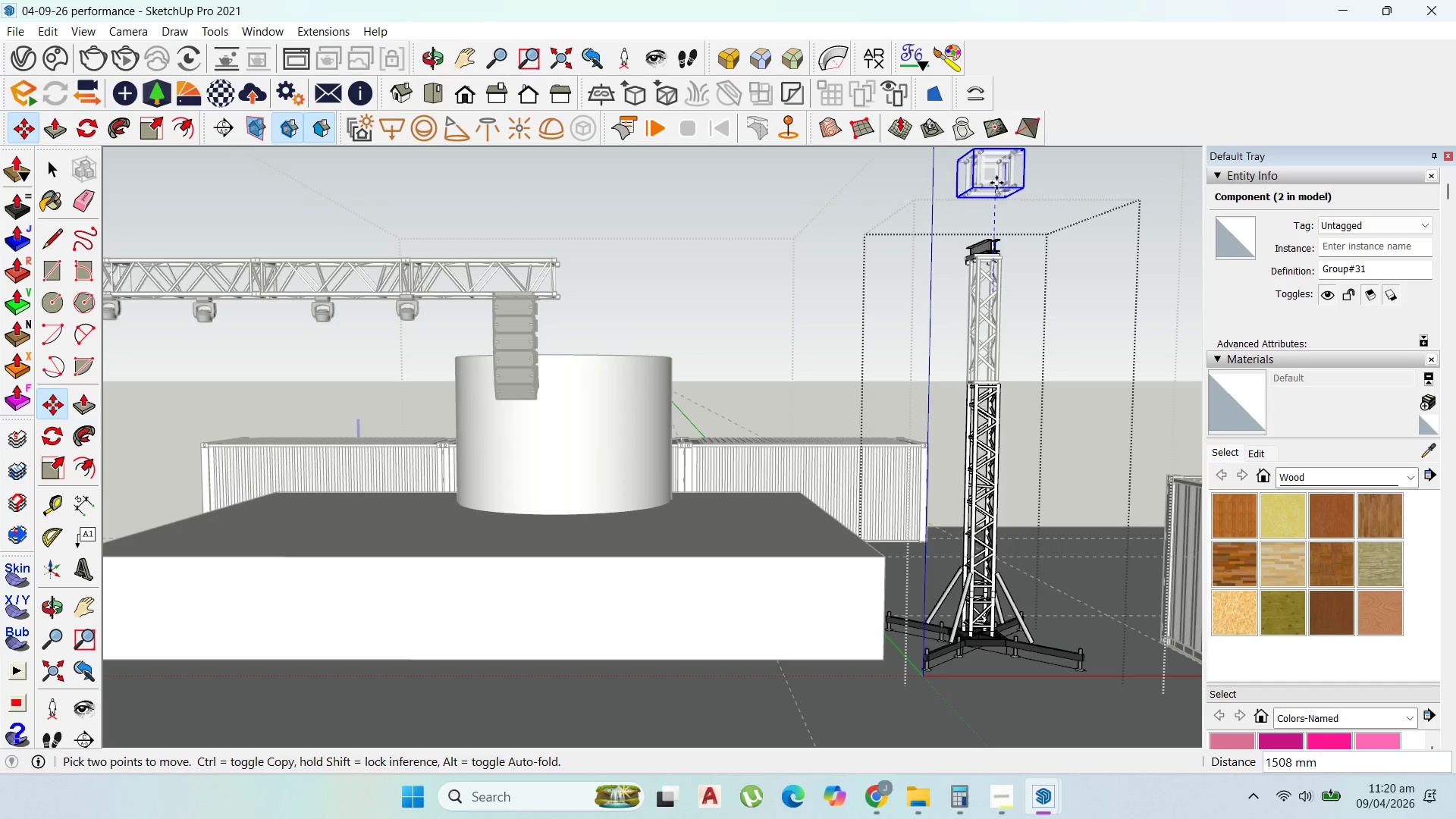 
wait(8.22)
 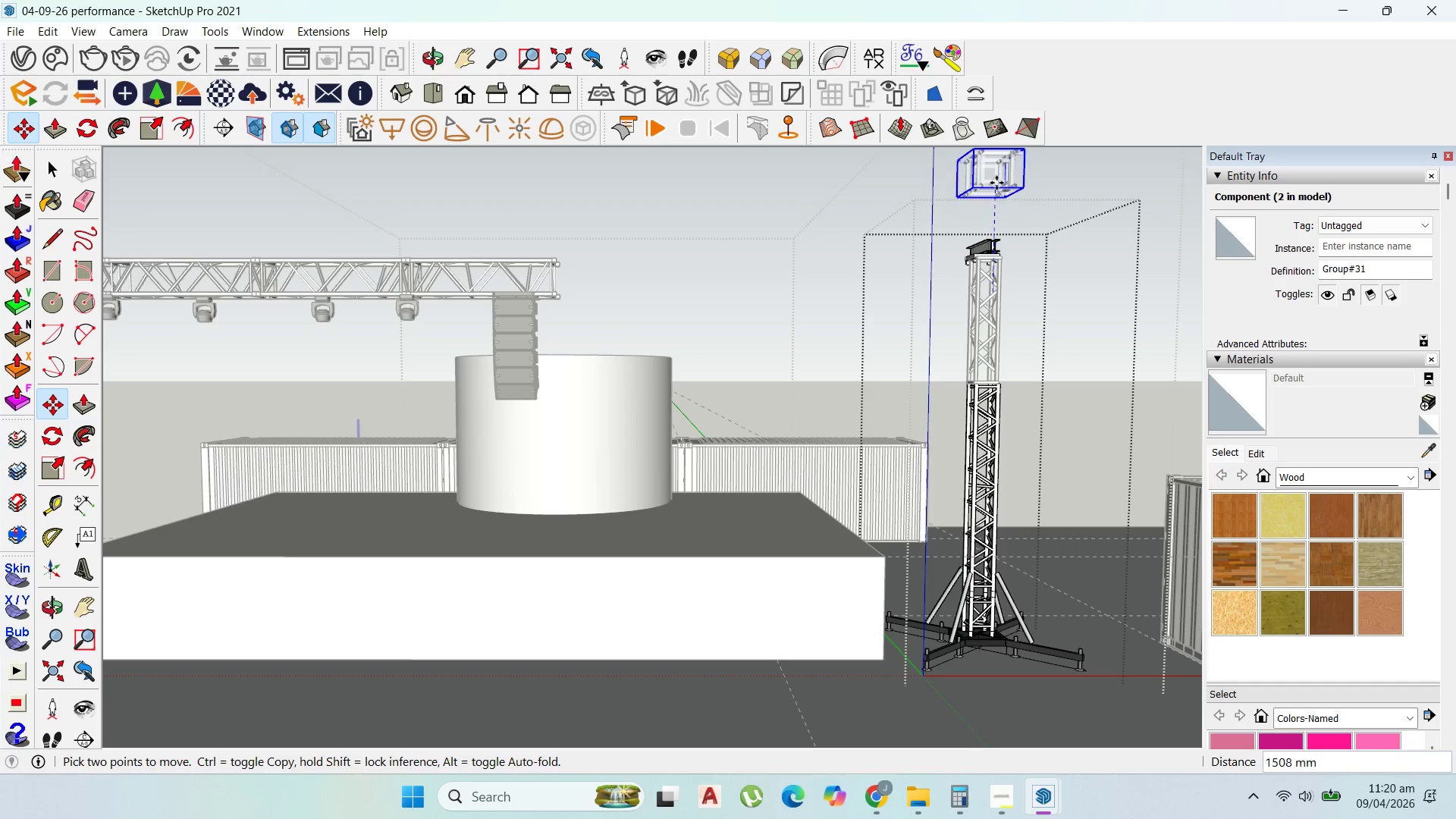 
key(Escape)
 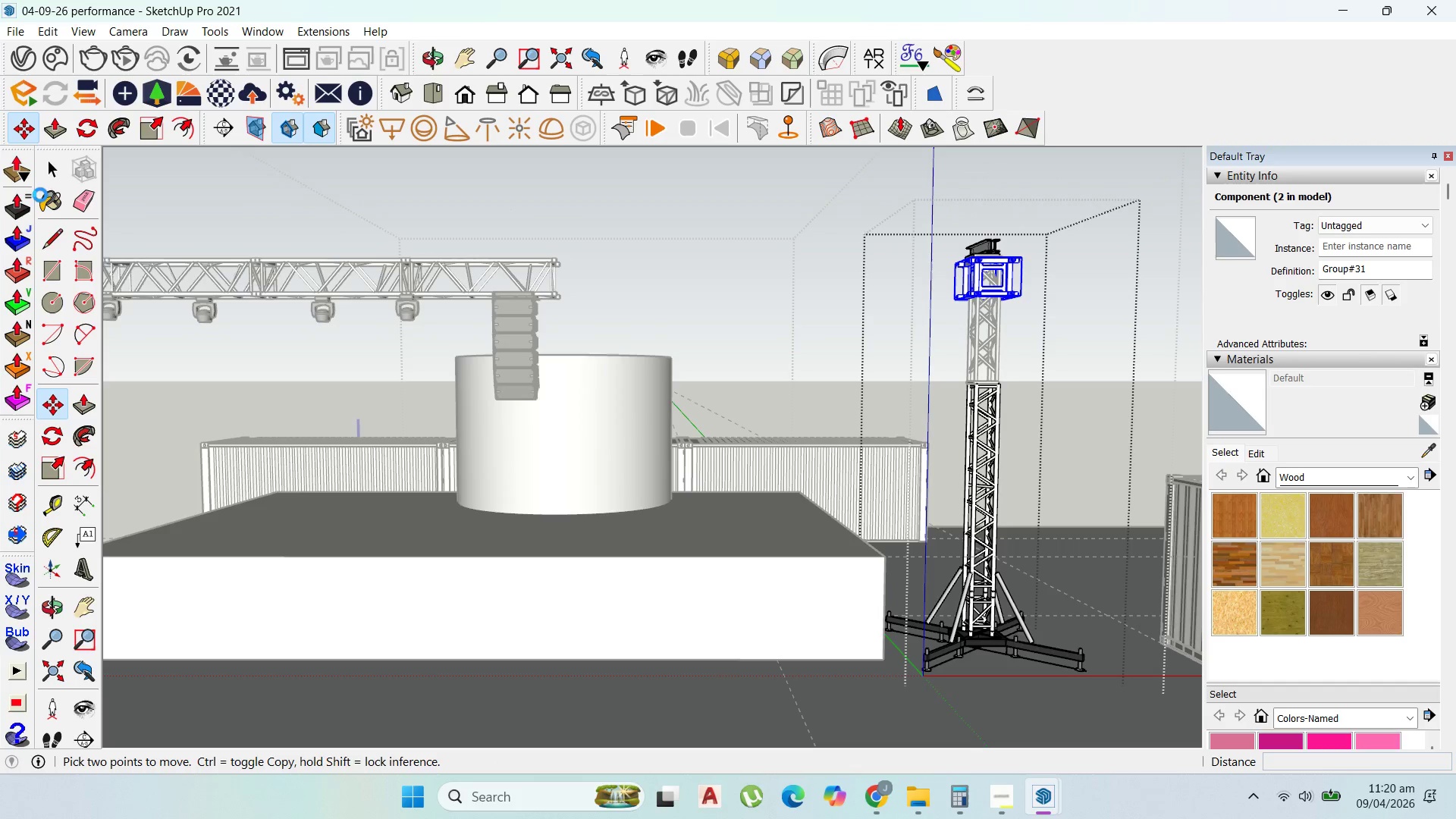 
left_click([53, 177])
 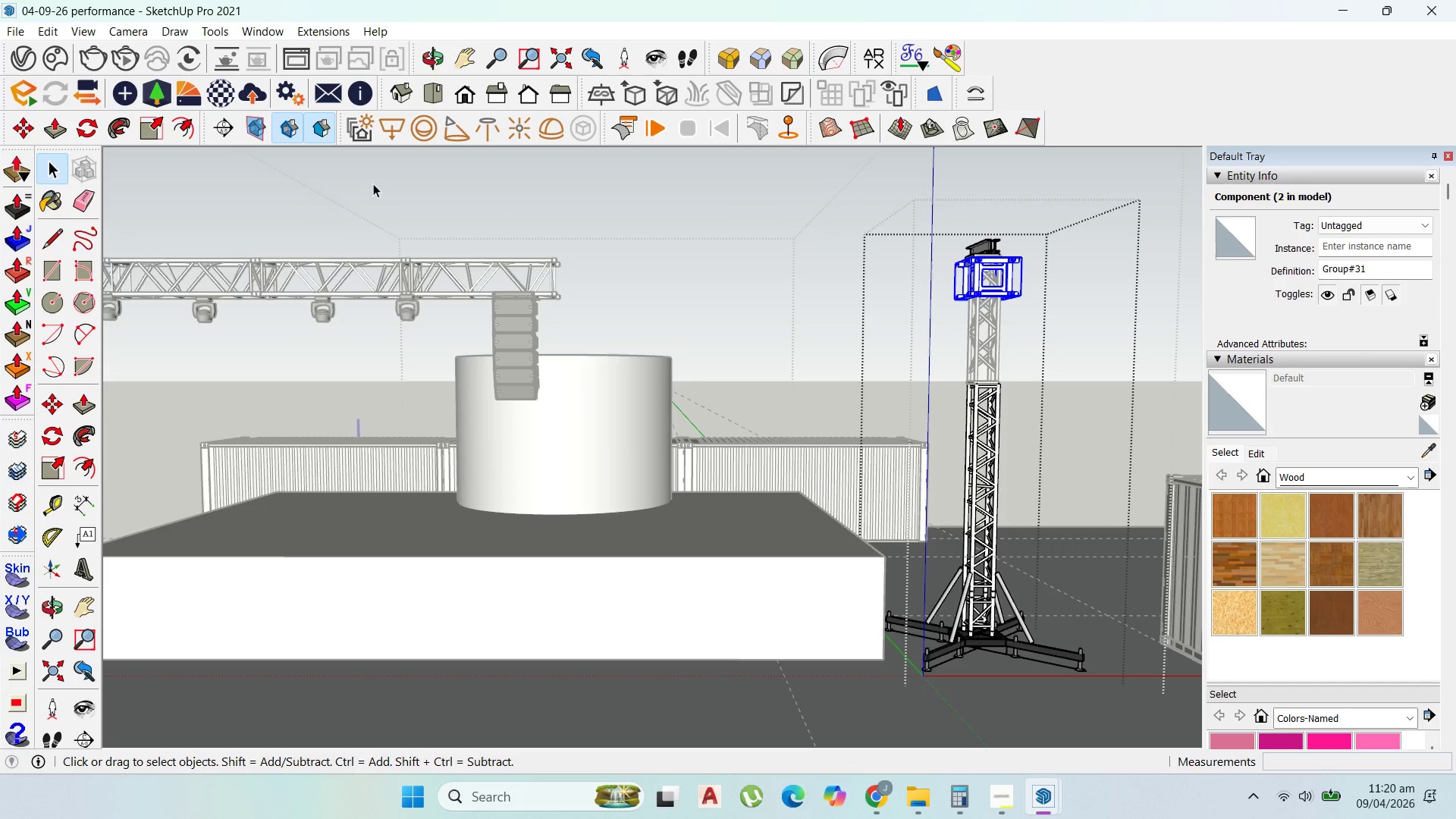 
wait(11.28)
 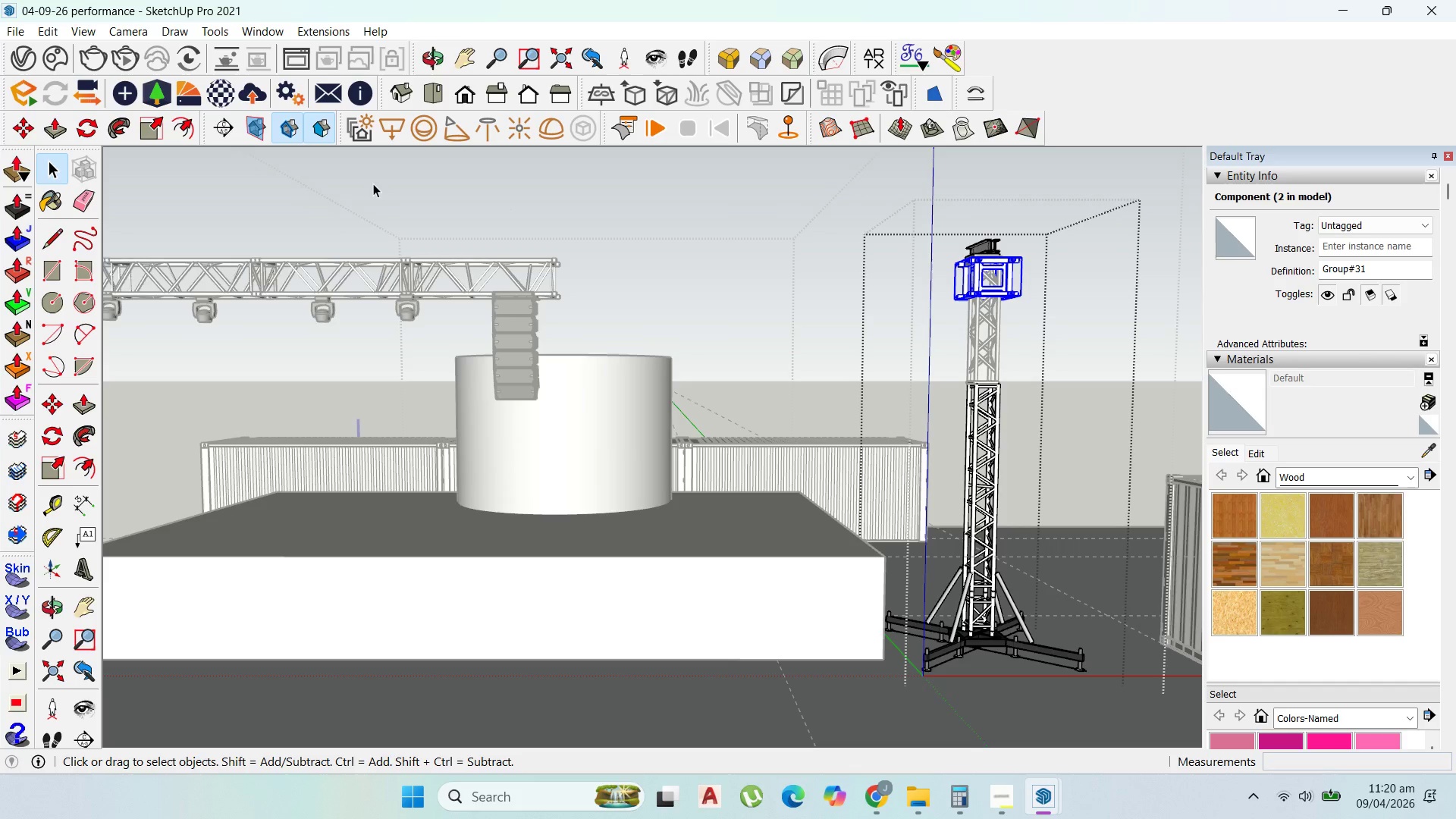 
scroll: coordinate [960, 365], scroll_direction: down, amount: 1.0
 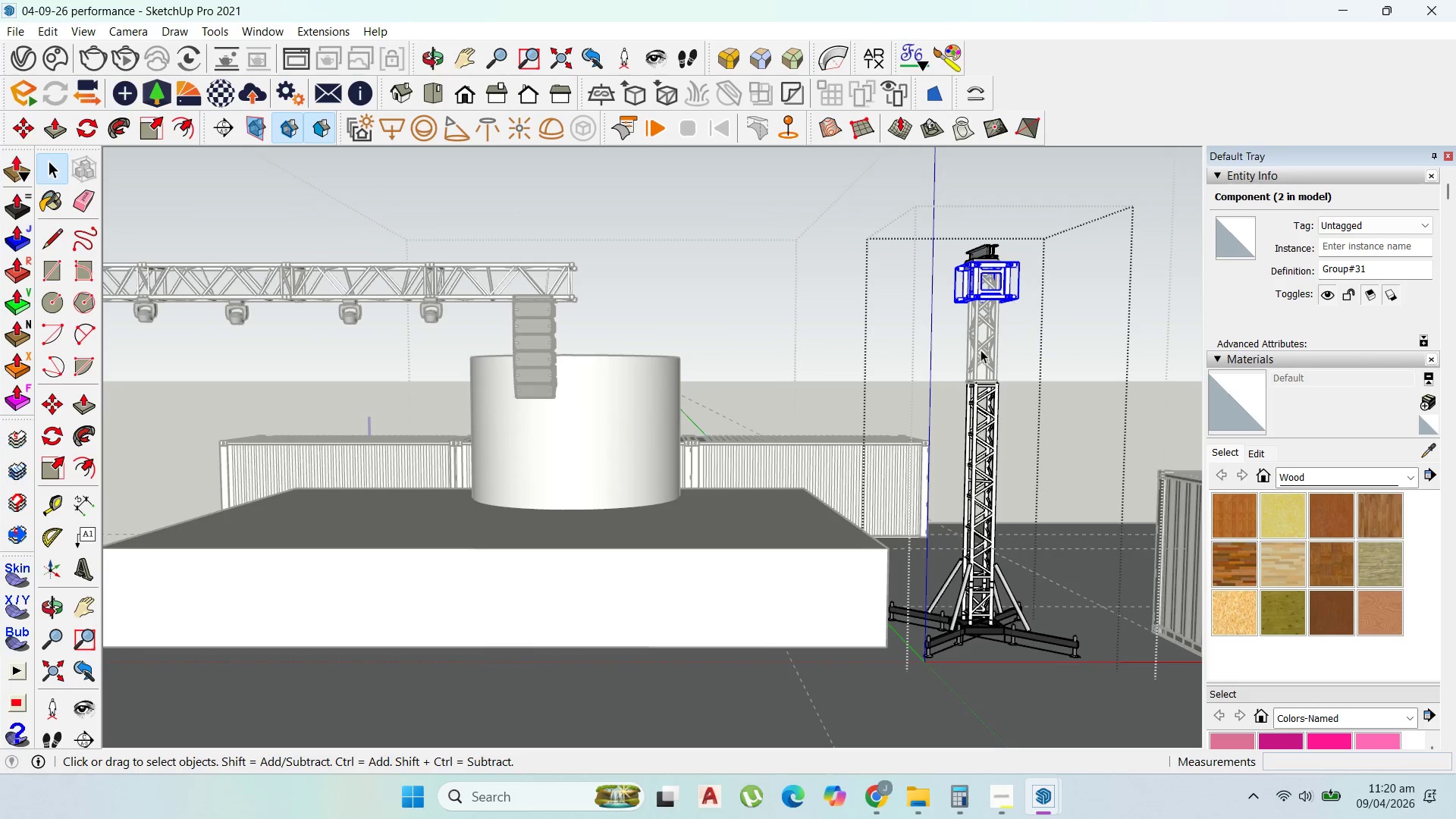 
key(Escape)
 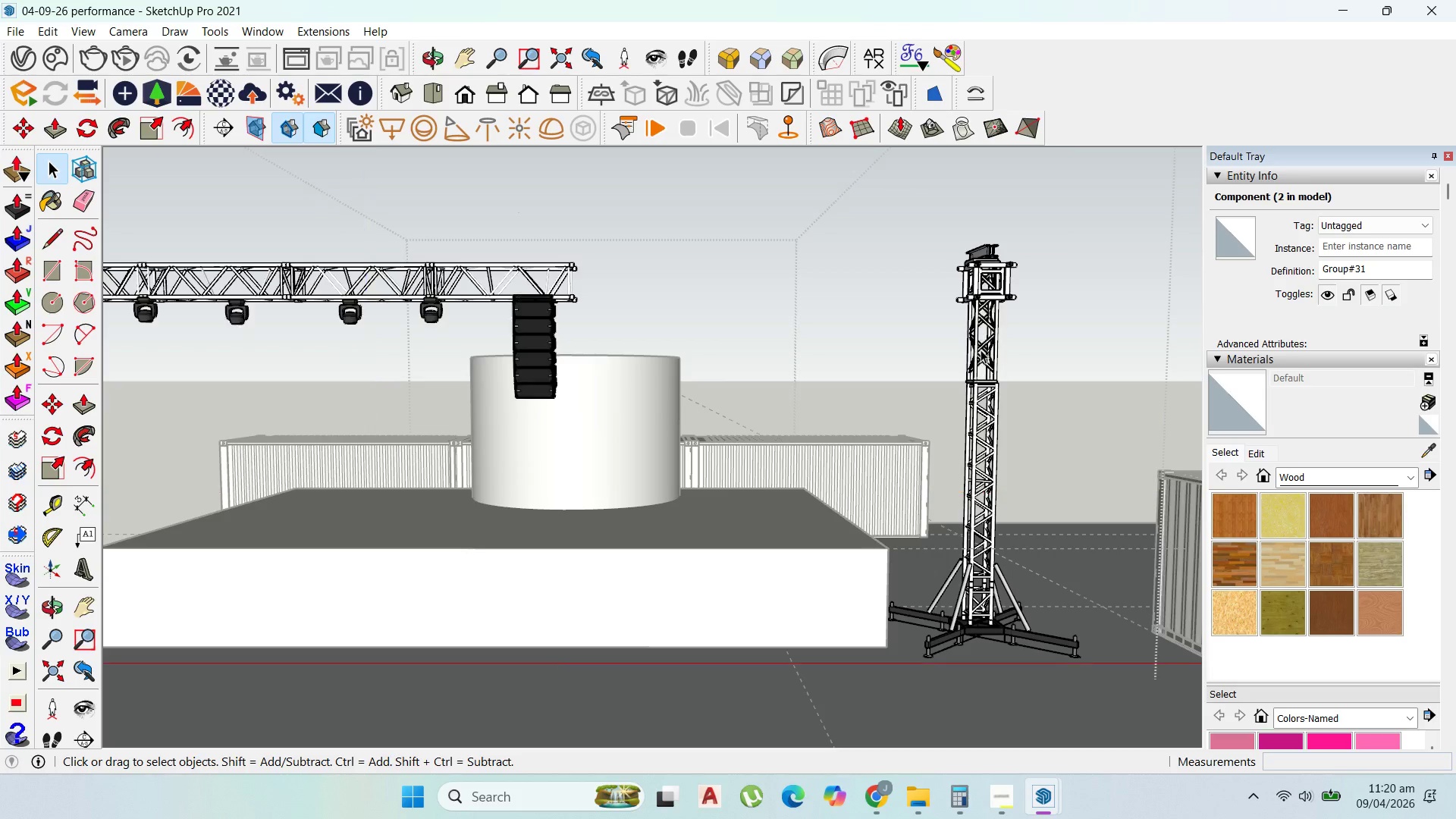 
key(Escape)
 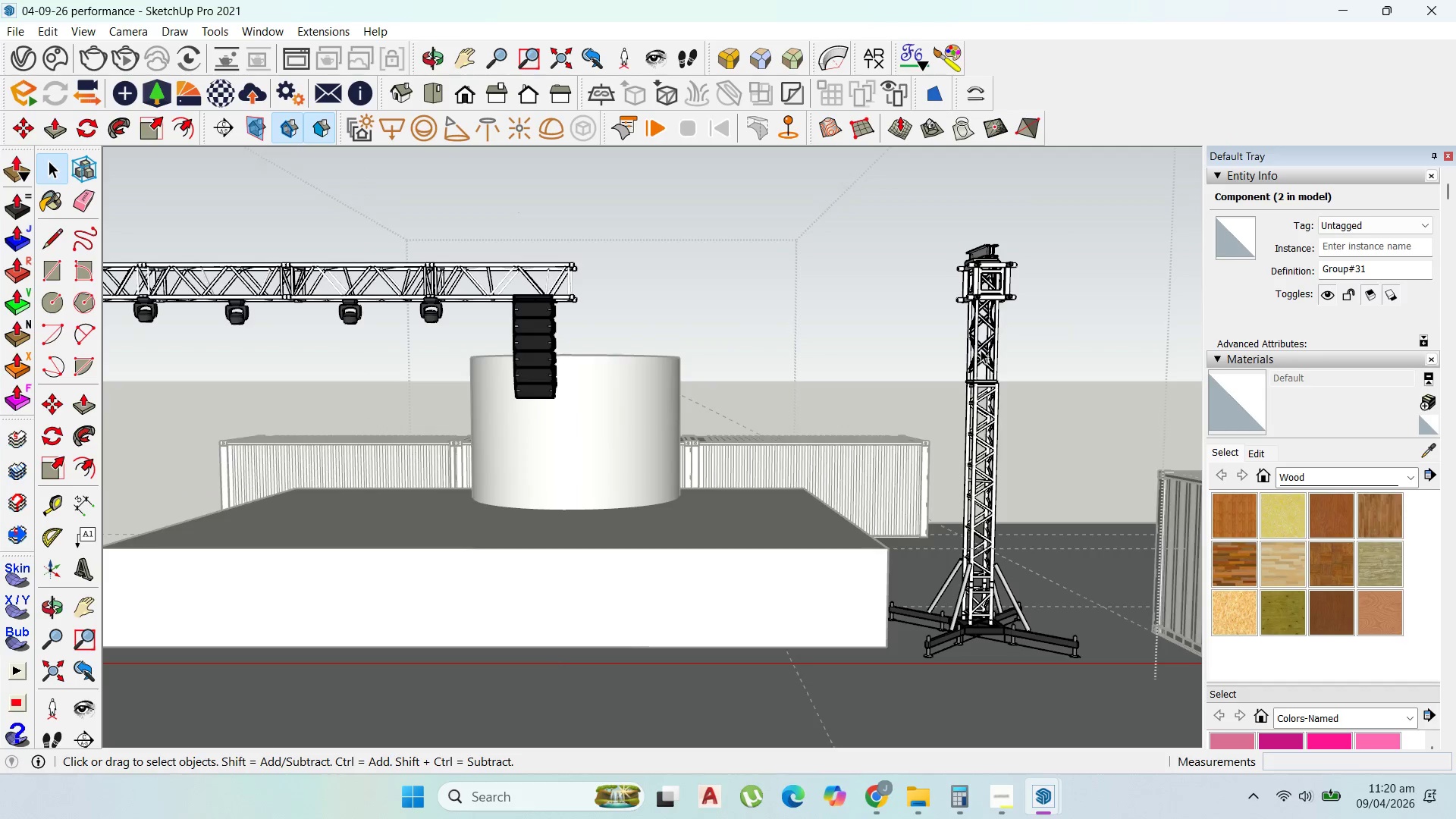 
key(Escape)
 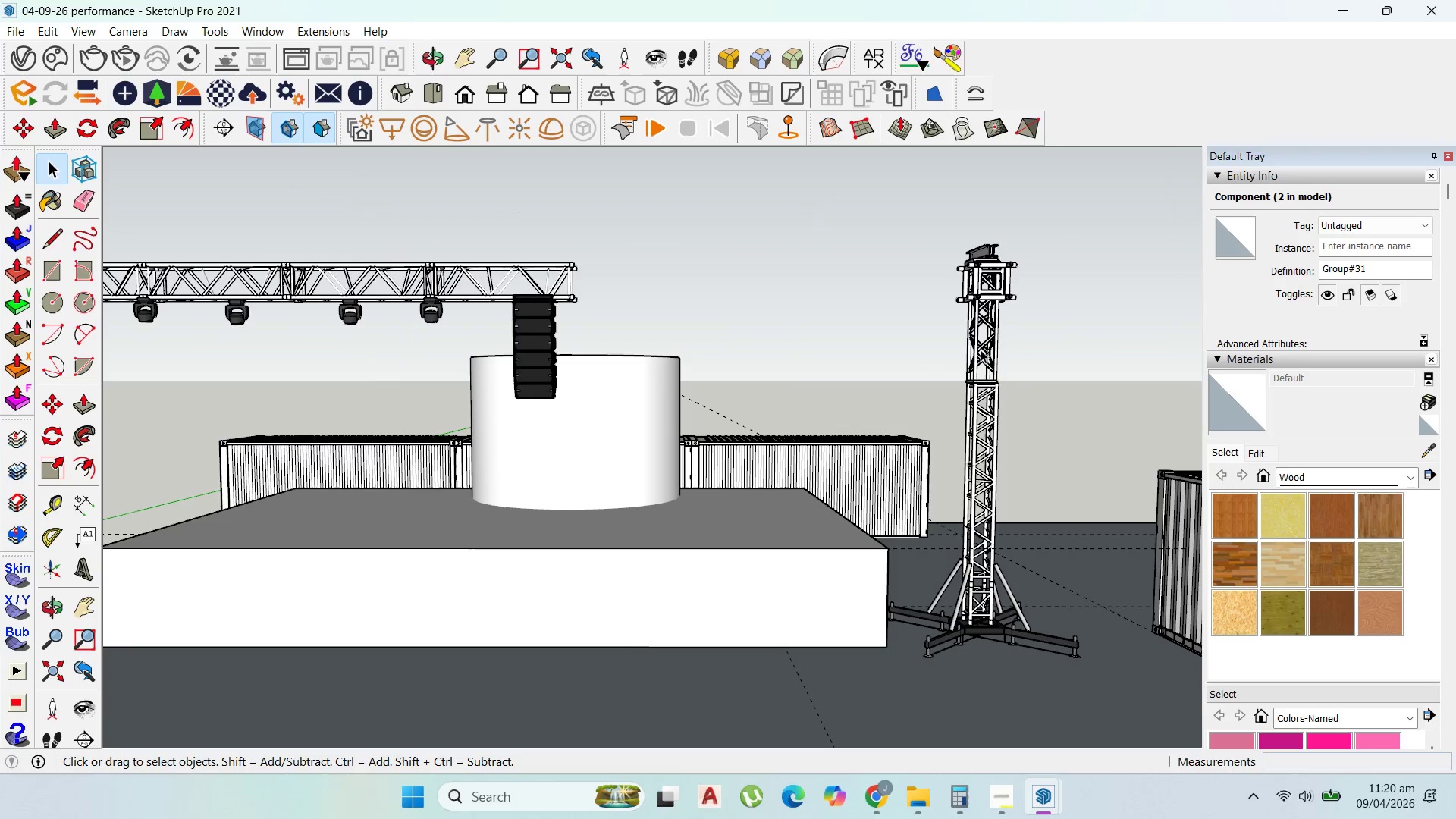 
key(Escape)
 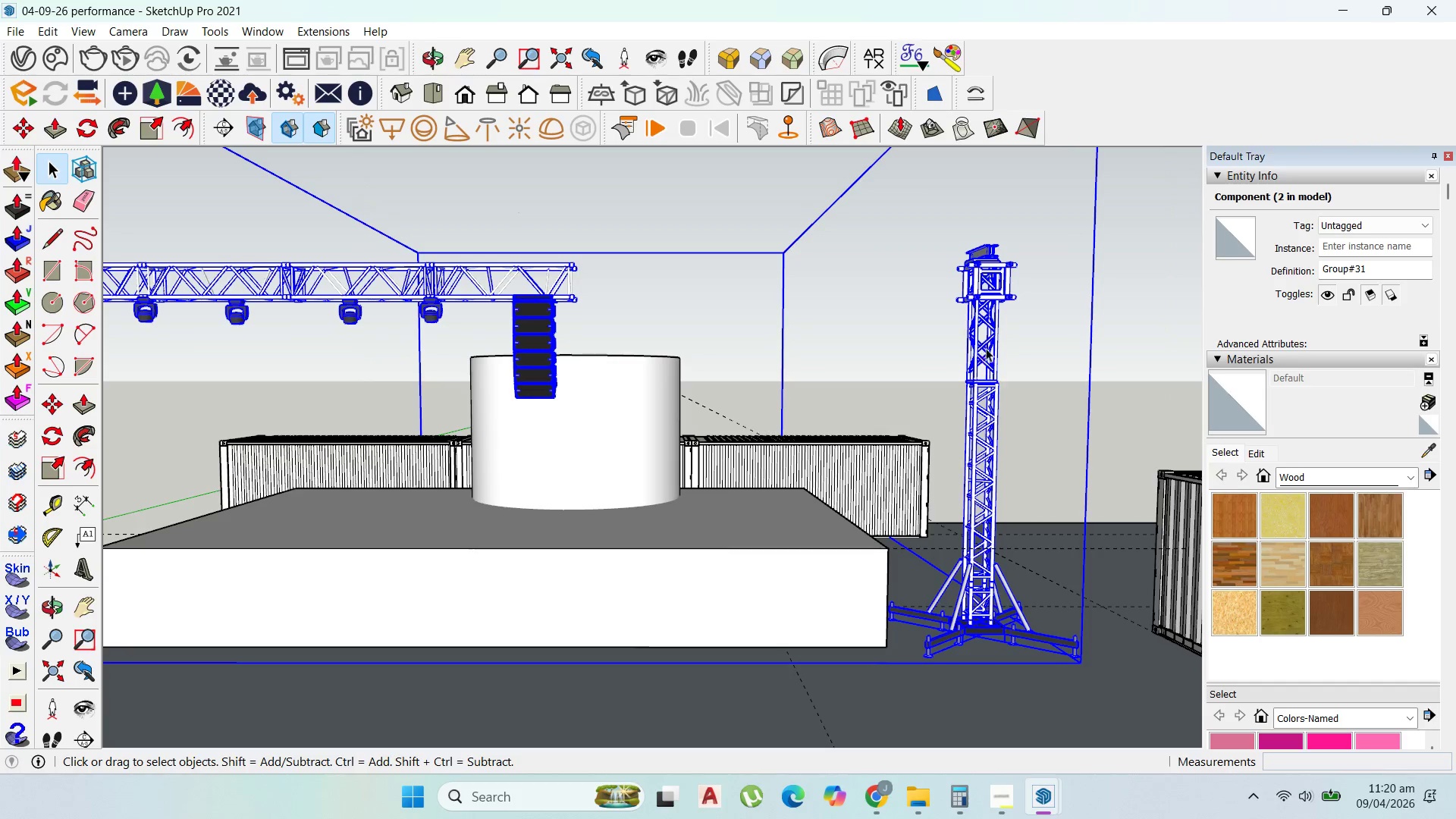 
scroll: coordinate [975, 344], scroll_direction: up, amount: 5.0
 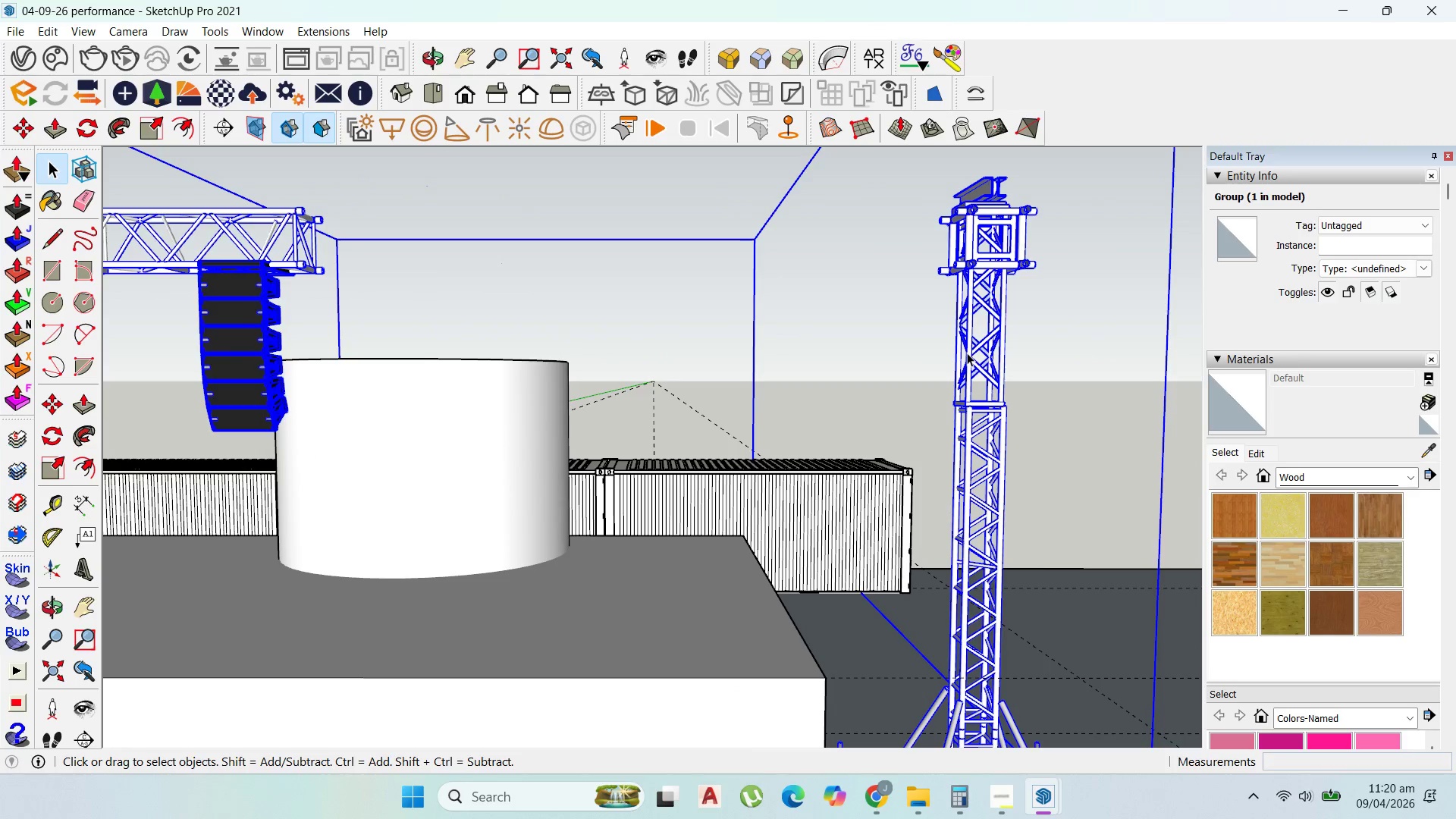 
left_click([968, 354])
 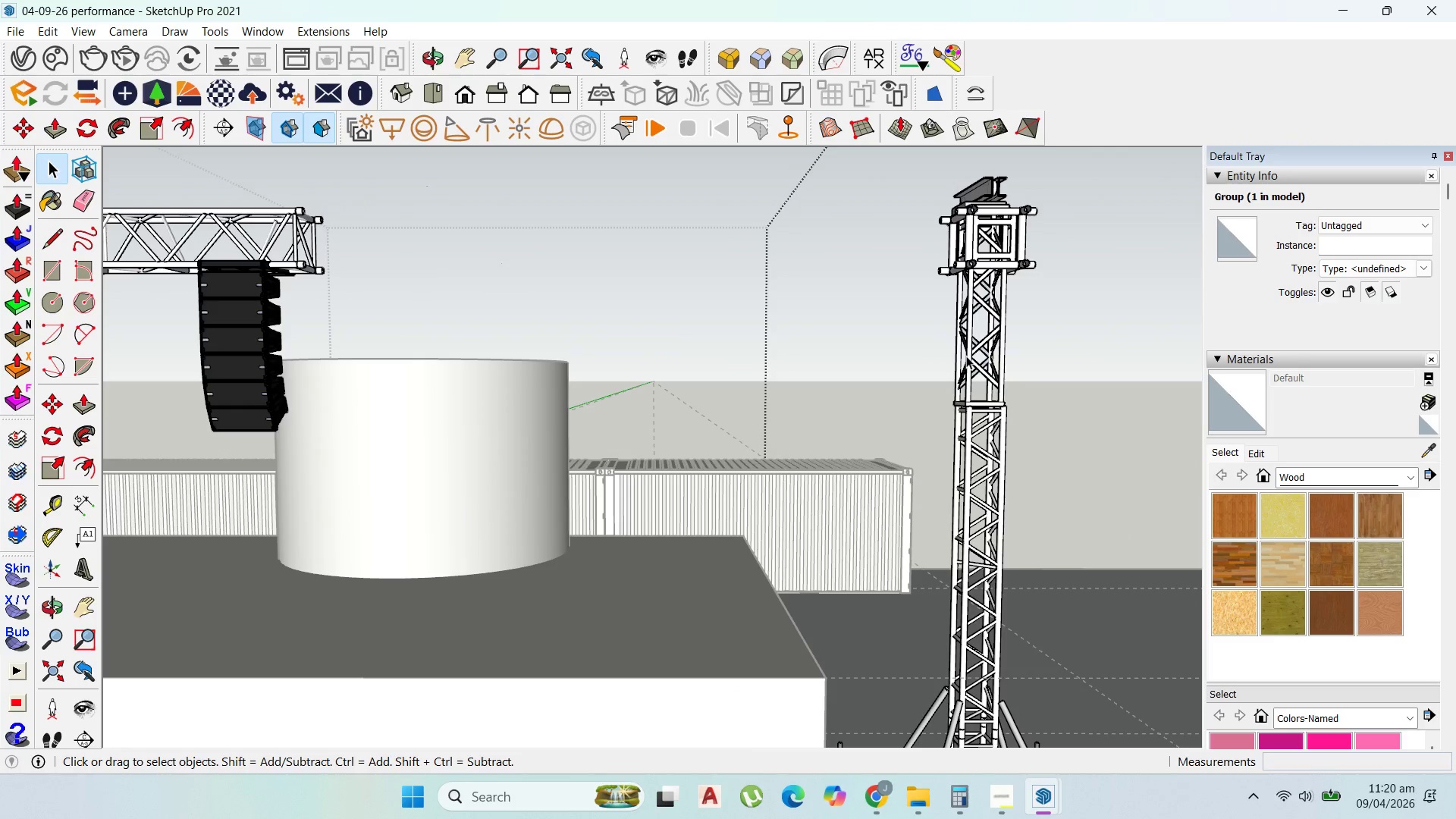 
triple_click([966, 356])
 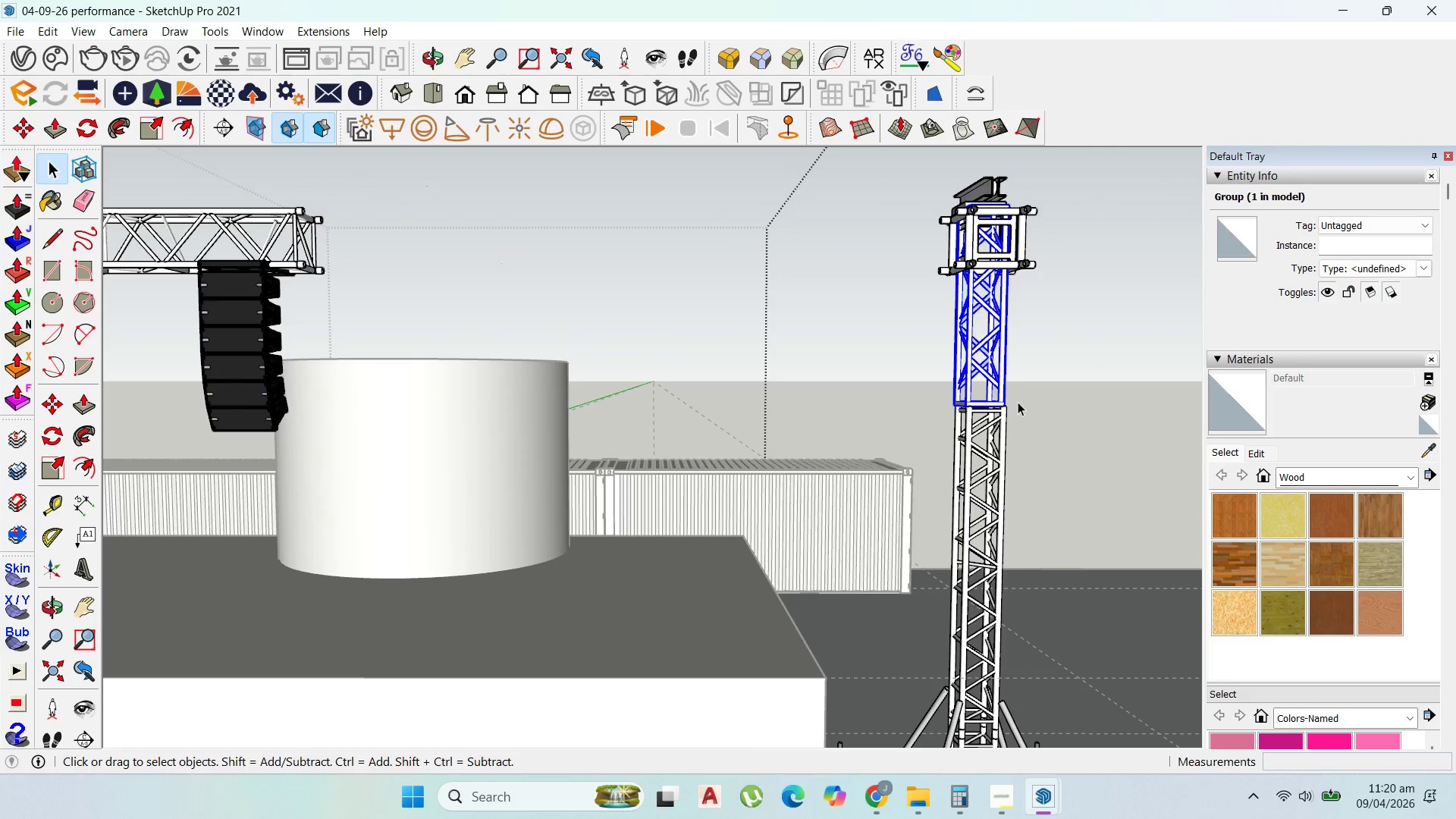 
scroll: coordinate [1062, 575], scroll_direction: up, amount: 19.0
 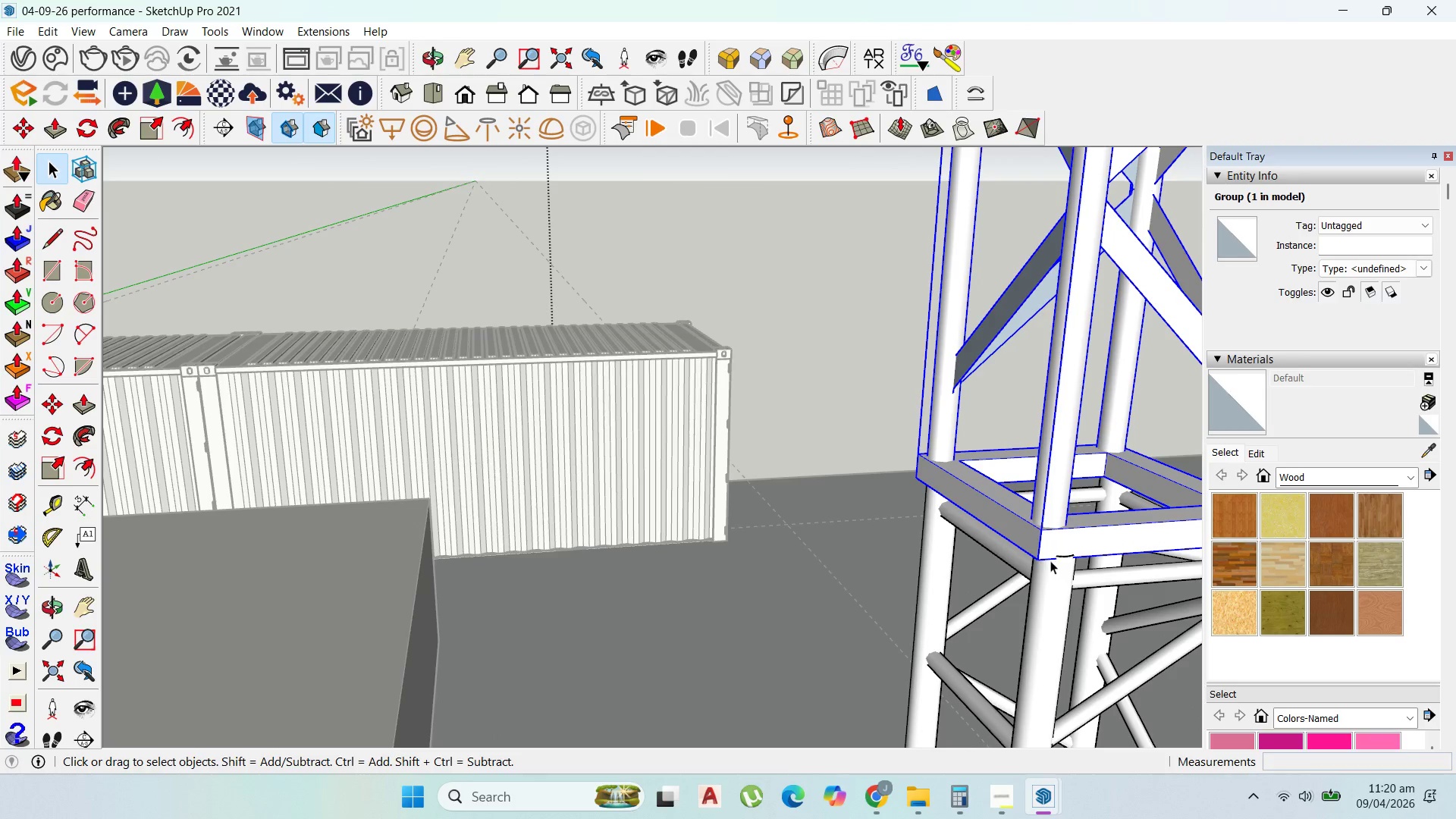 
key(N)
 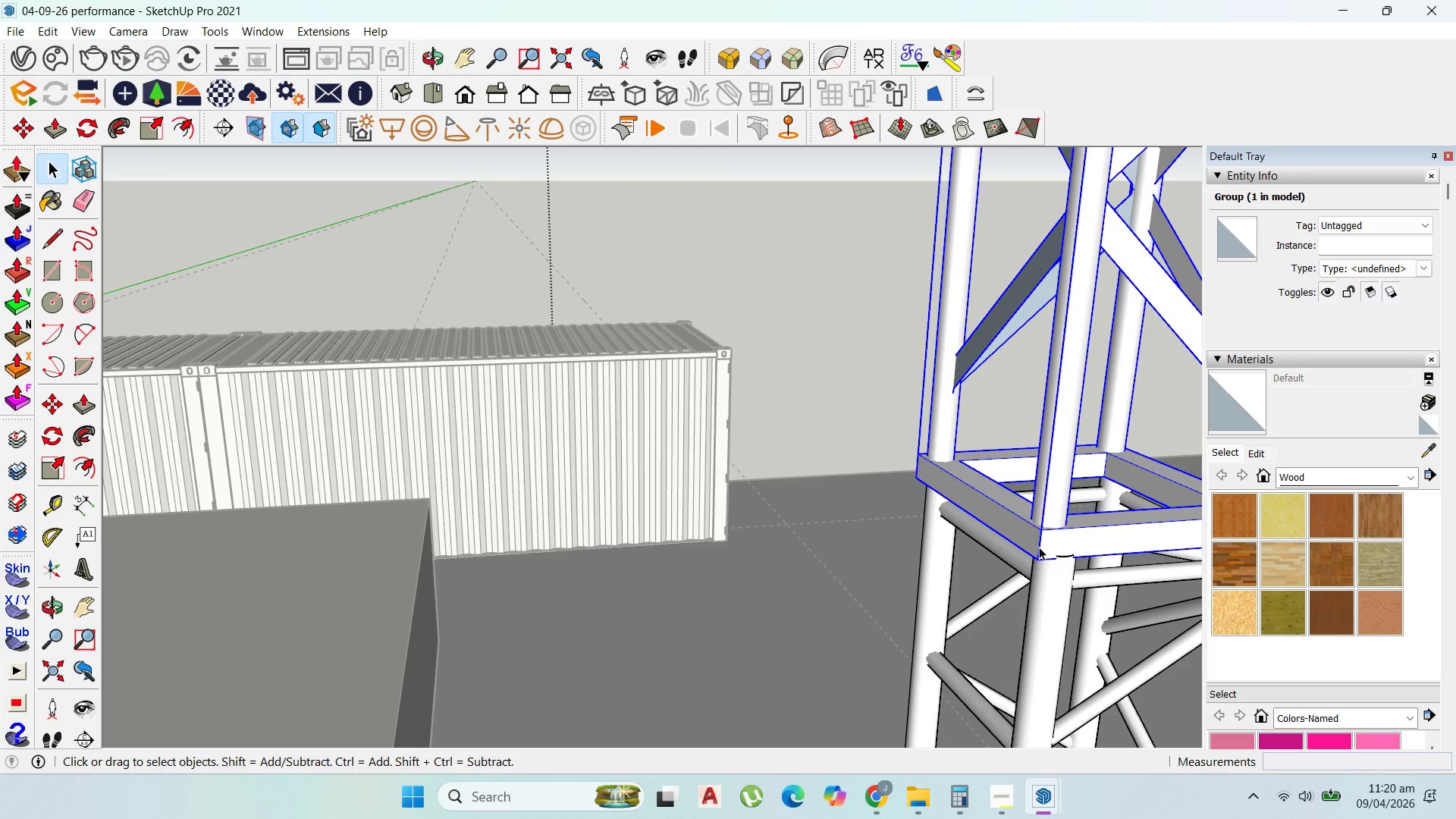 
key(M)
 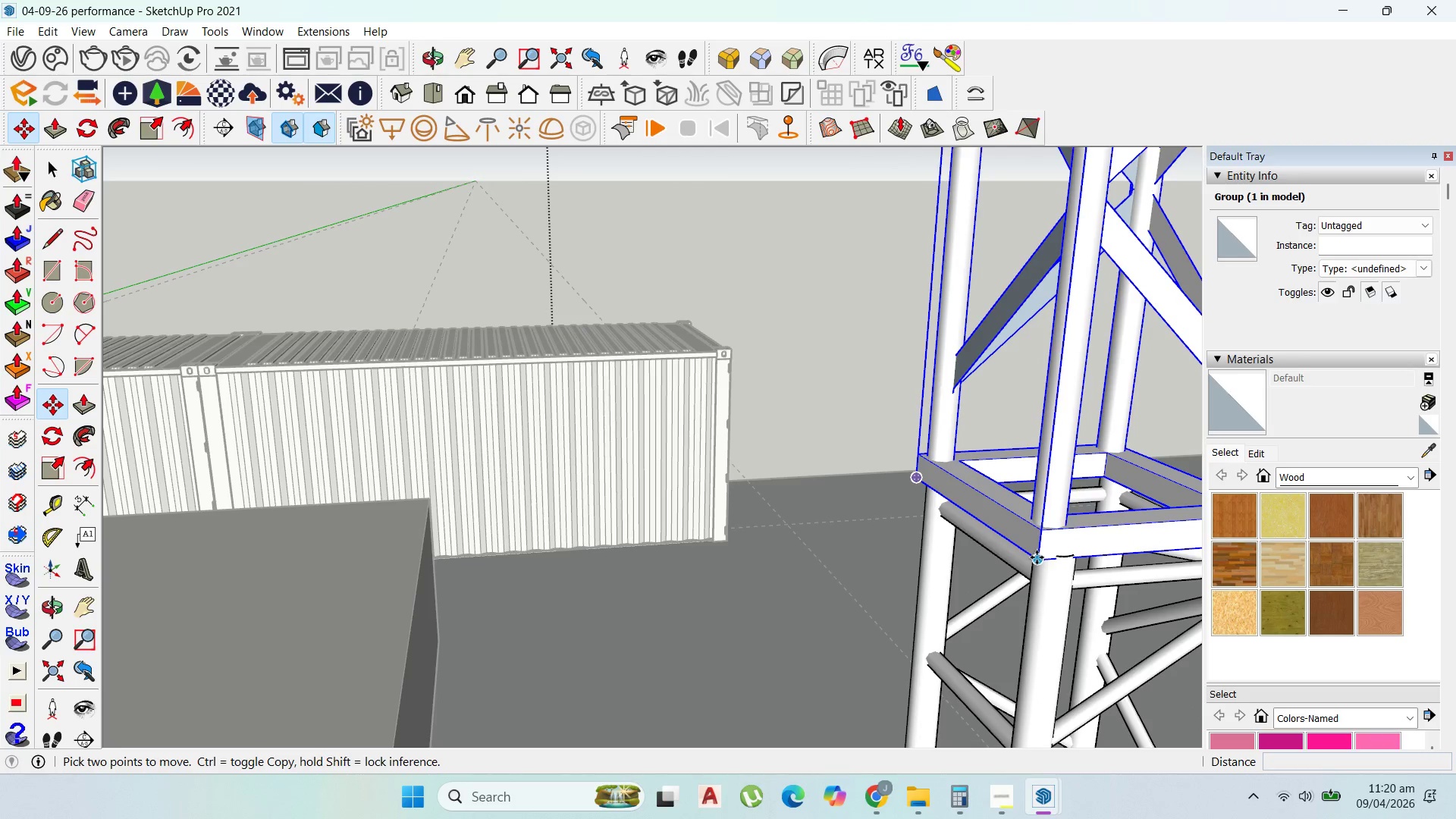 
left_click([1037, 557])
 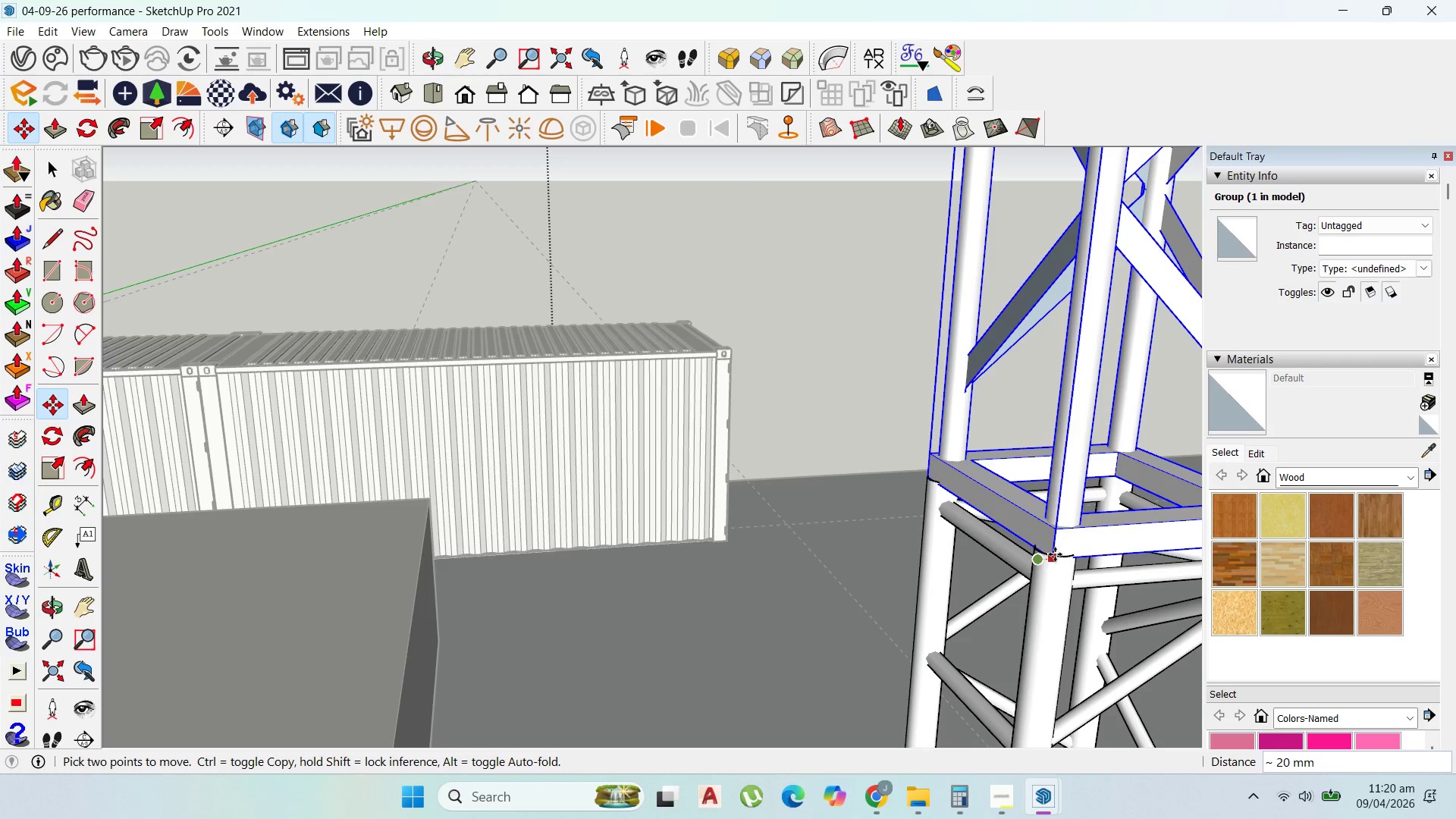 
left_click([1055, 554])
 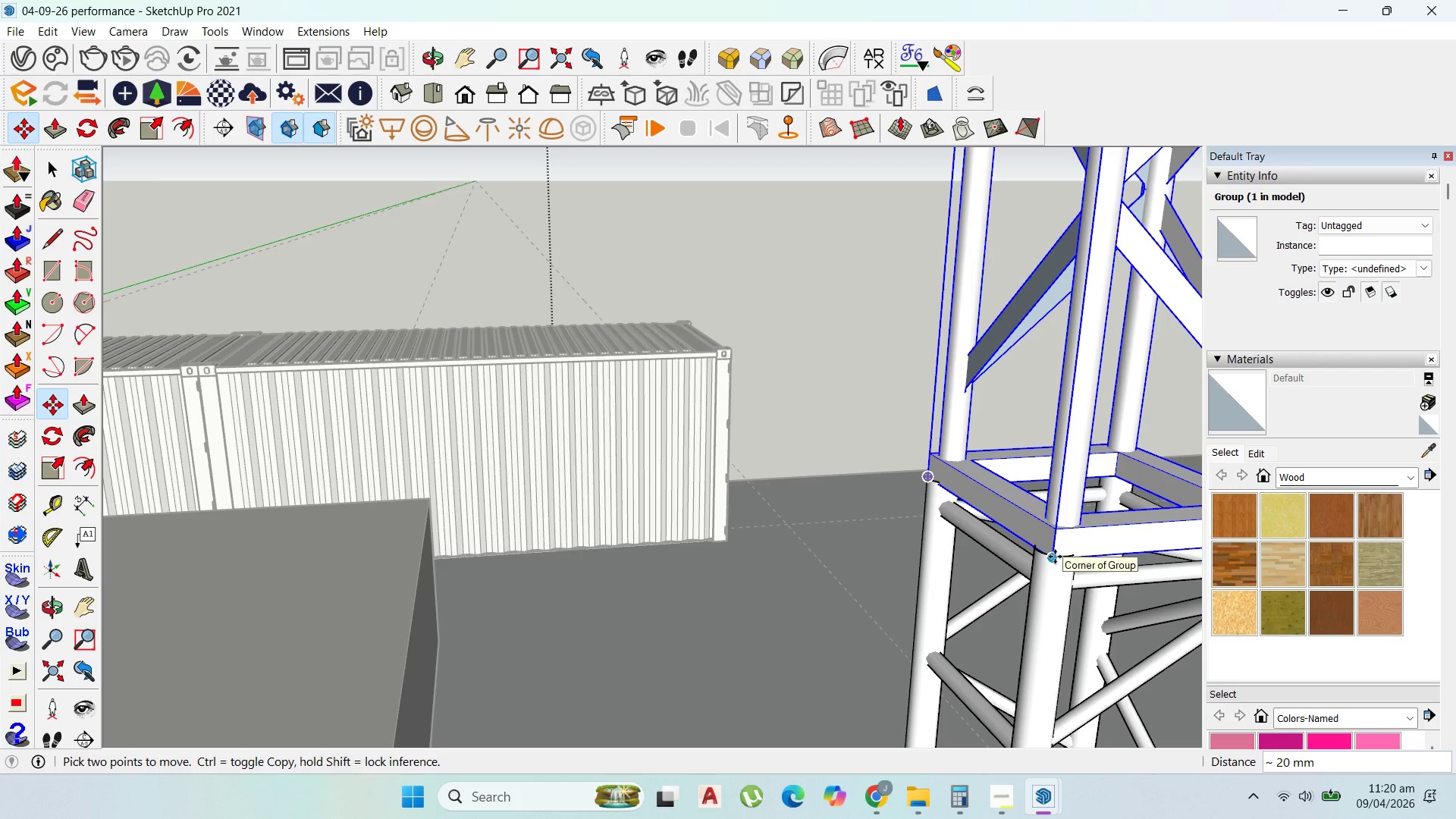 
left_click([1055, 557])
 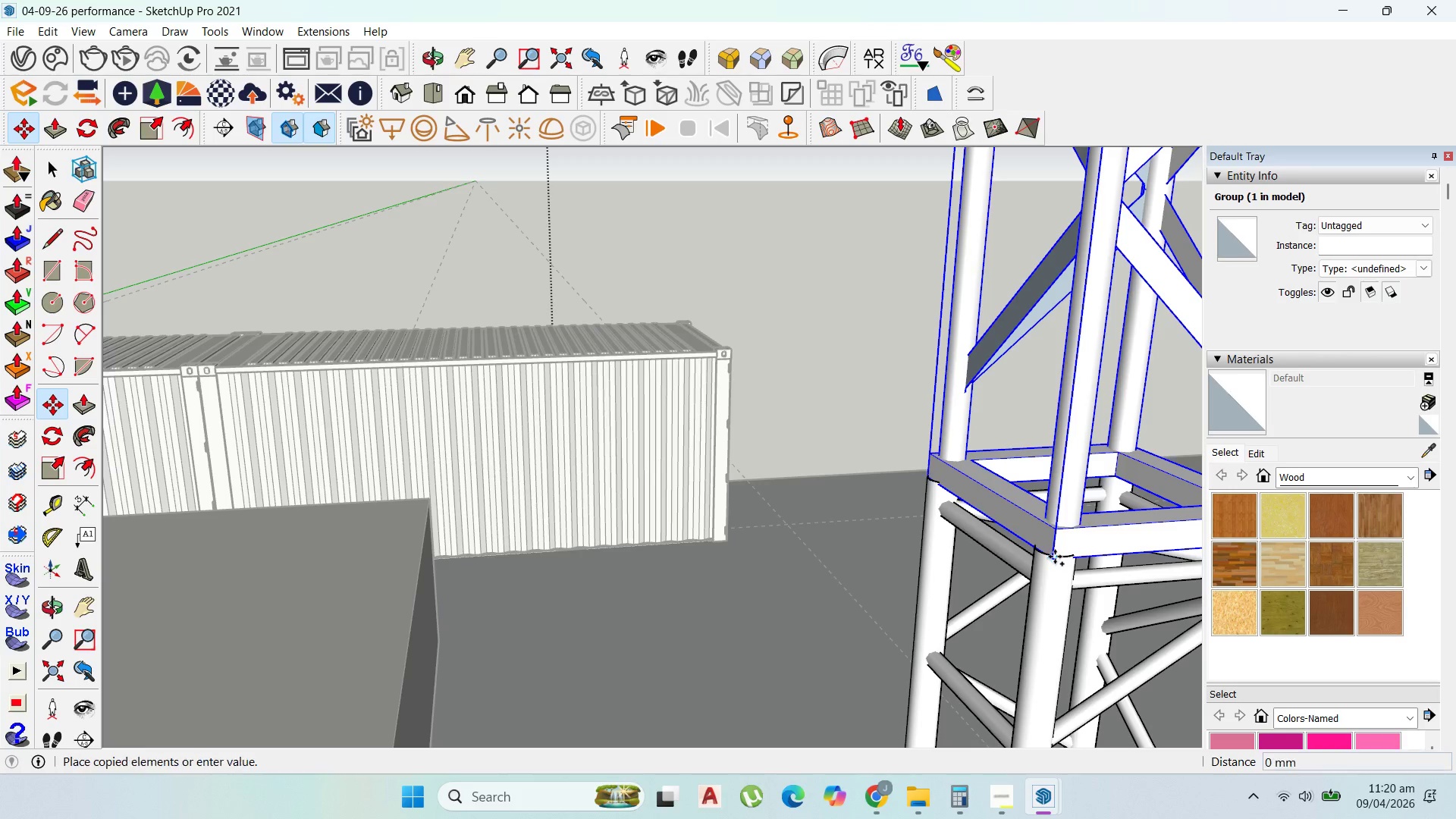 
key(Control+ControlLeft)
 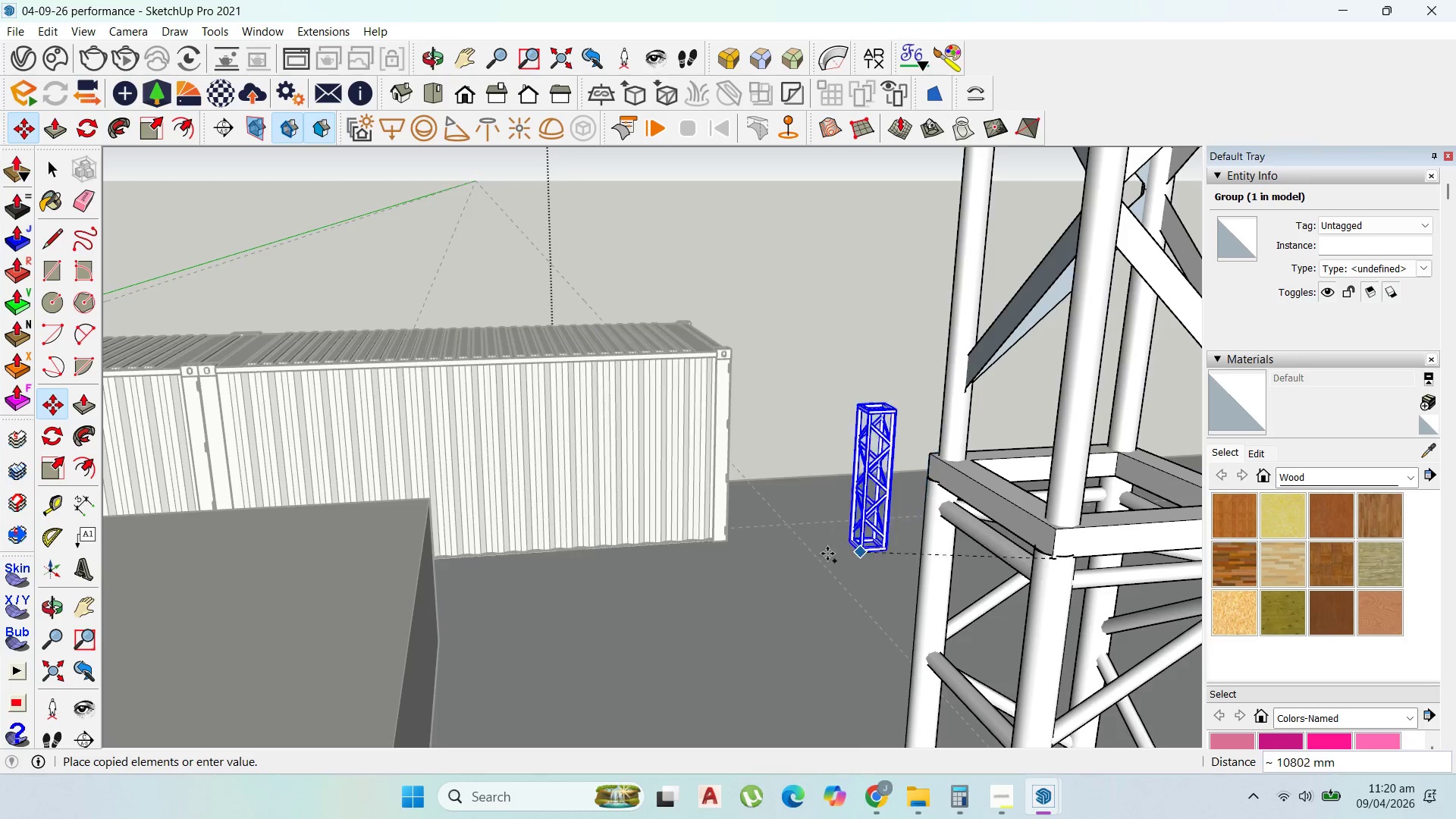 
scroll: coordinate [899, 220], scroll_direction: up, amount: 17.0
 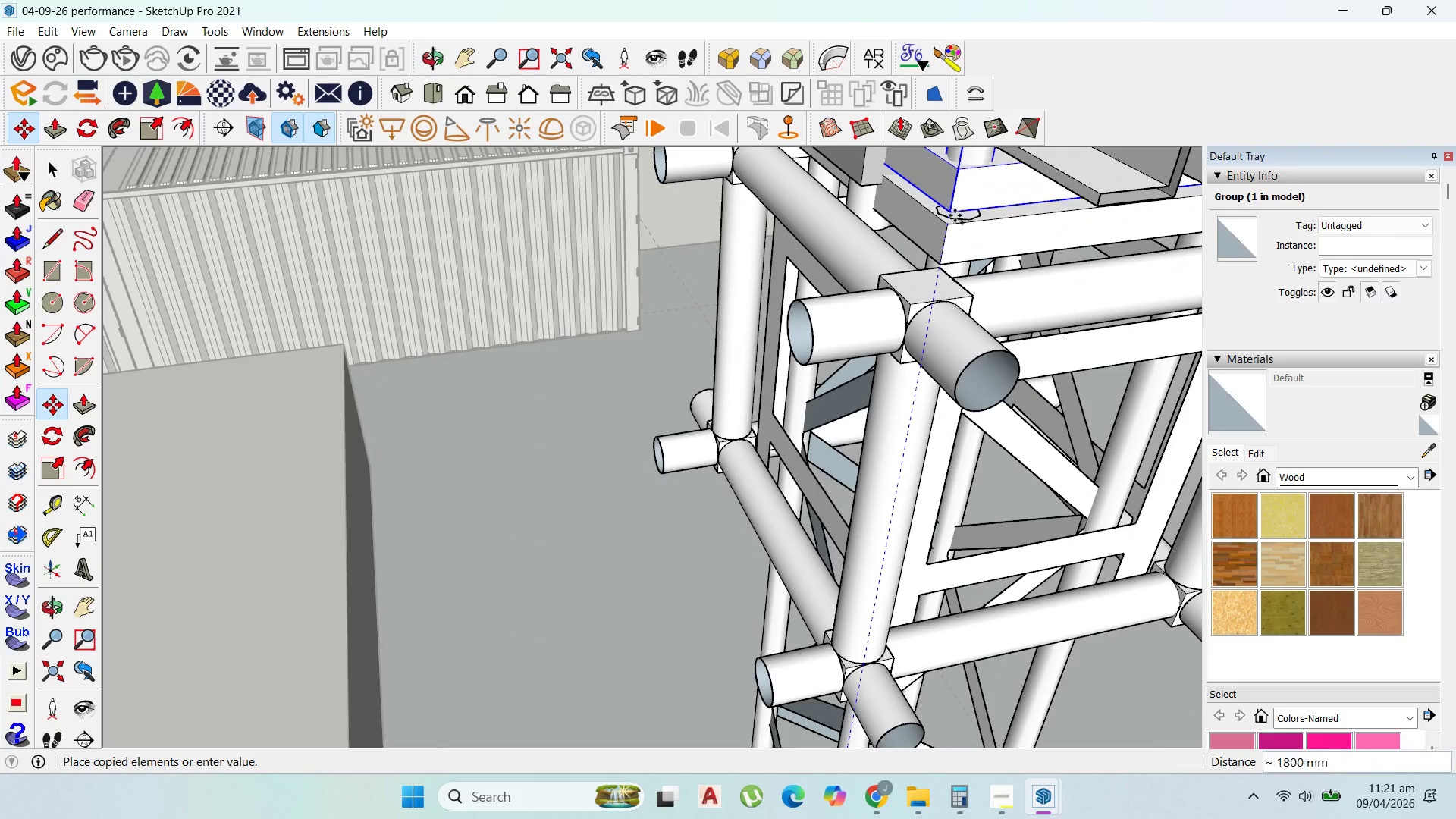 
left_click([952, 222])
 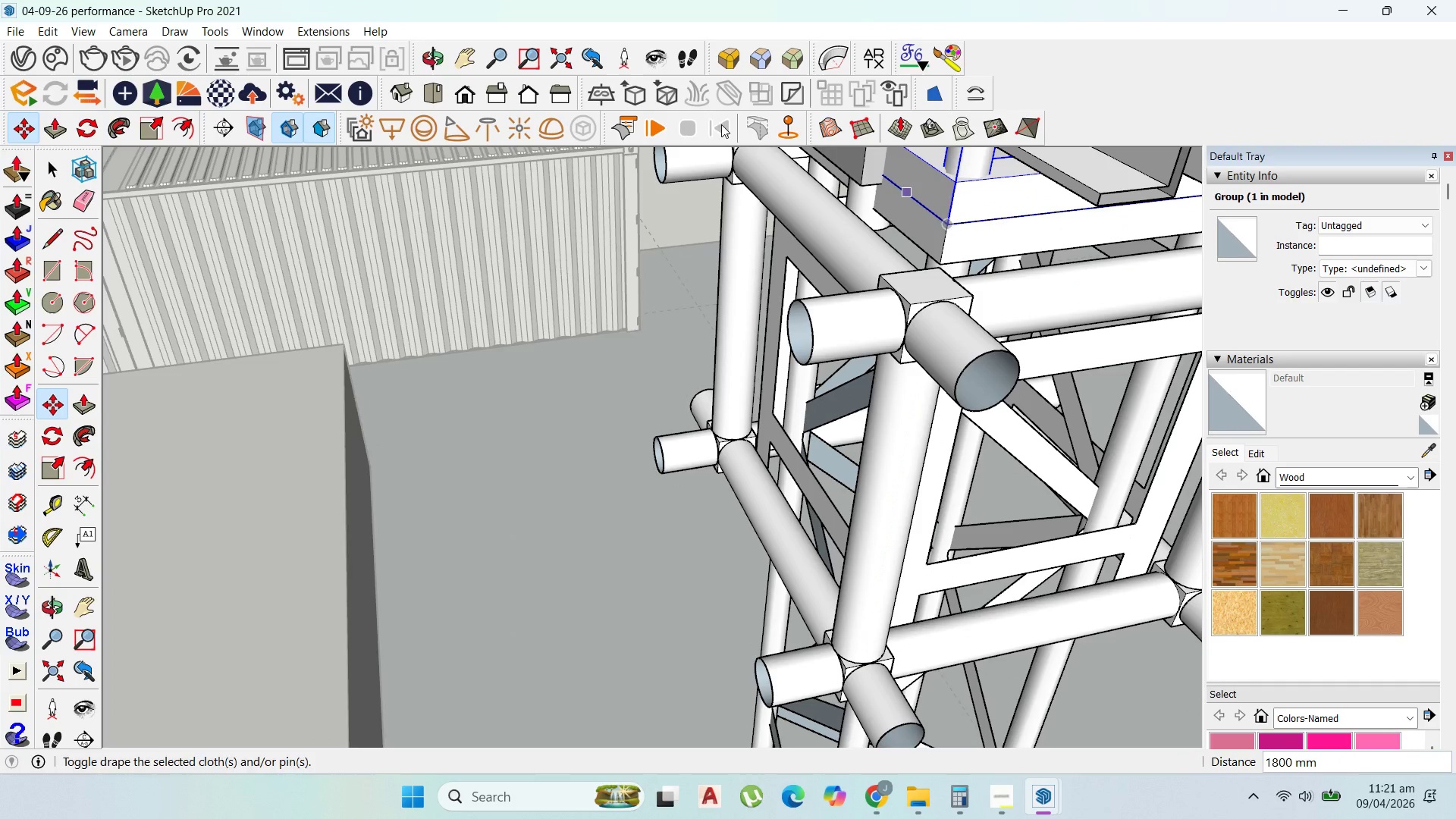 
scroll: coordinate [802, 268], scroll_direction: down, amount: 33.0
 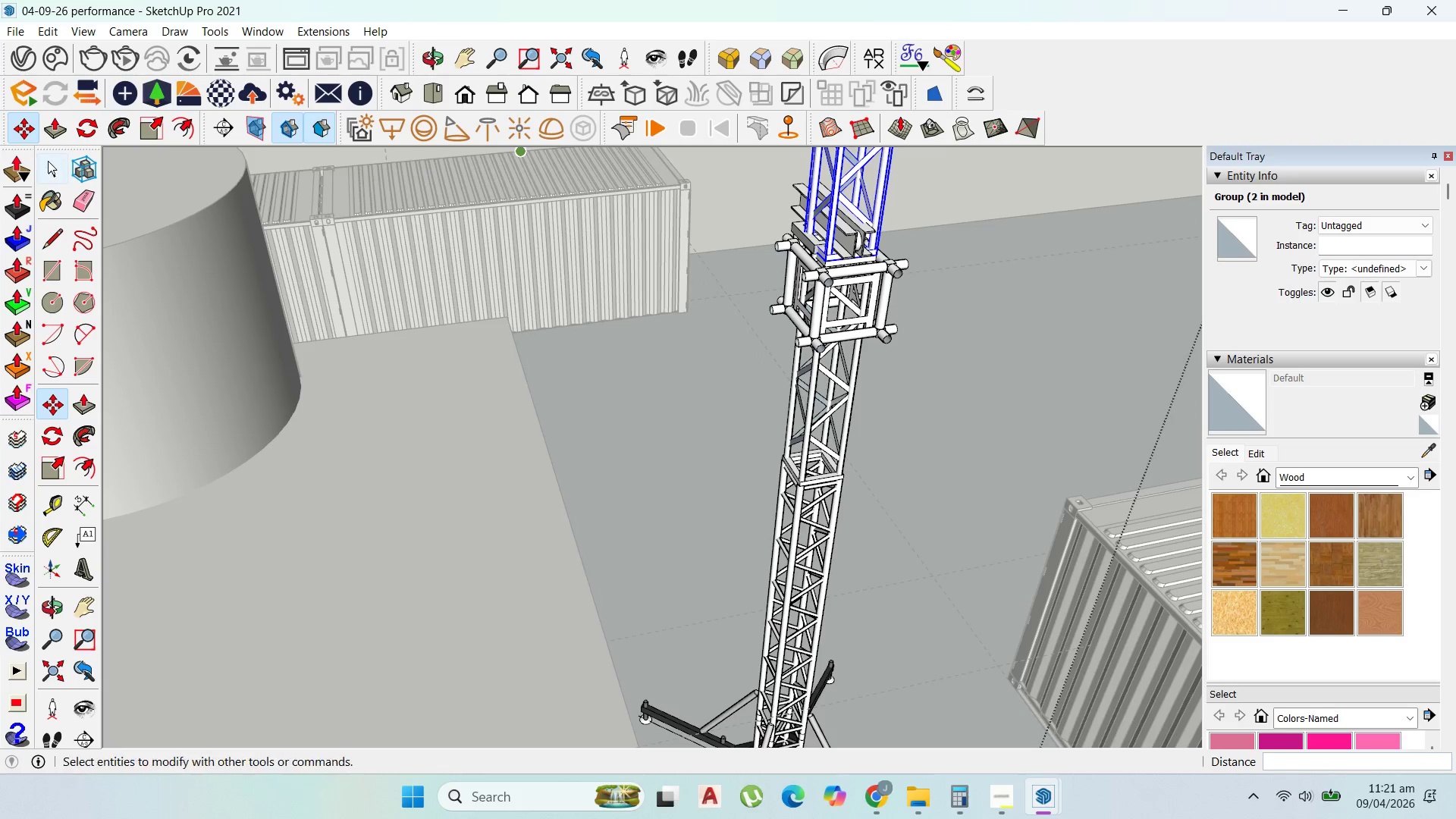 
left_click([52, 165])
 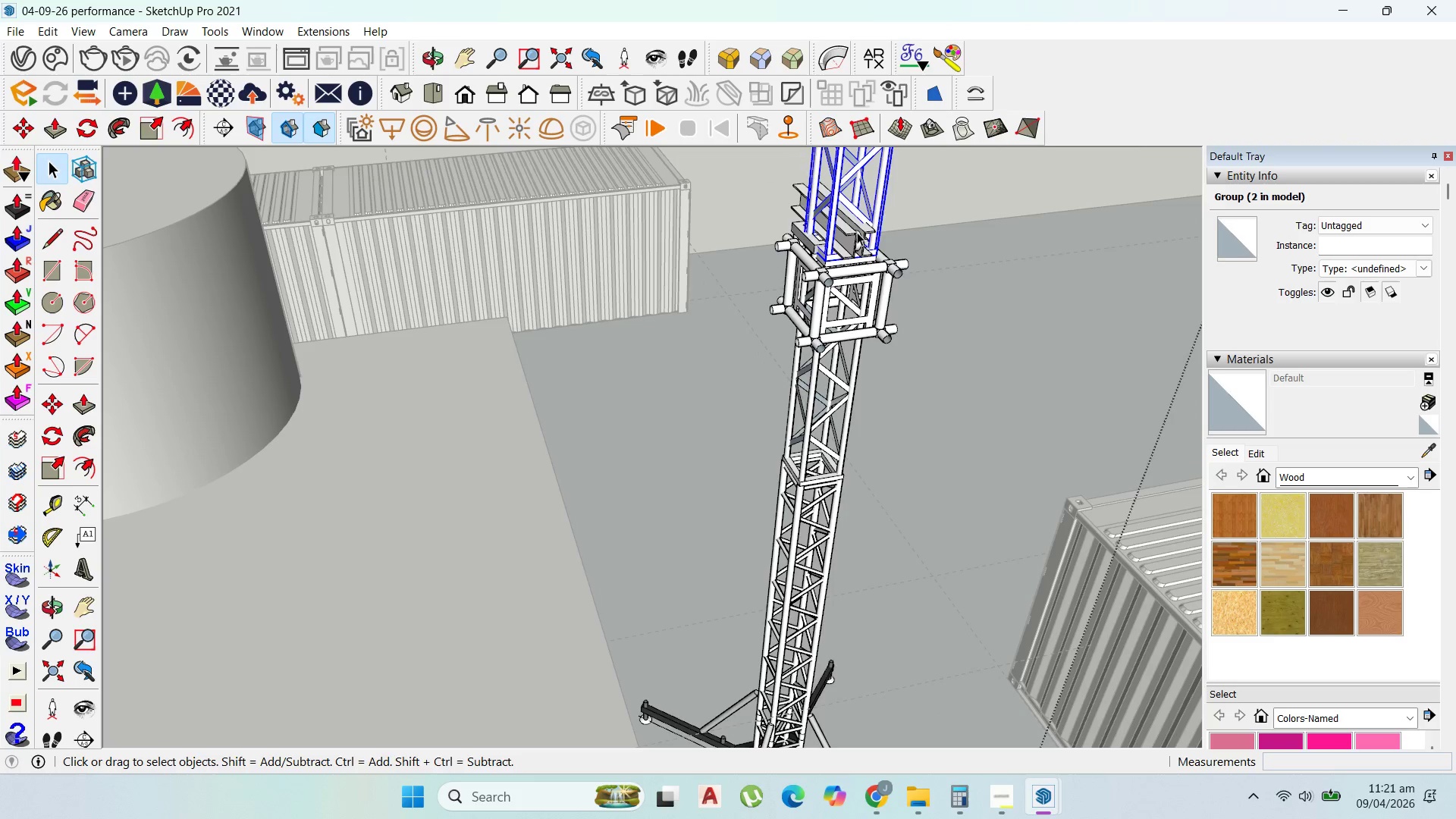 
scroll: coordinate [865, 236], scroll_direction: up, amount: 4.0
 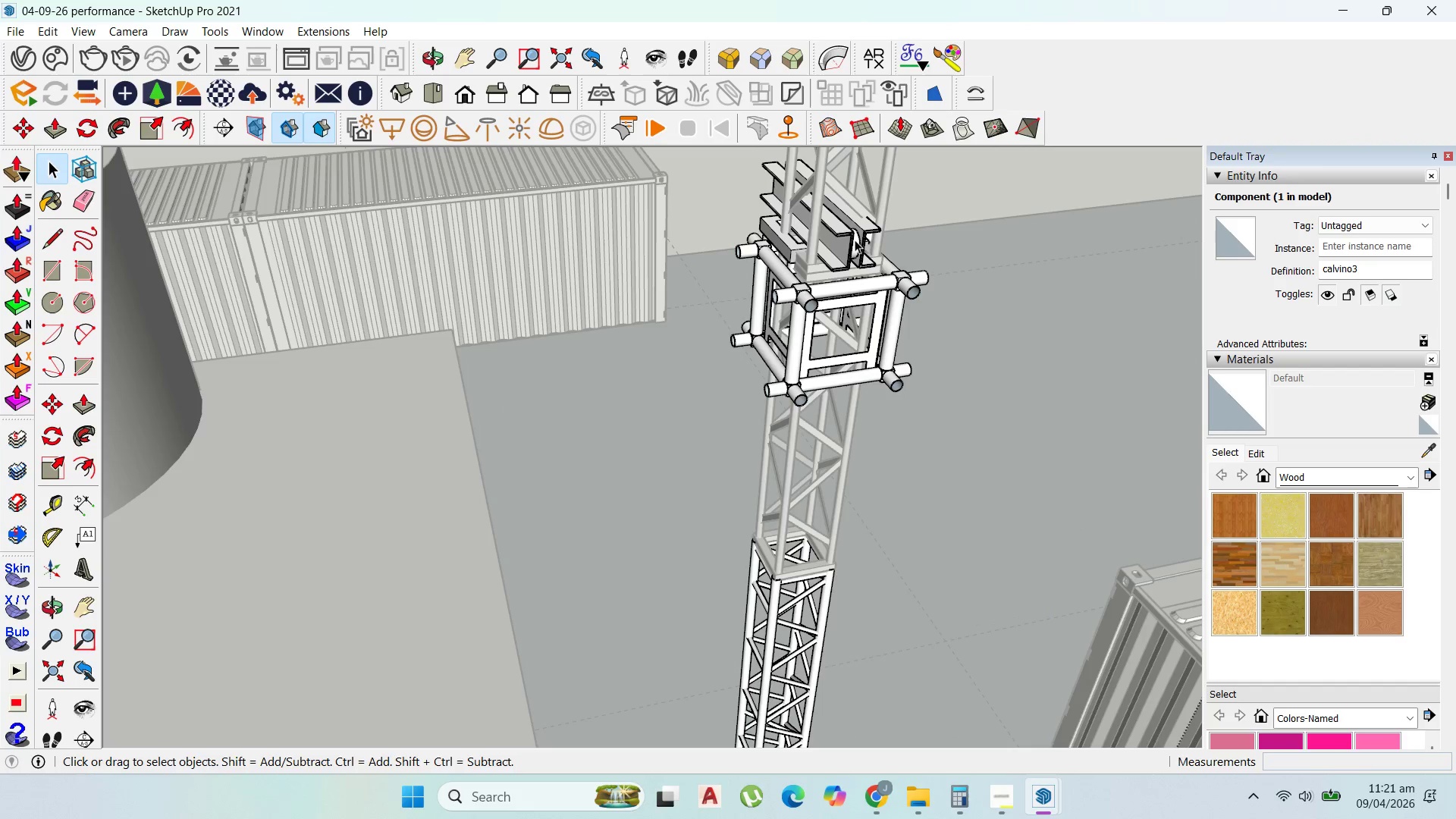 
triple_click([858, 240])
 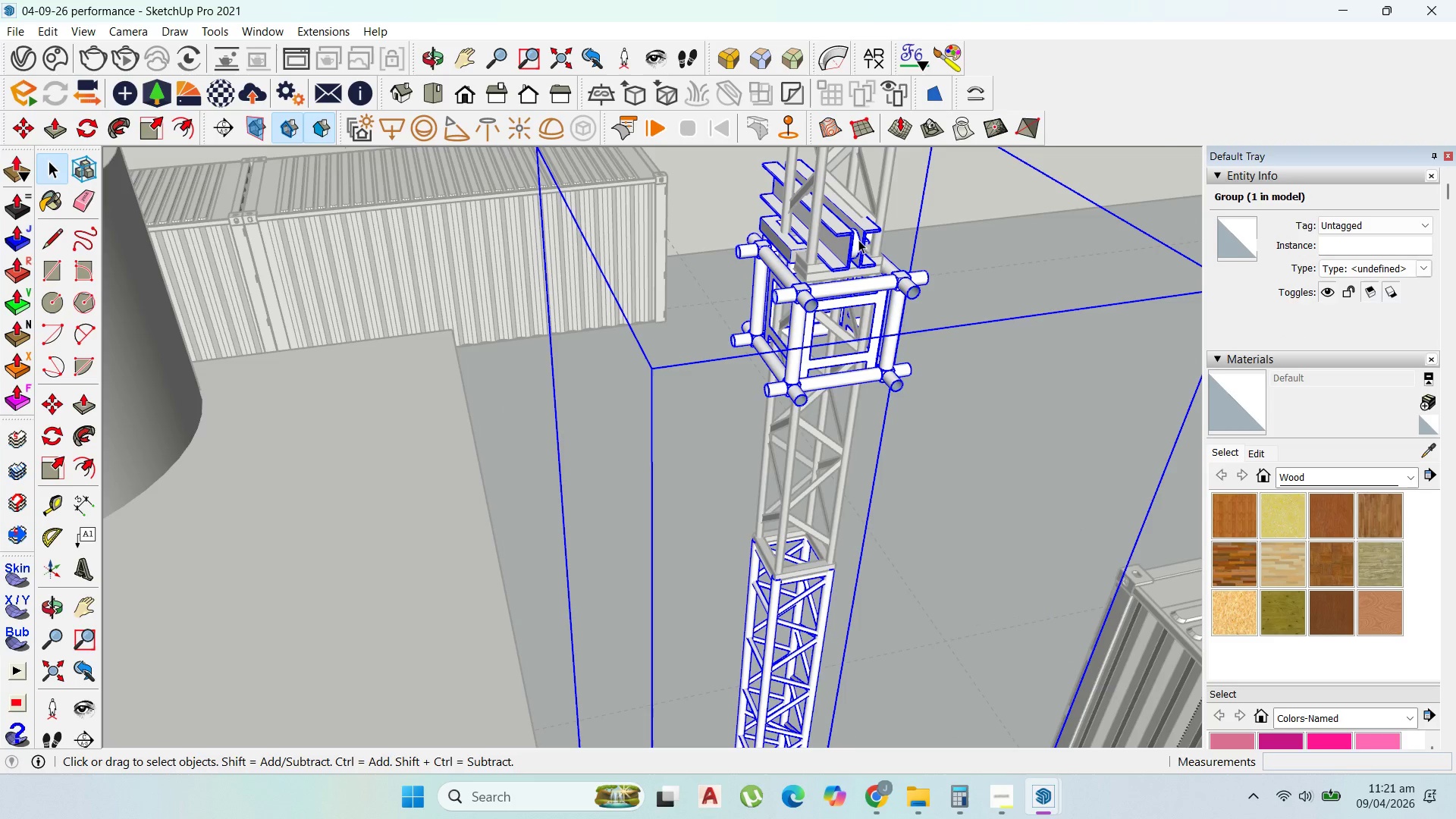 
left_click([858, 240])
 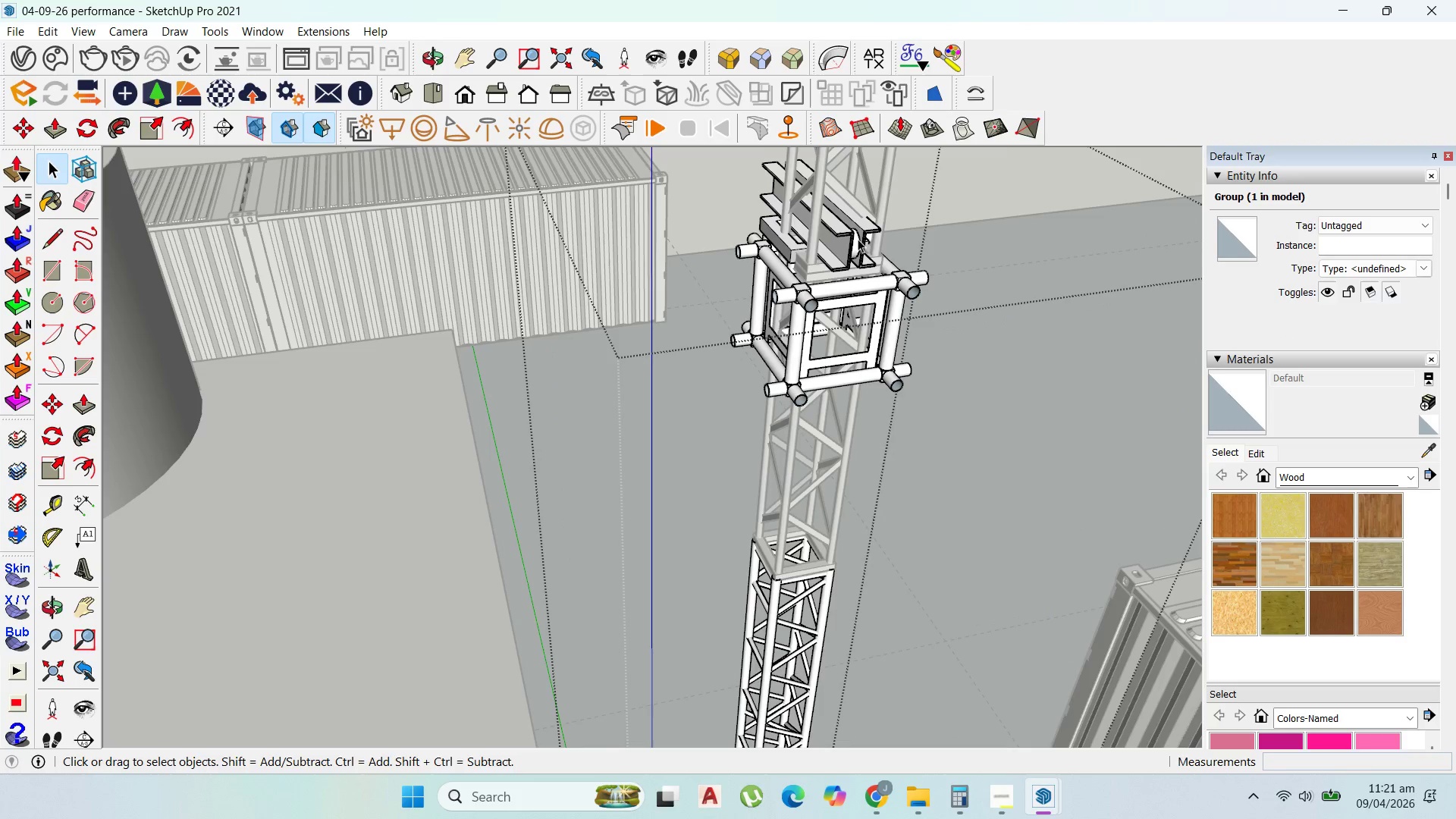 
triple_click([858, 239])
 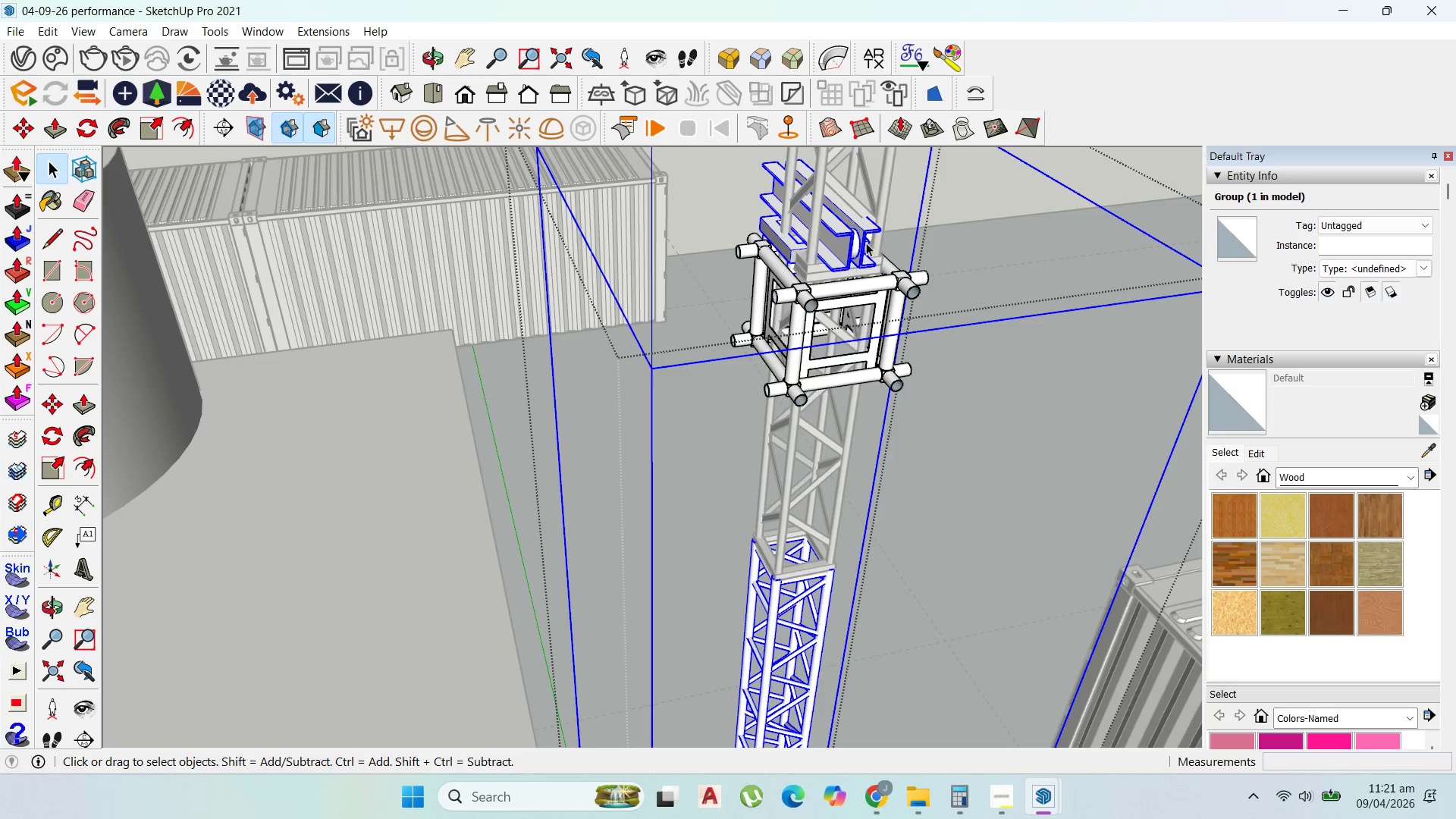 
double_click([865, 242])
 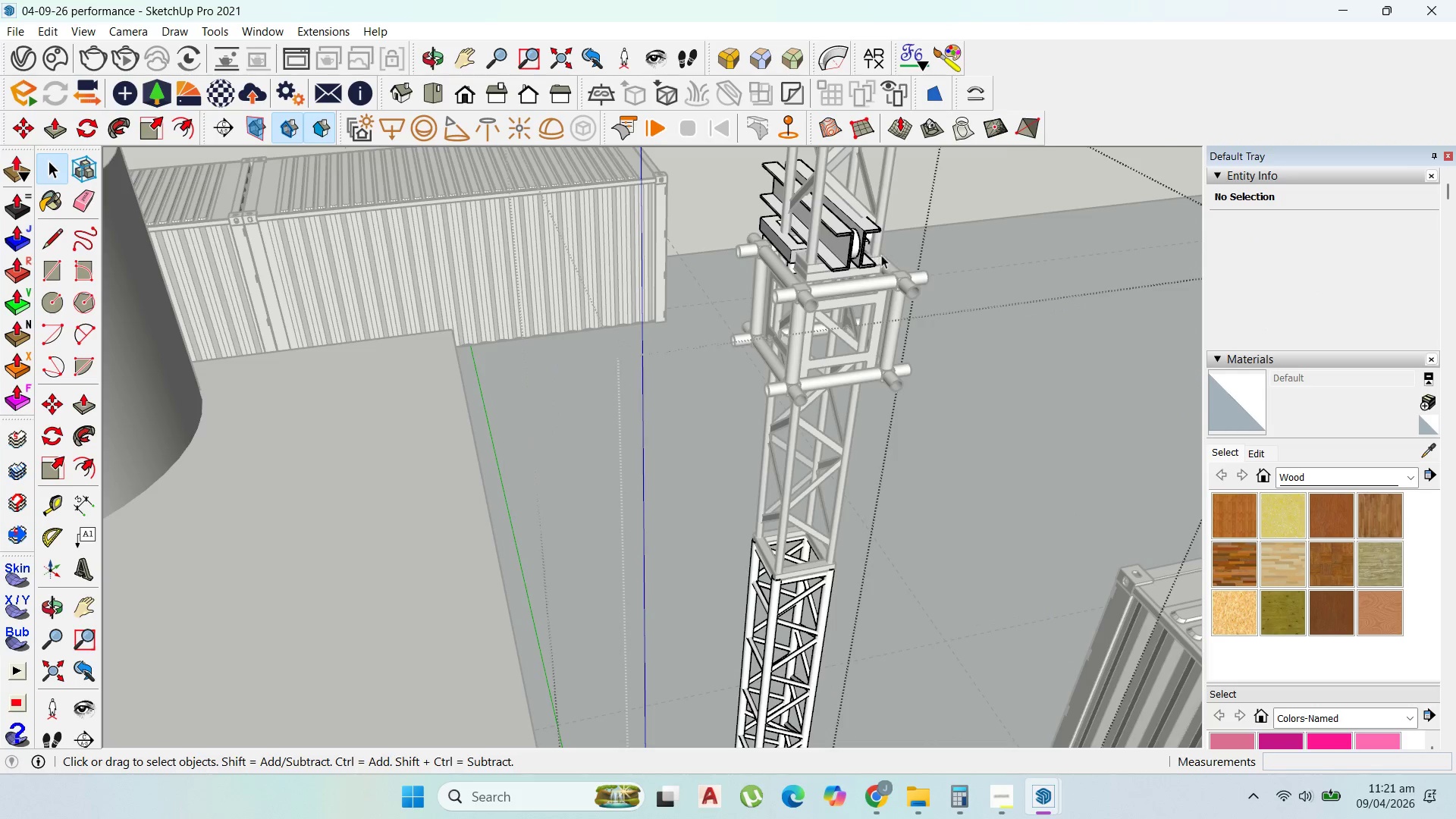 
left_click_drag(start_coordinate=[892, 261], to_coordinate=[883, 256])
 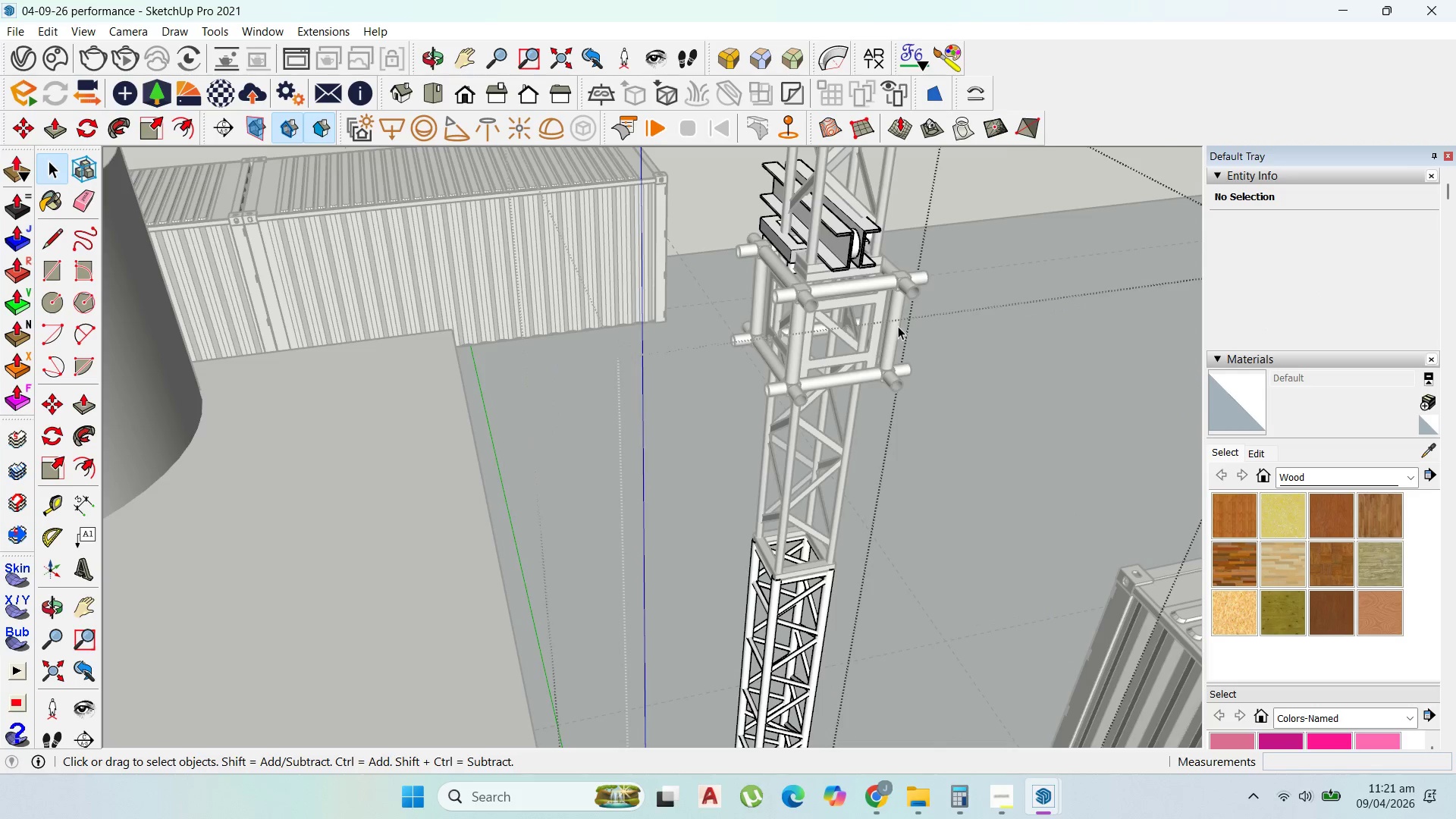 
key(Escape)
 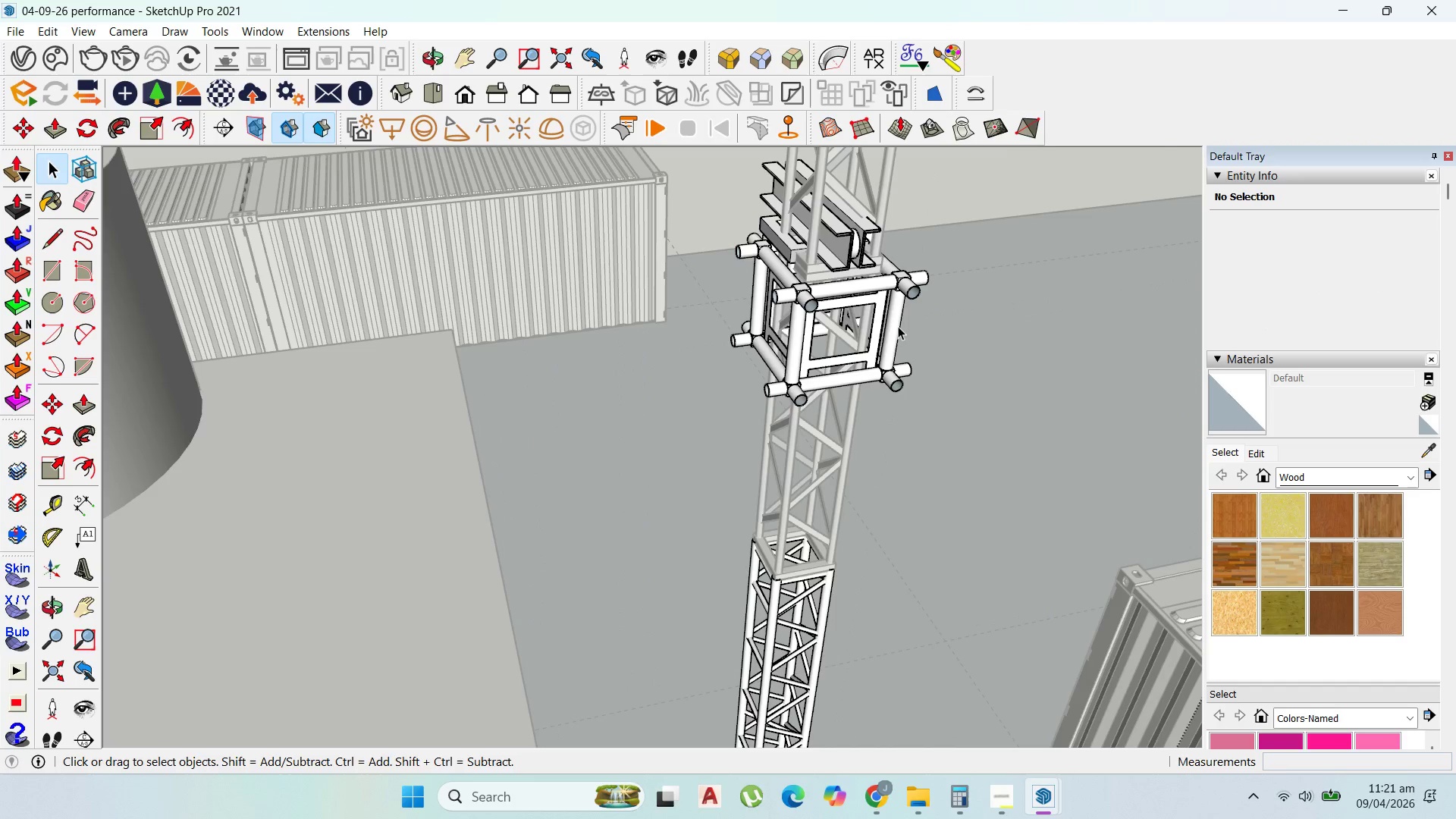 
key(Escape)
 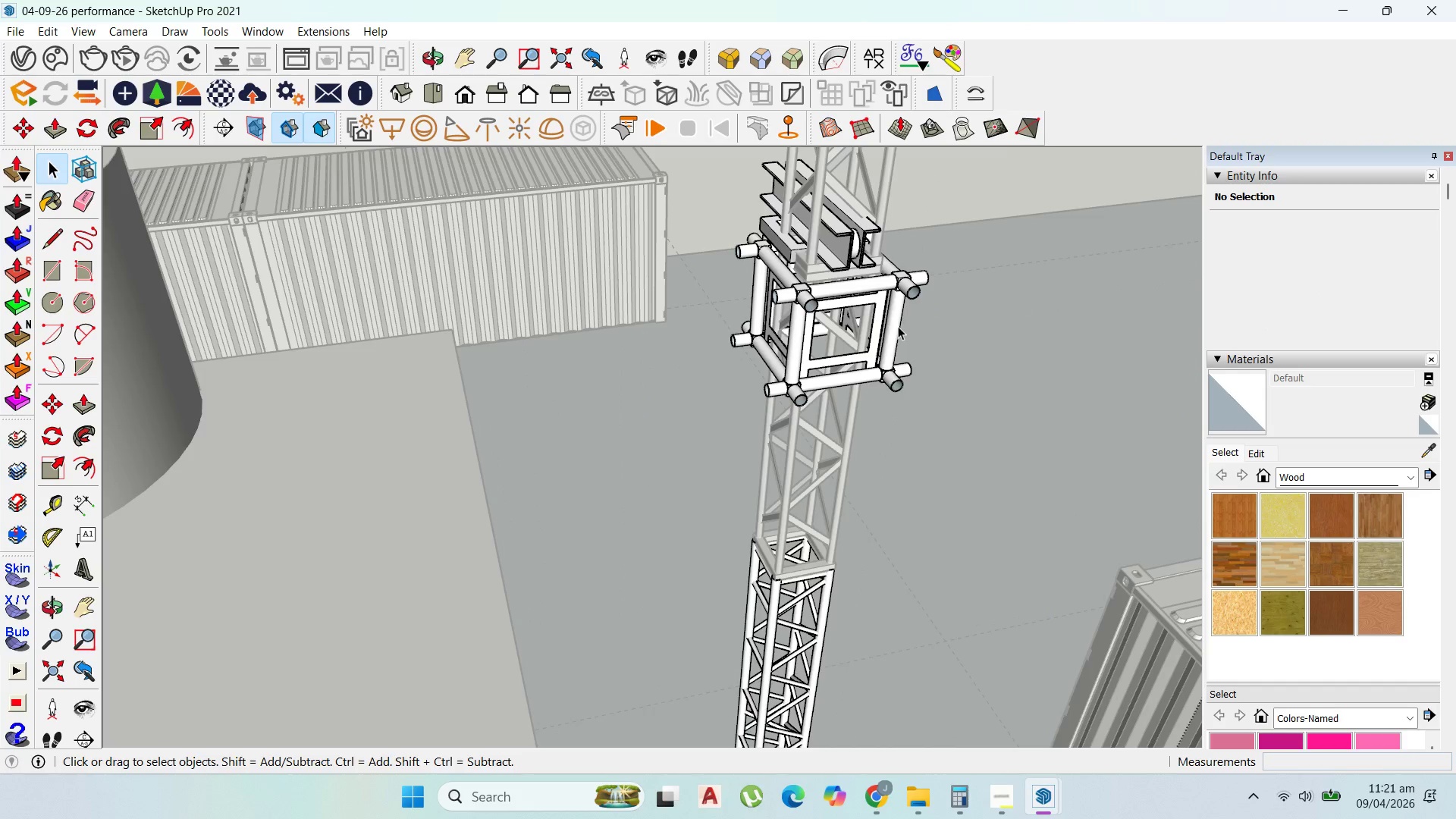 
left_click([898, 326])
 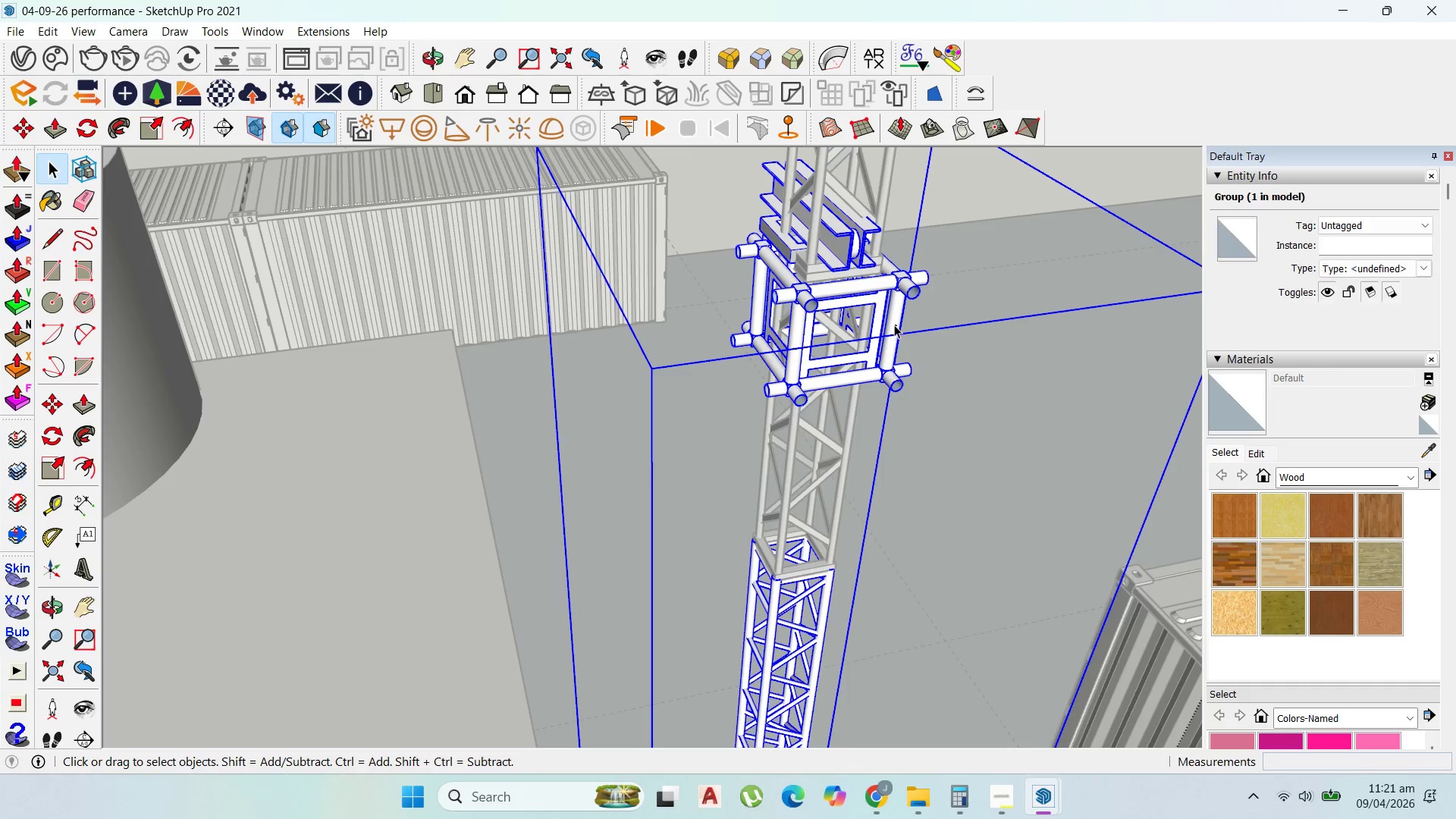 
double_click([894, 325])
 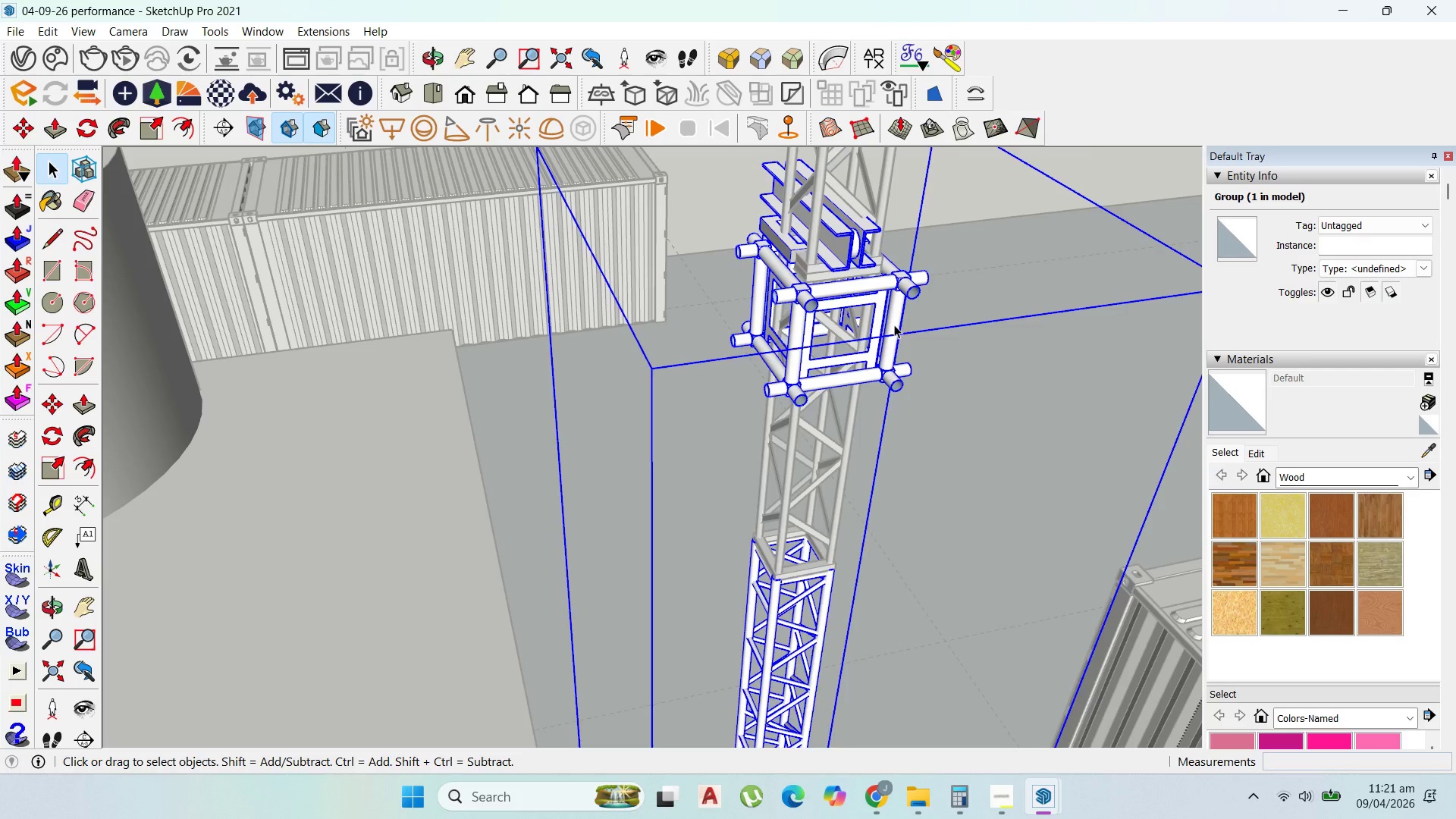 
triple_click([894, 325])
 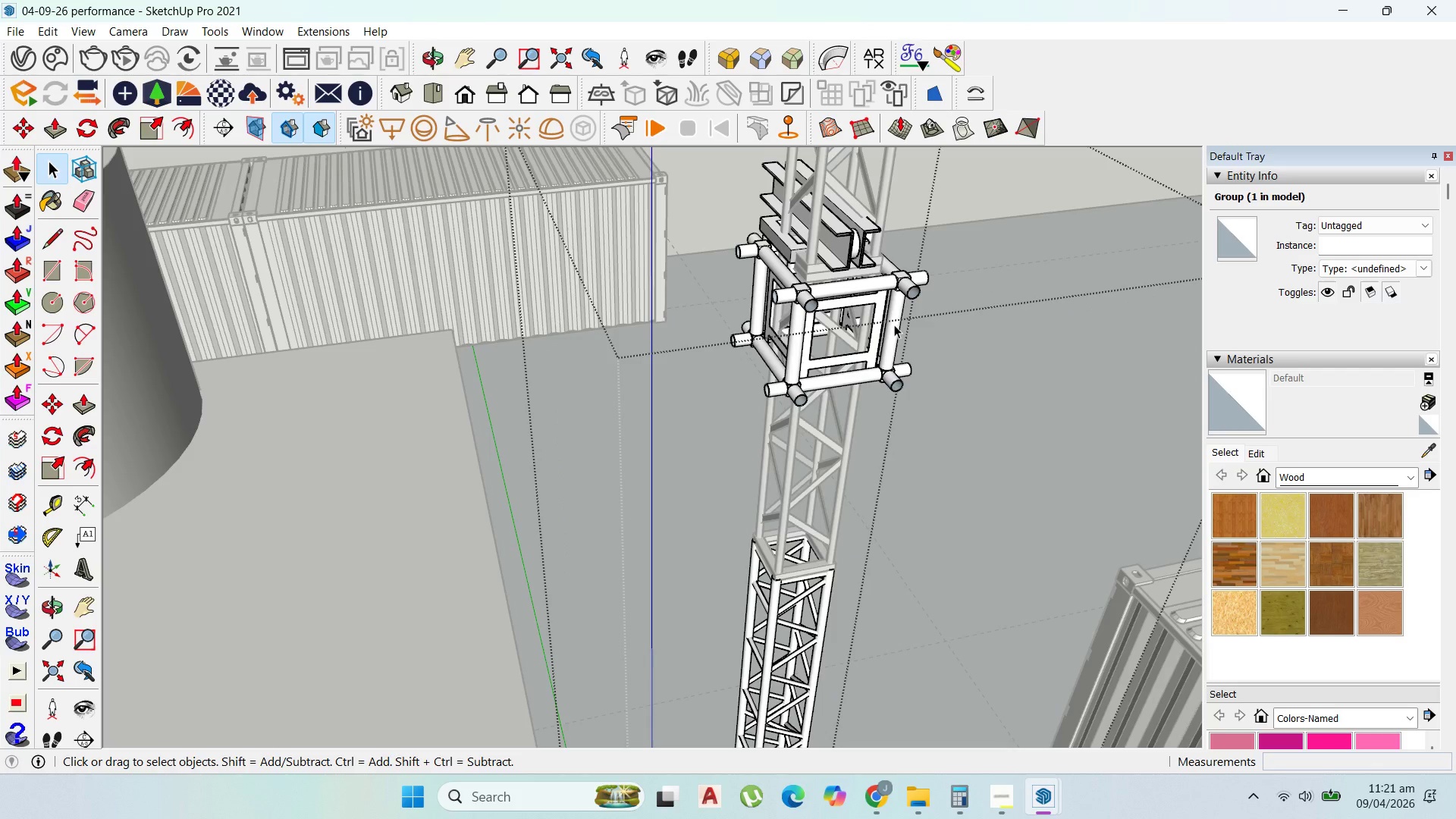 
triple_click([894, 325])
 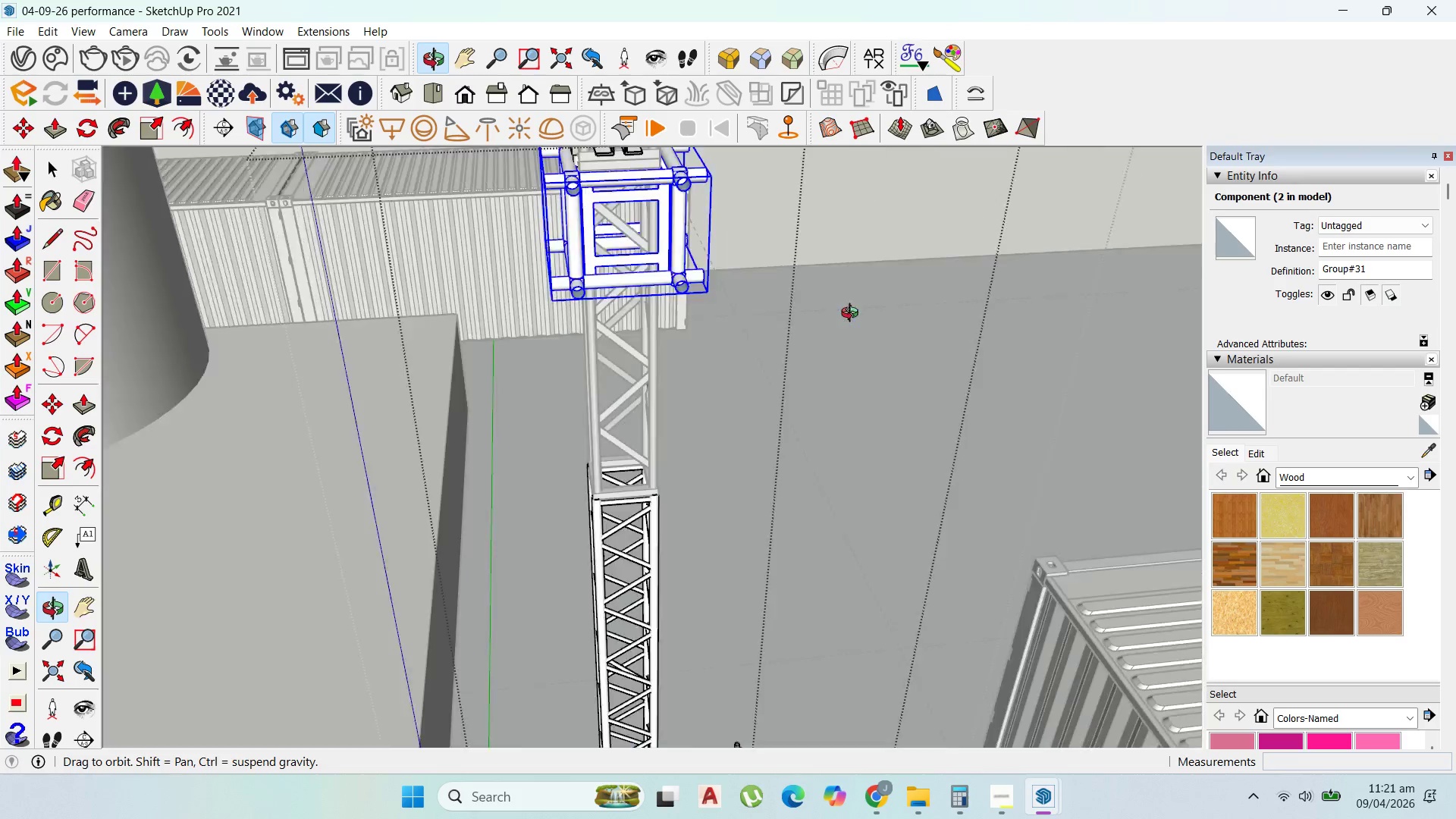 
key(M)
 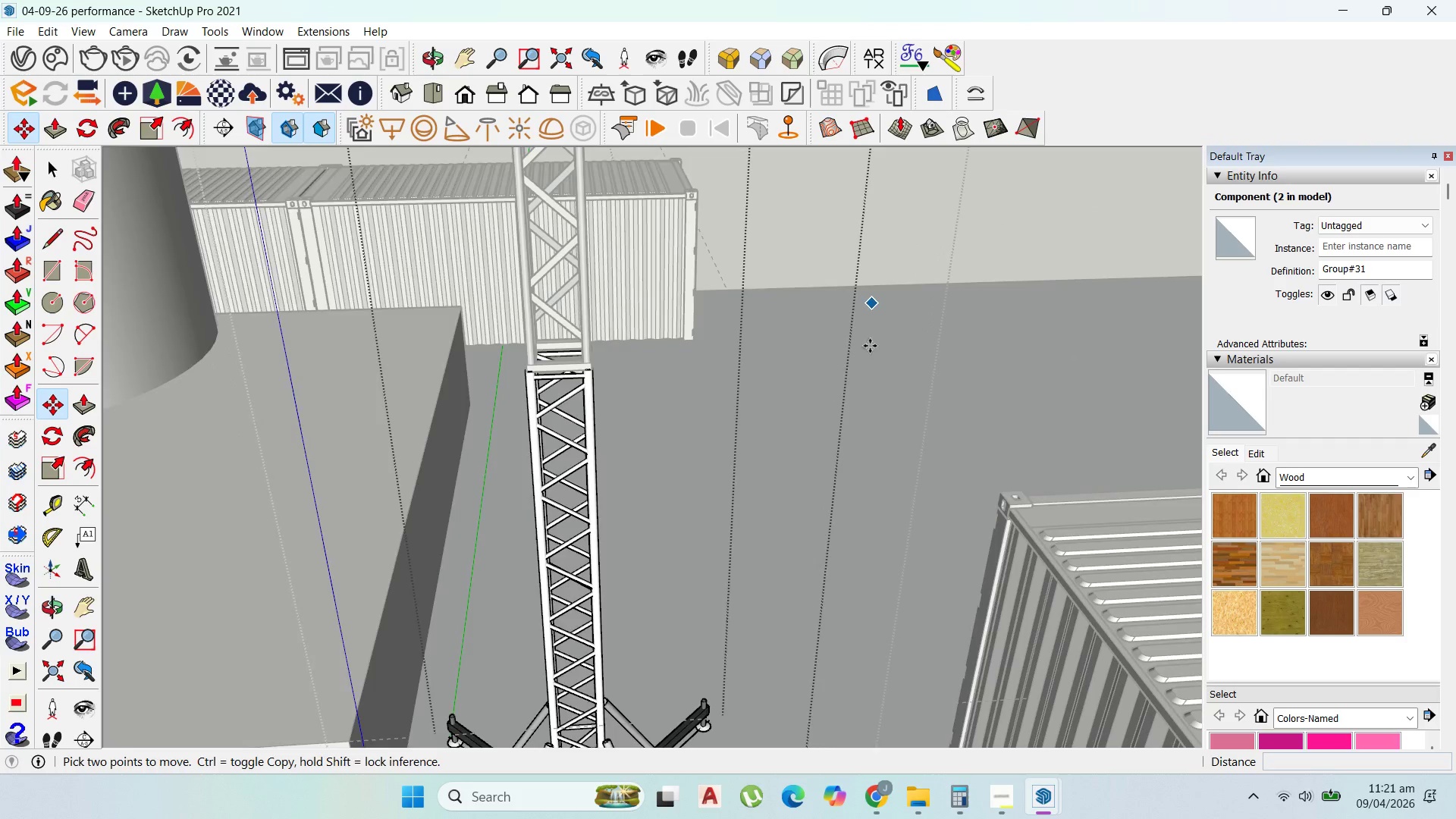 
scroll: coordinate [800, 319], scroll_direction: down, amount: 8.0
 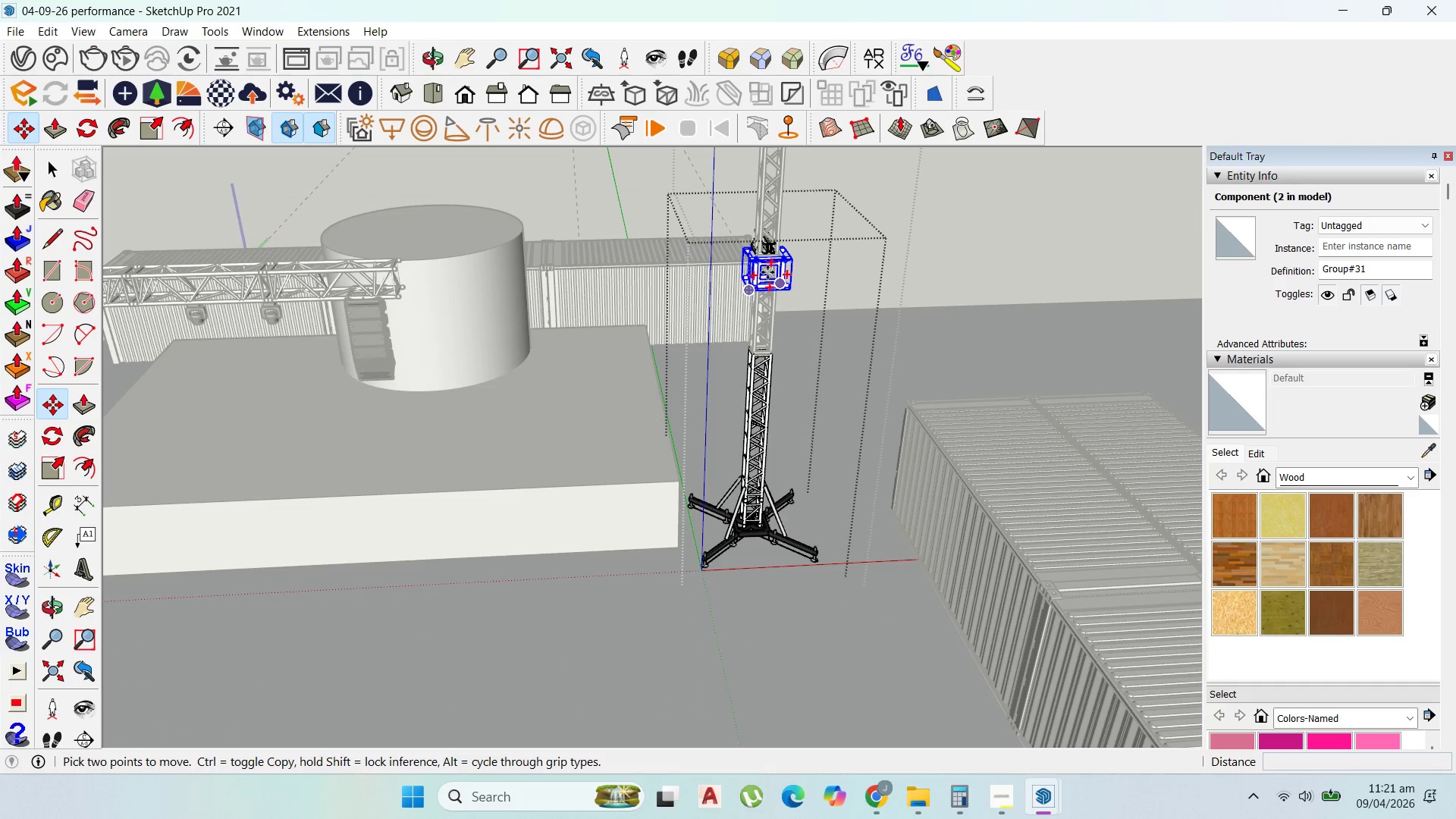 
left_click([767, 271])
 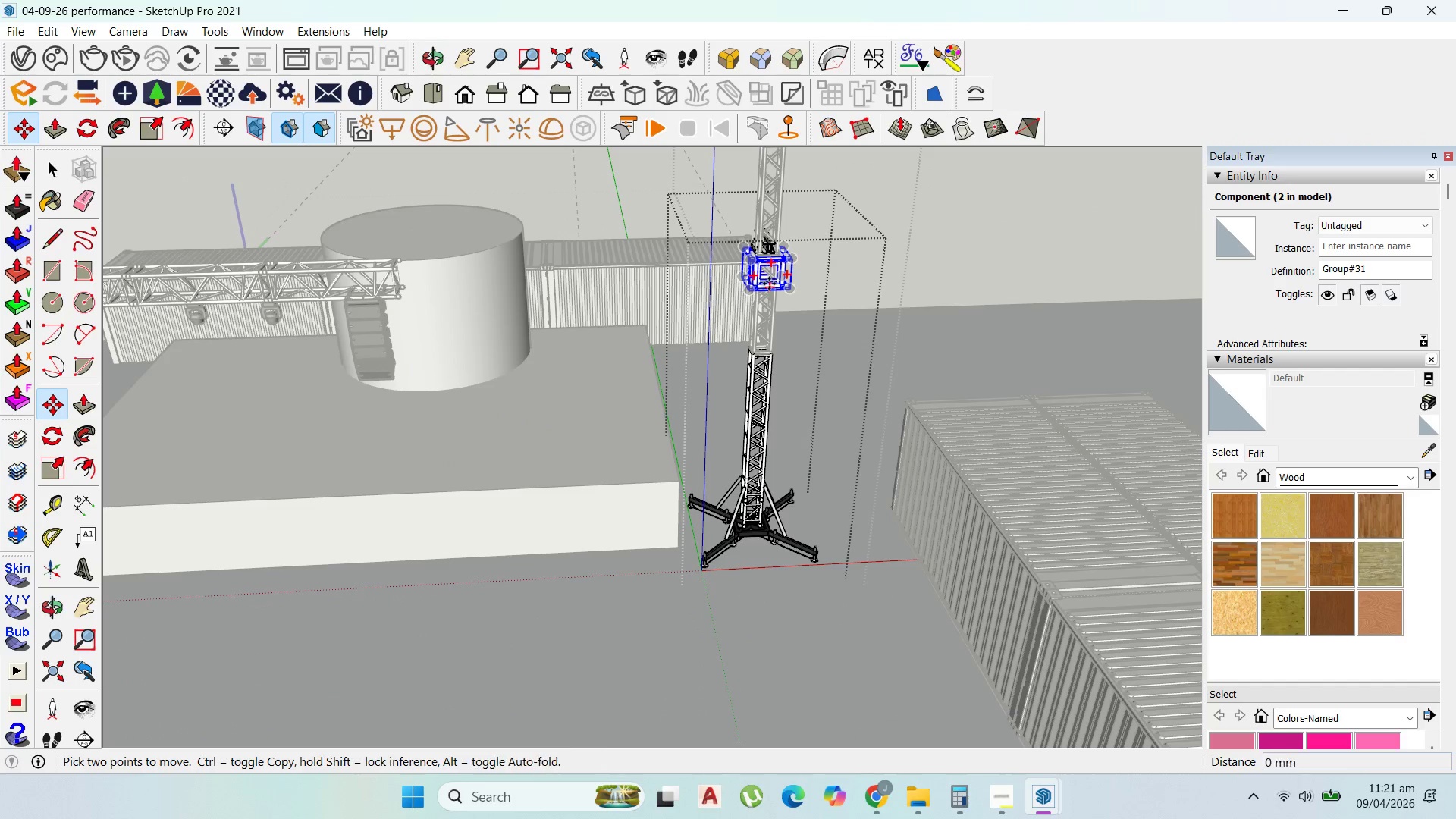 
scroll: coordinate [768, 307], scroll_direction: down, amount: 5.0
 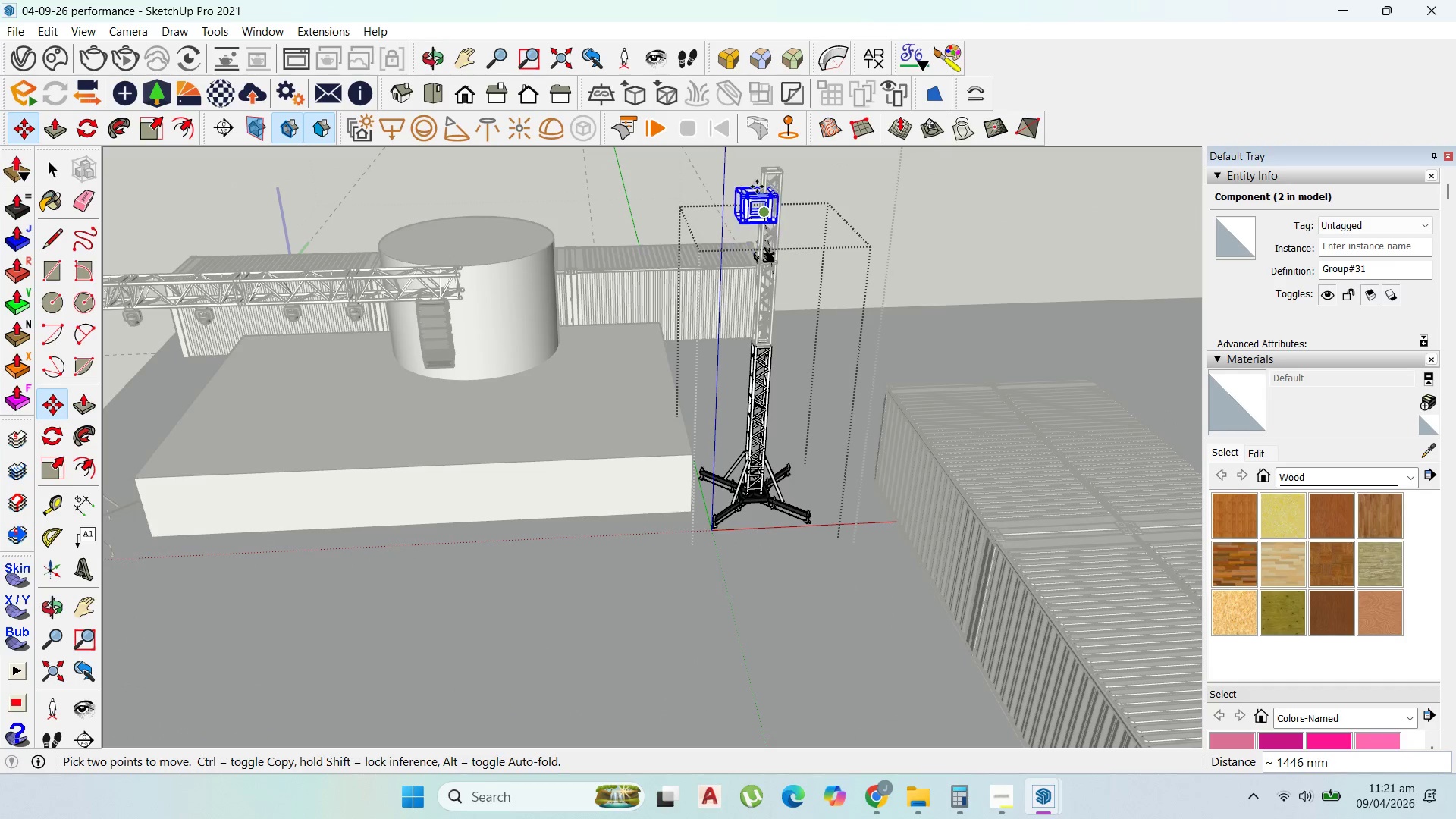 
scroll: coordinate [802, 190], scroll_direction: up, amount: 11.0
 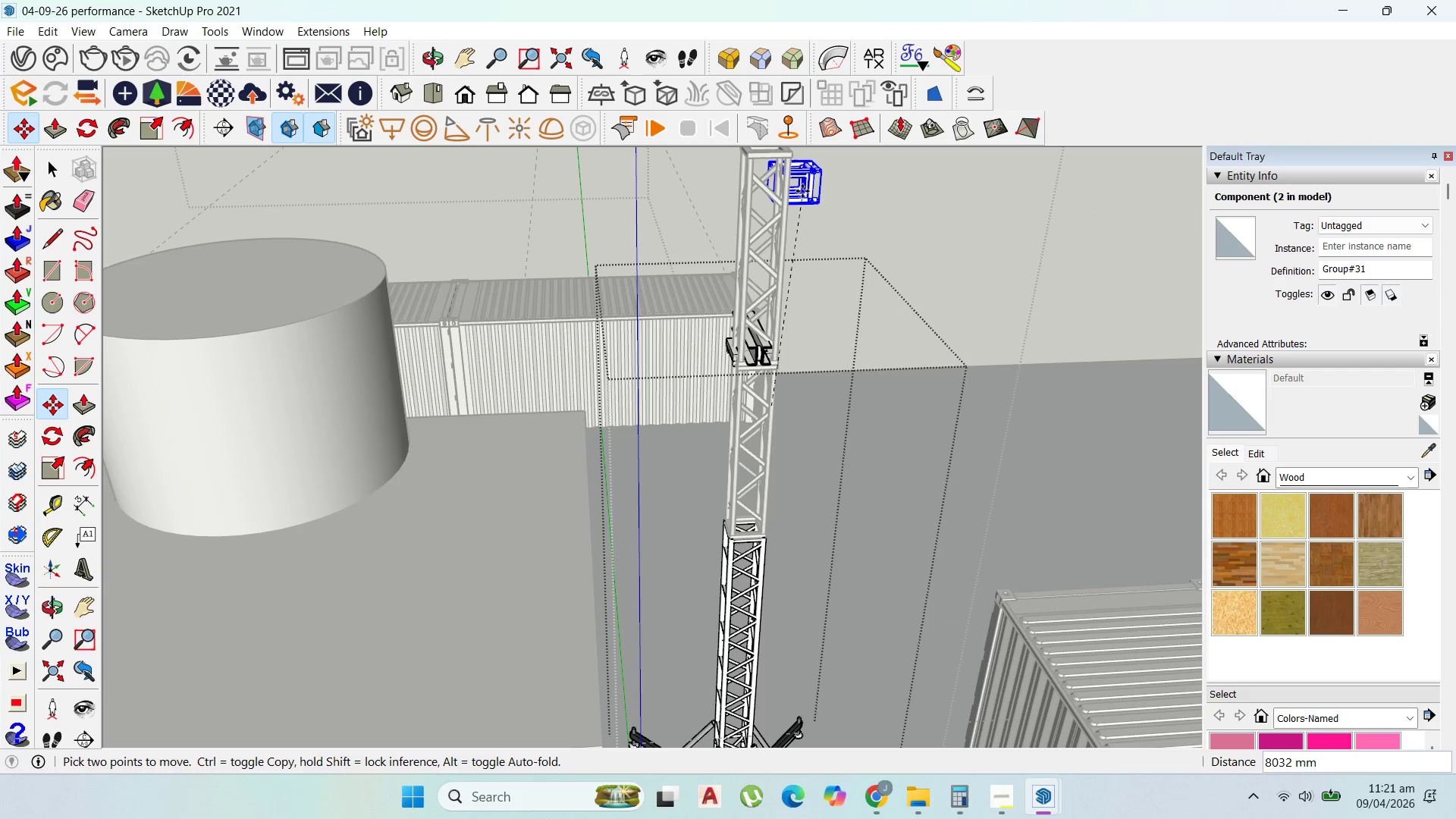 
key(ArrowUp)
 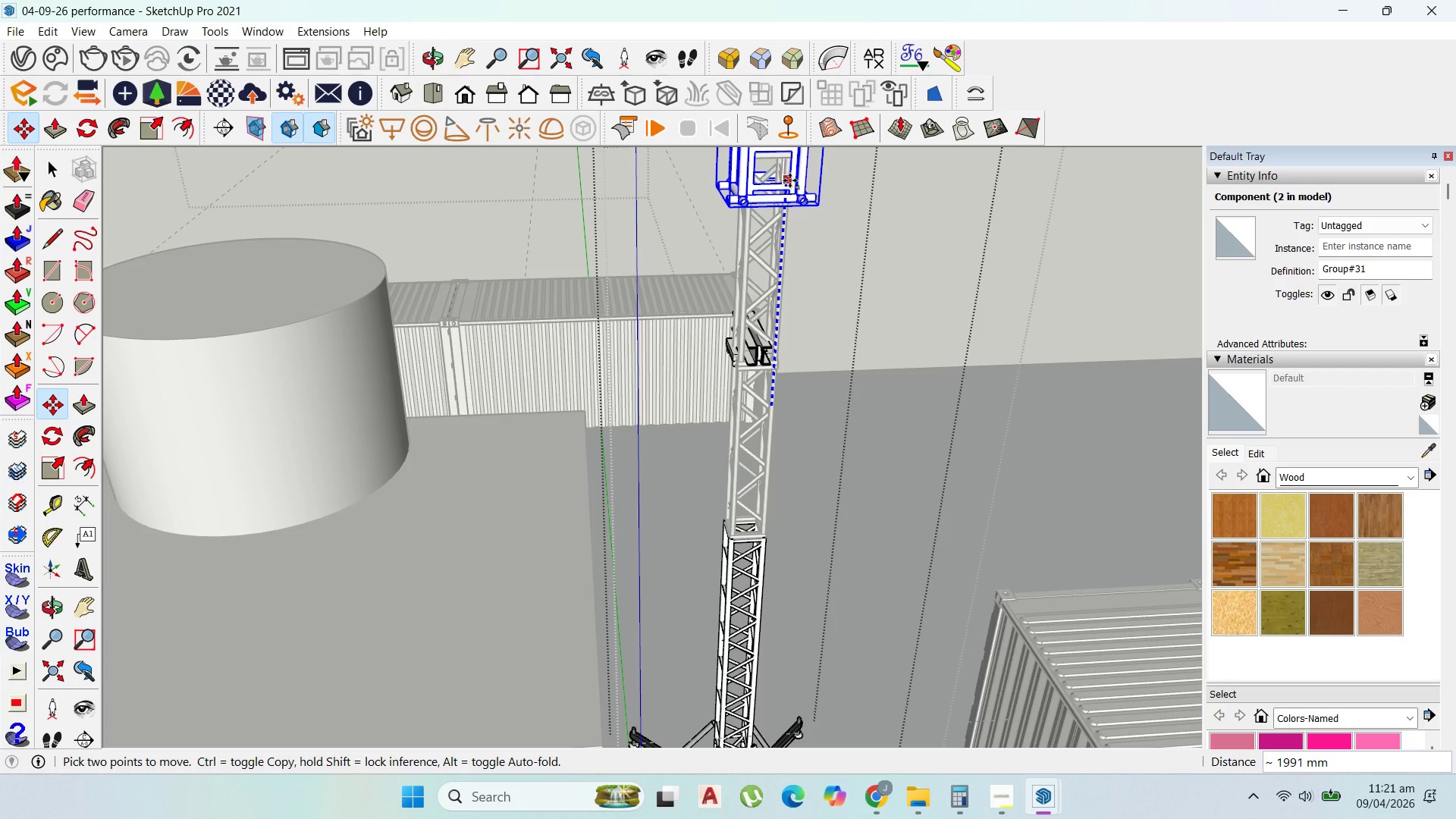 
left_click([790, 179])
 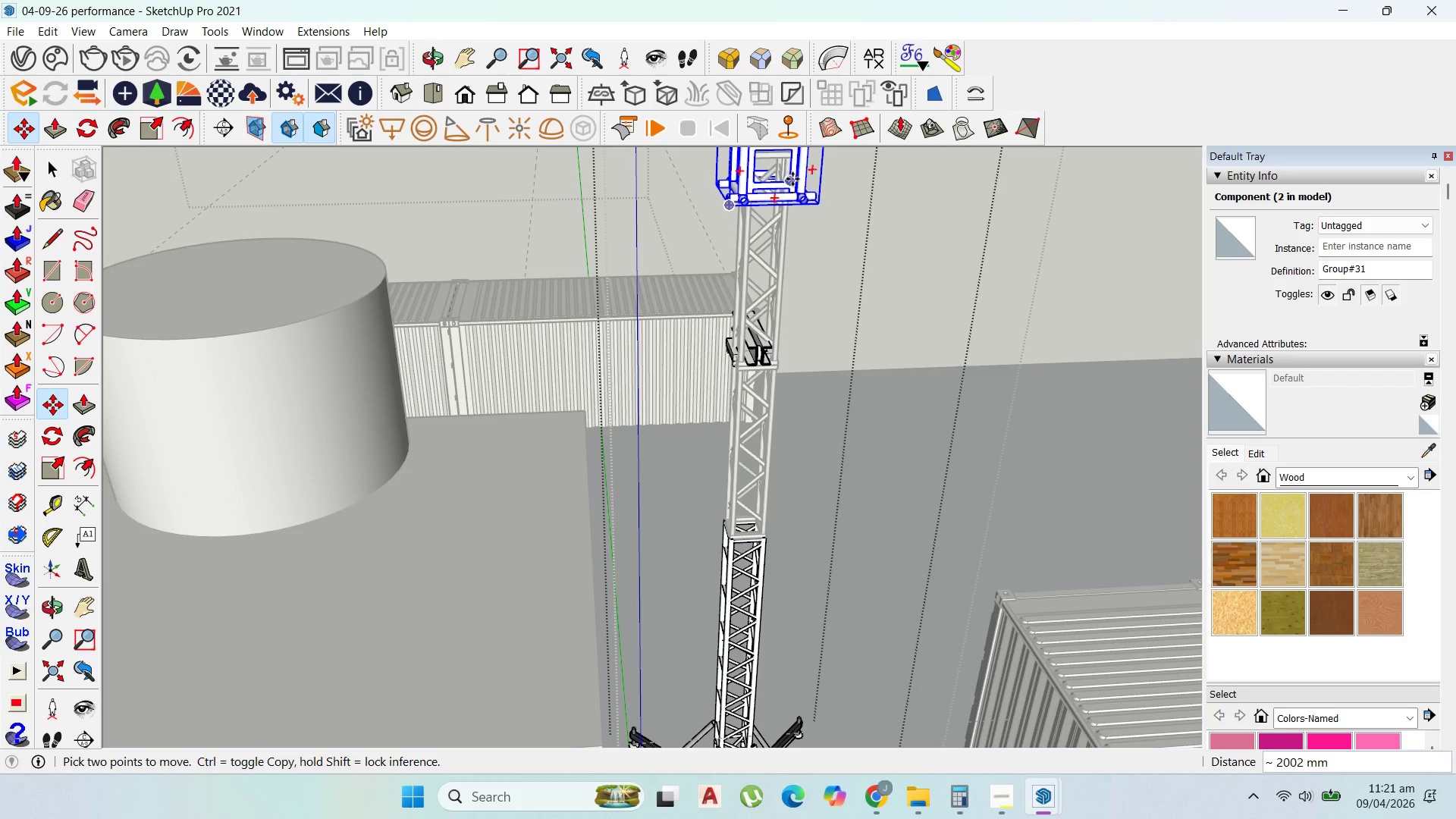 
scroll: coordinate [780, 244], scroll_direction: down, amount: 15.0
 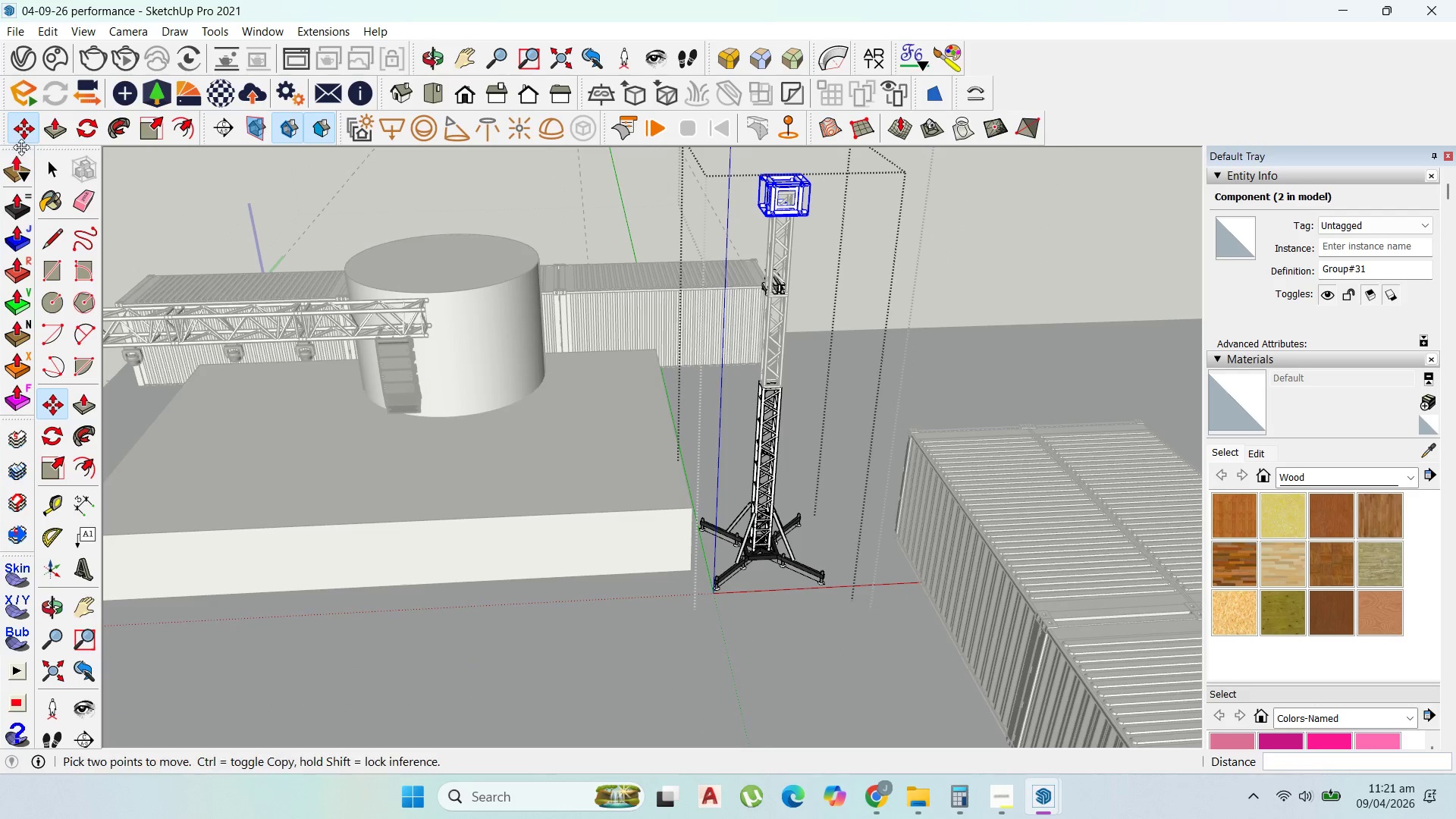 
left_click([46, 159])
 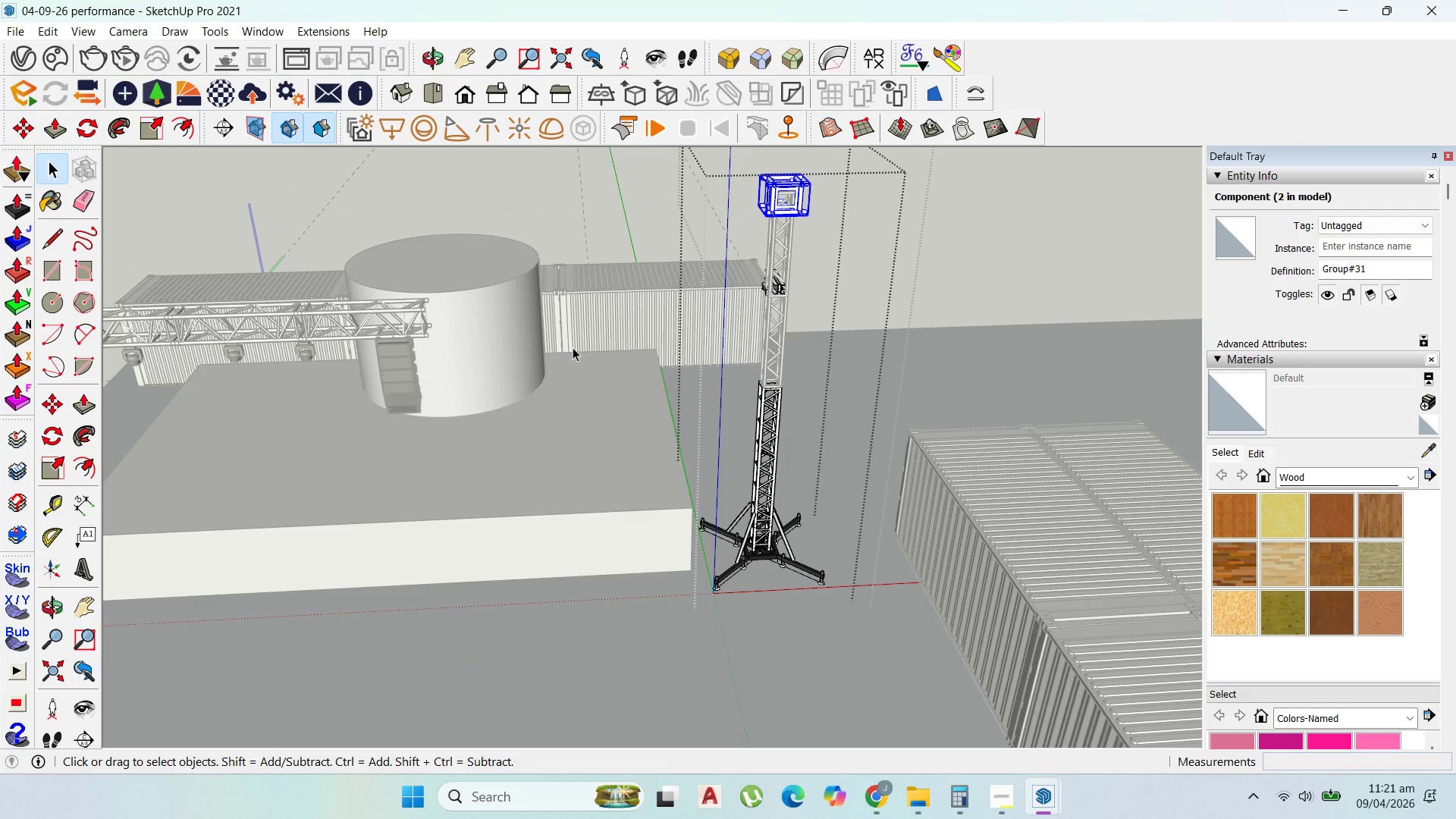 
scroll: coordinate [579, 338], scroll_direction: down, amount: 2.0
 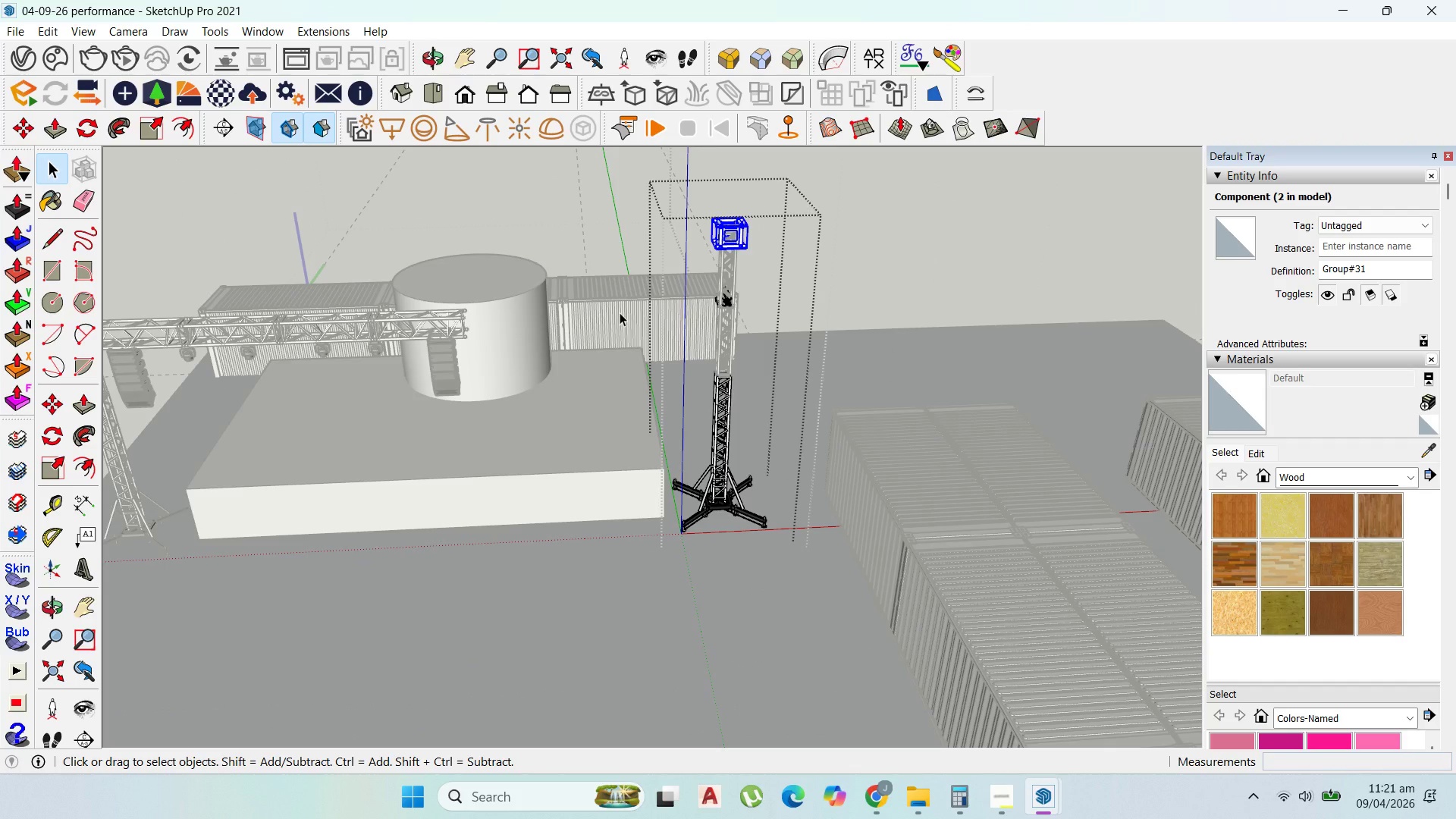 
key(Escape)
 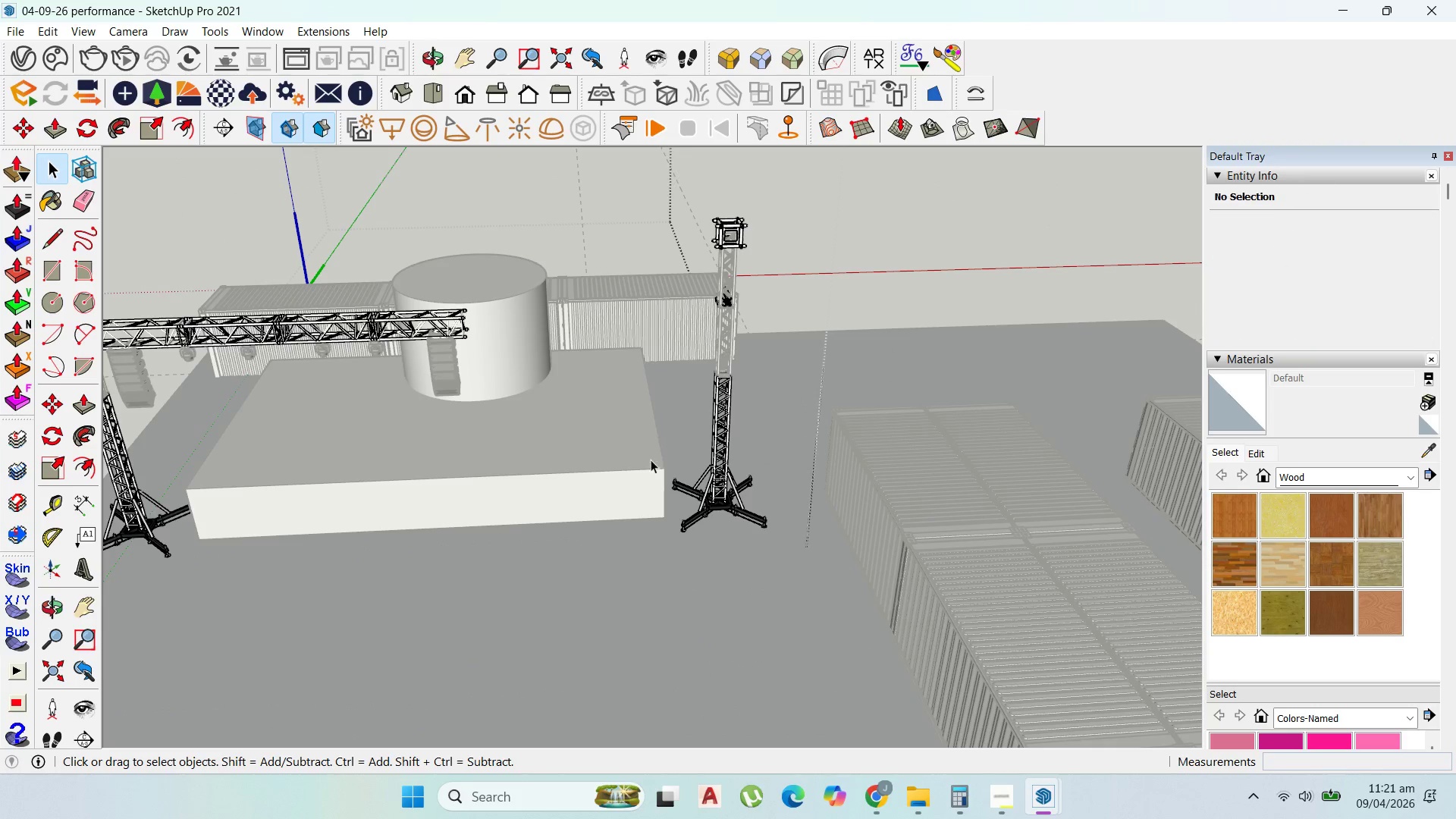 
scroll: coordinate [649, 466], scroll_direction: up, amount: 2.0
 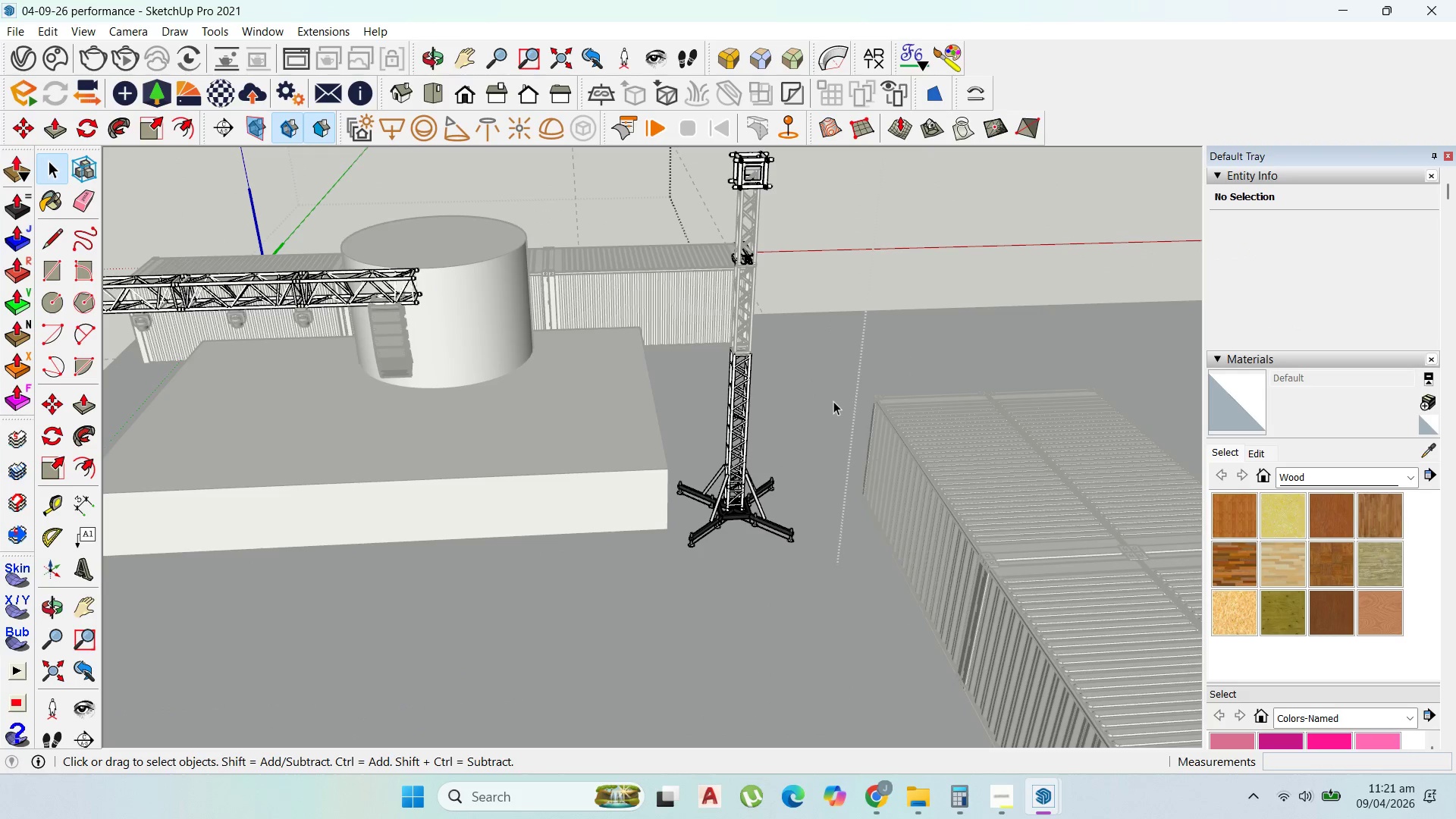 
double_click([833, 401])
 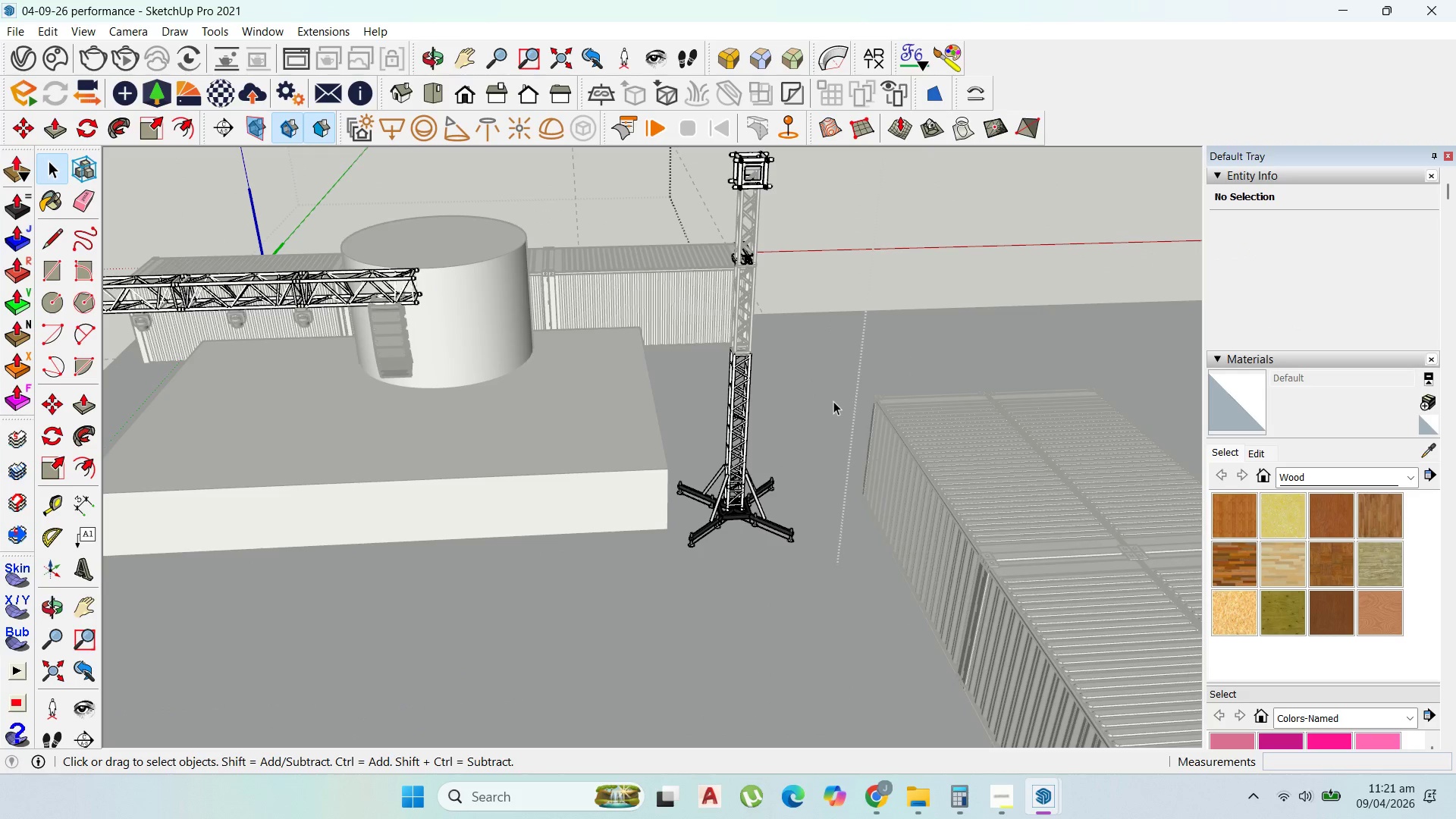 
triple_click([833, 401])
 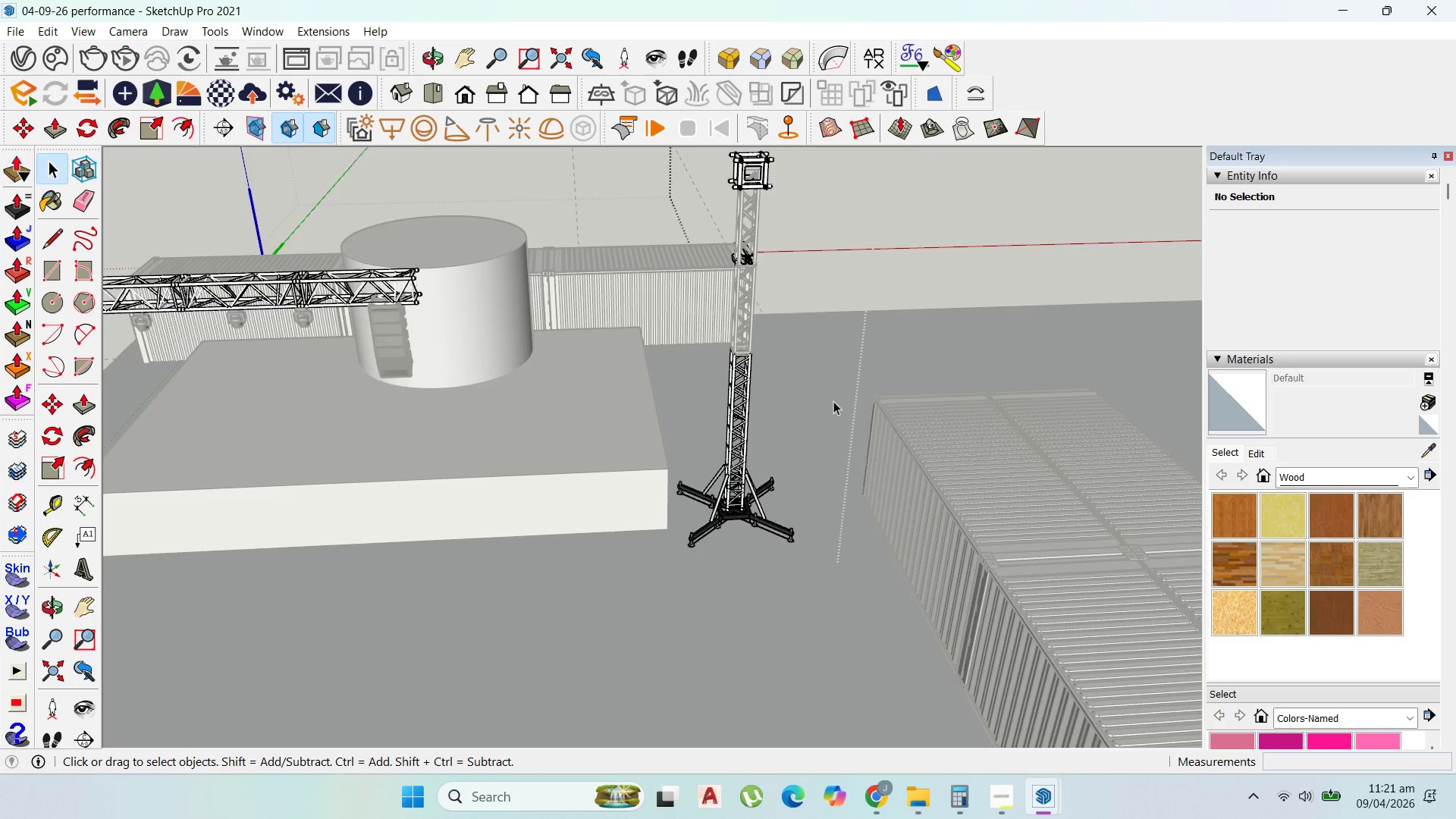 
triple_click([833, 401])
 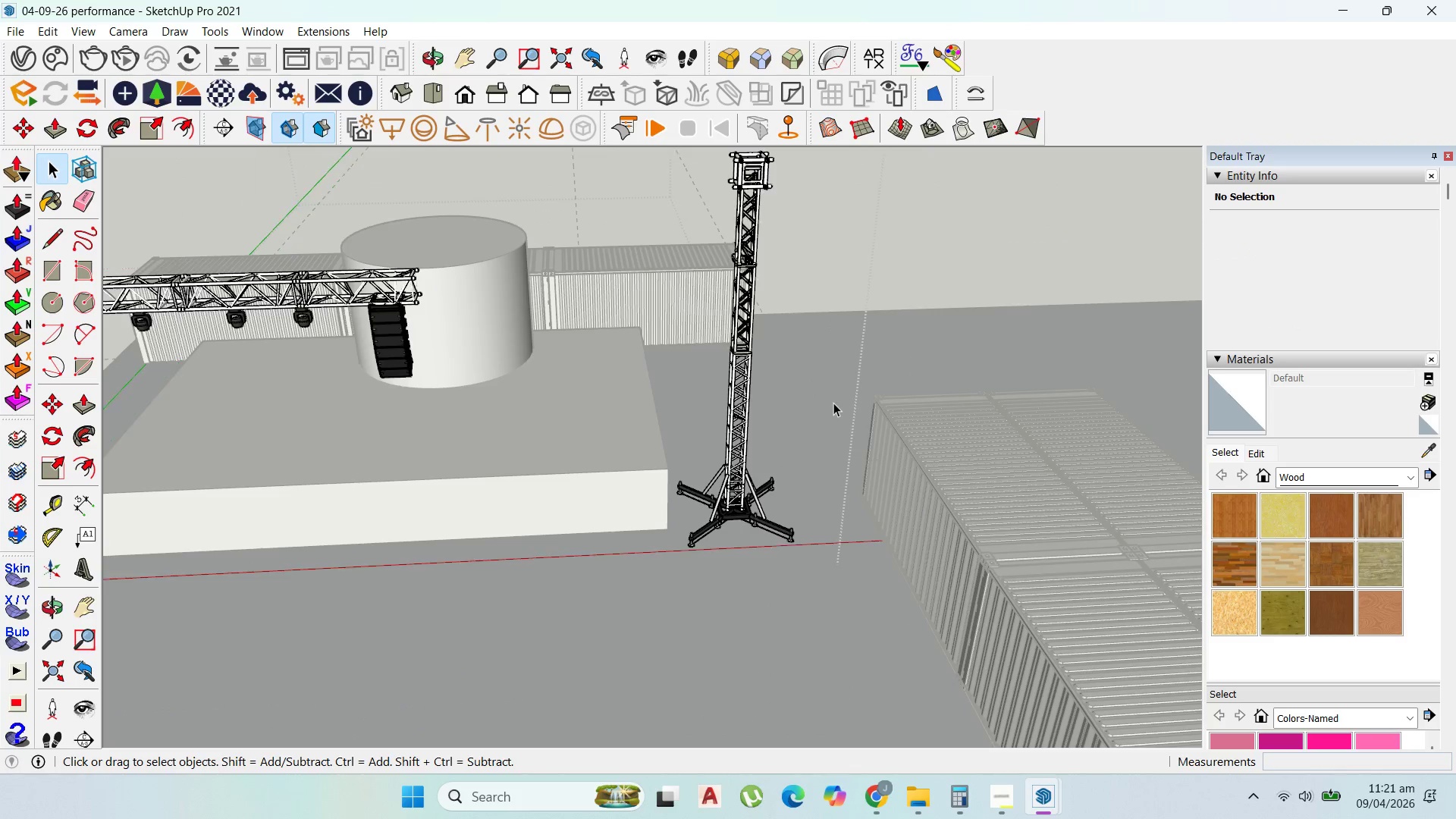 
key(Escape)
 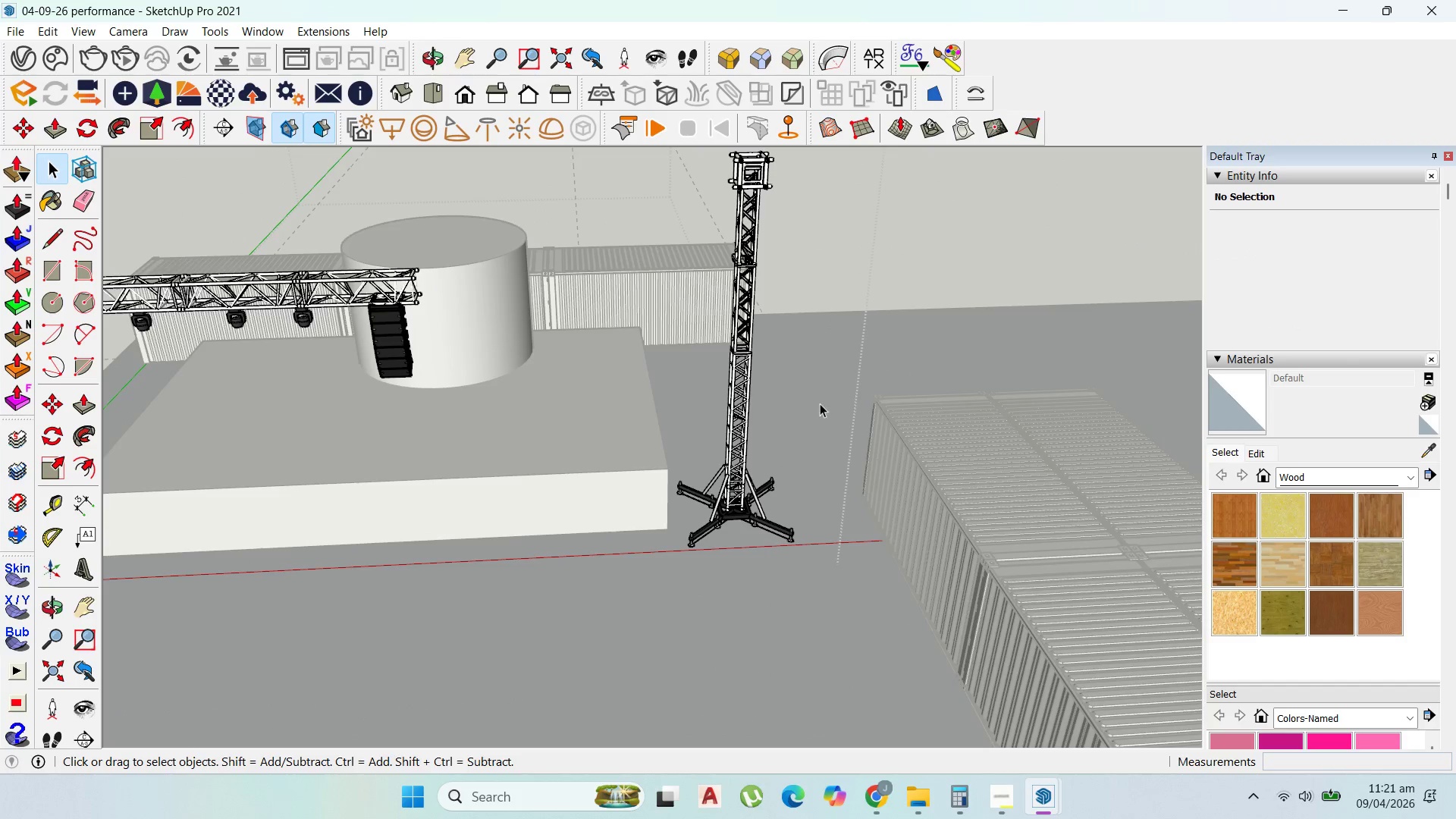 
key(Escape)
 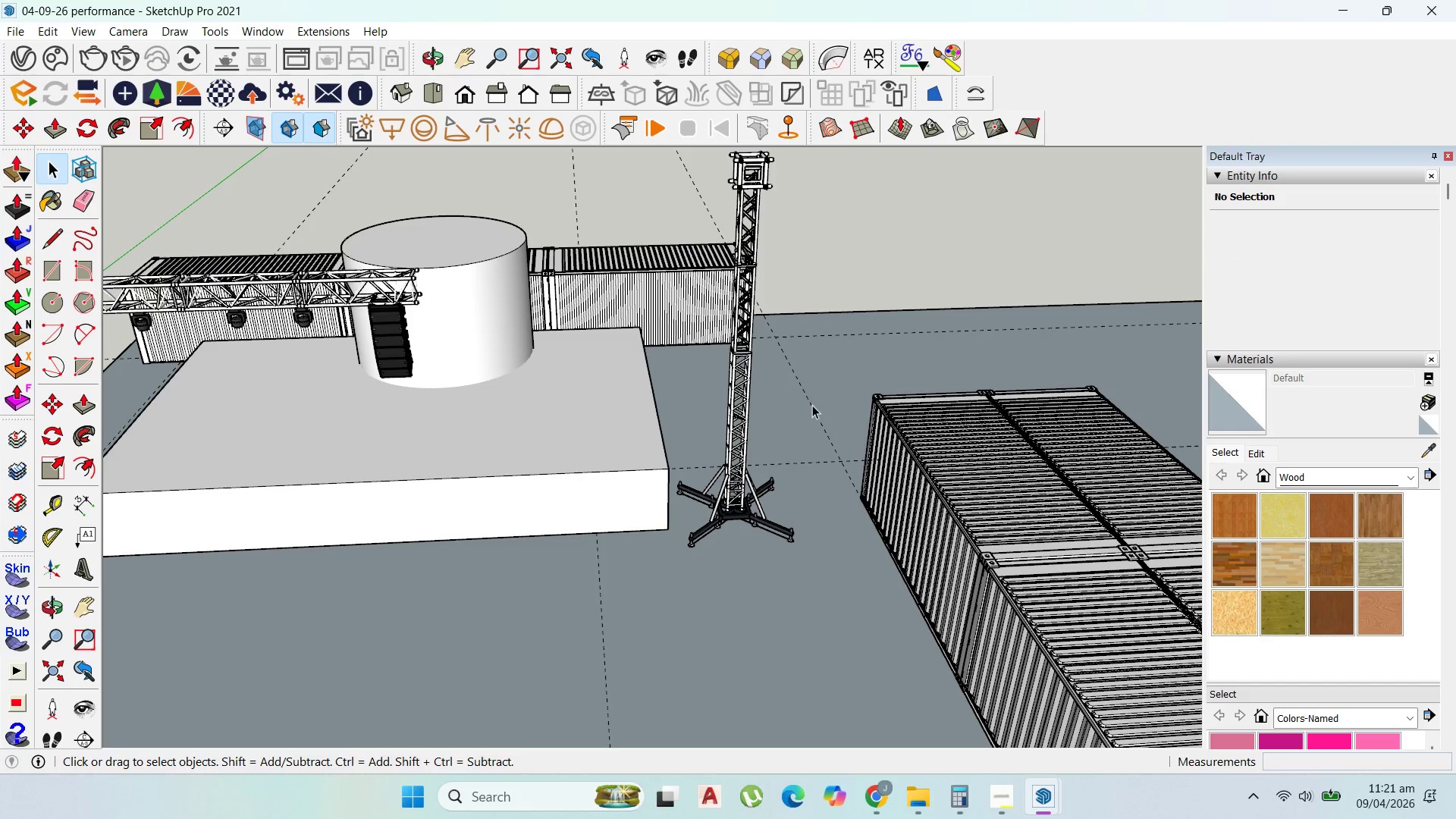 
key(Escape)
 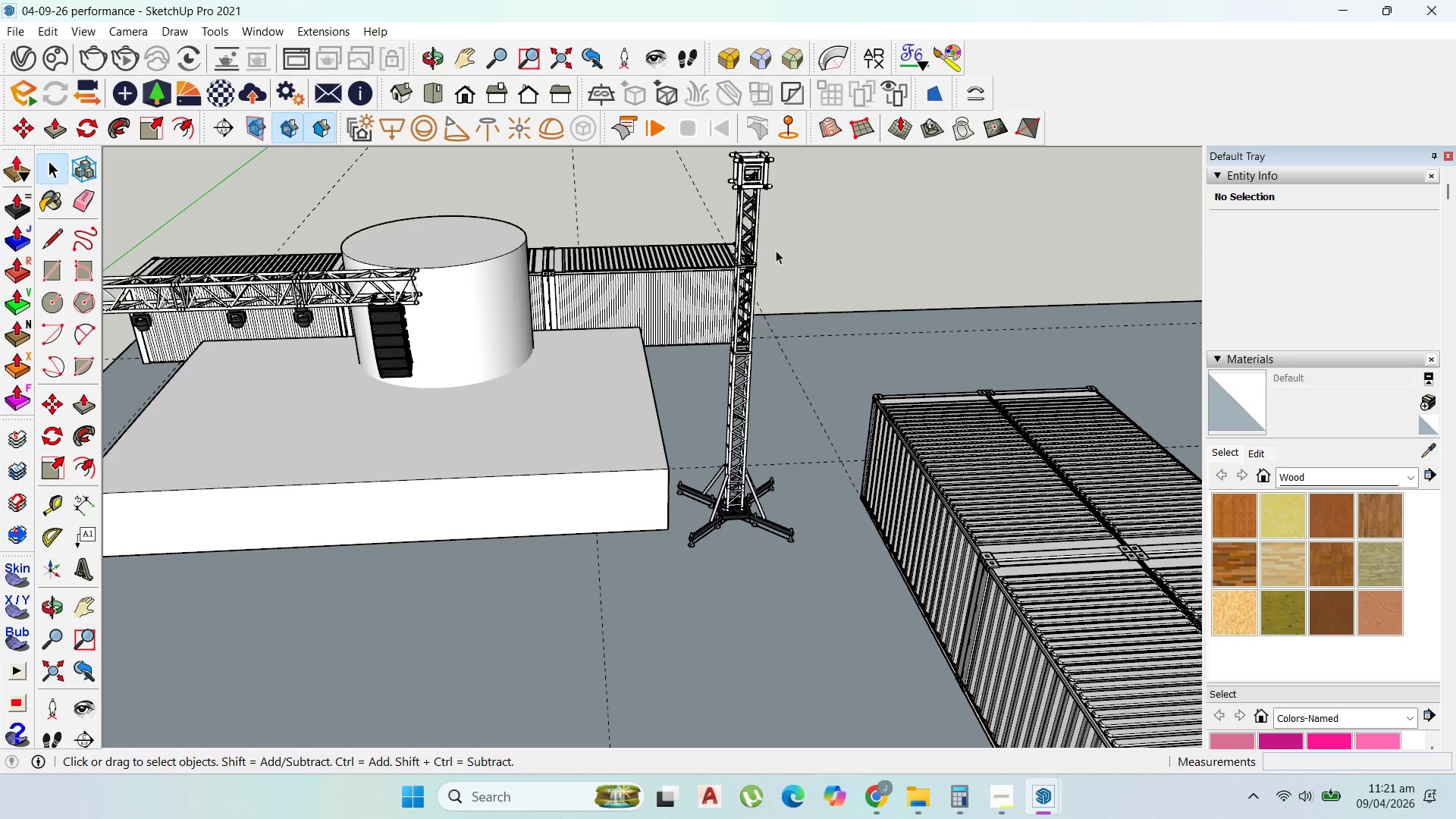 
scroll: coordinate [789, 202], scroll_direction: down, amount: 2.0
 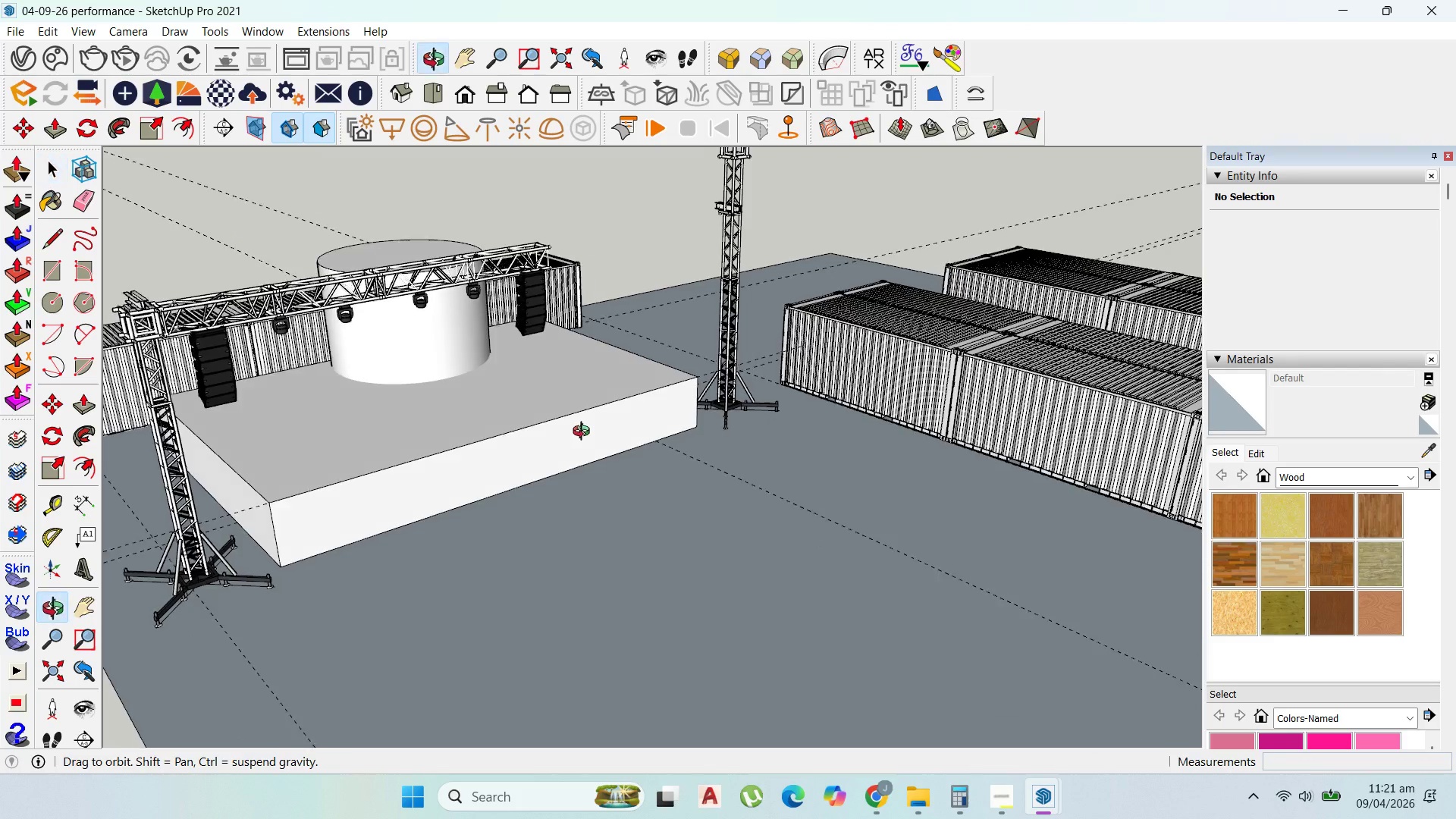 
wait(5.62)
 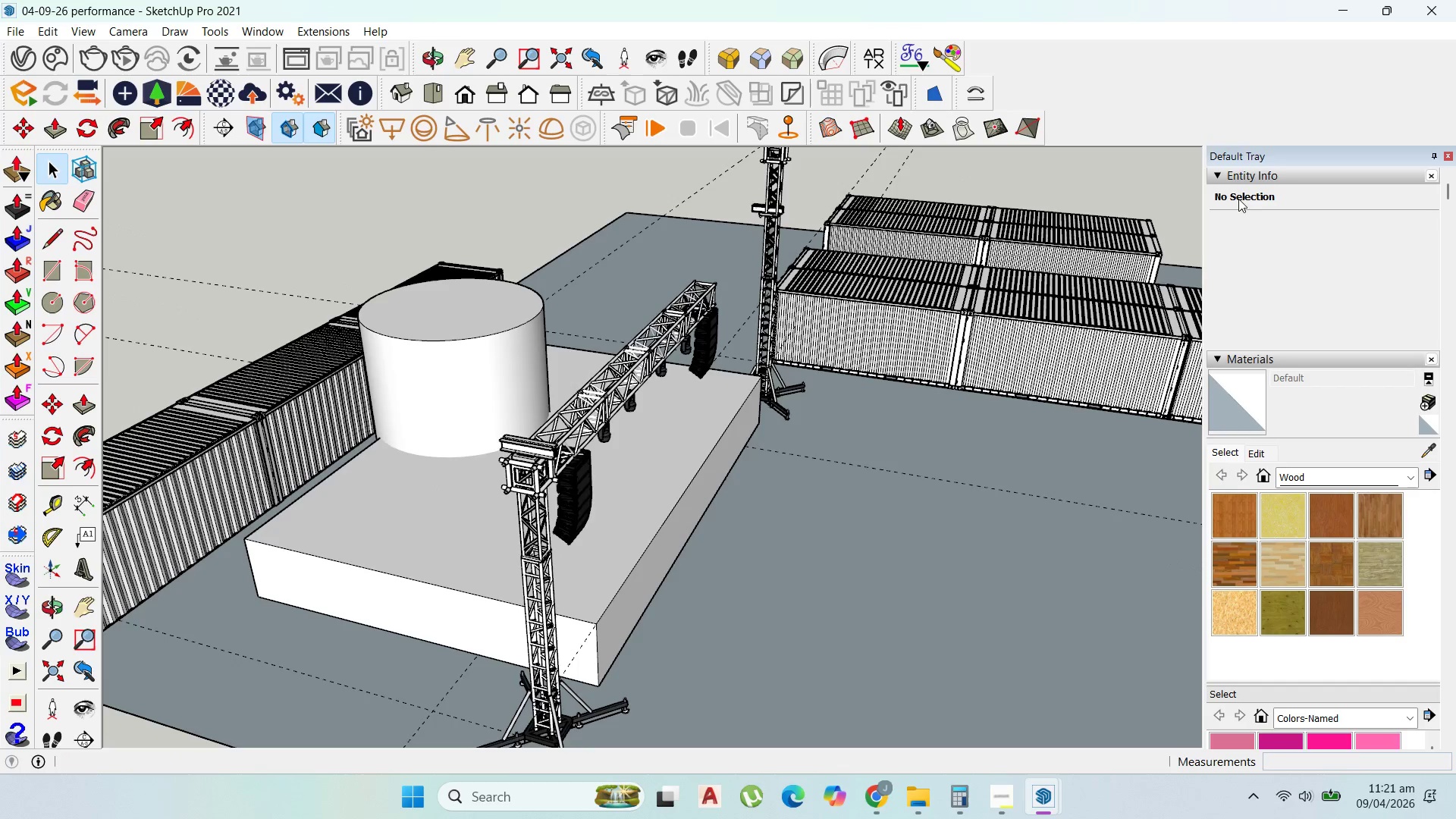 
scroll: coordinate [286, 360], scroll_direction: down, amount: 2.0
 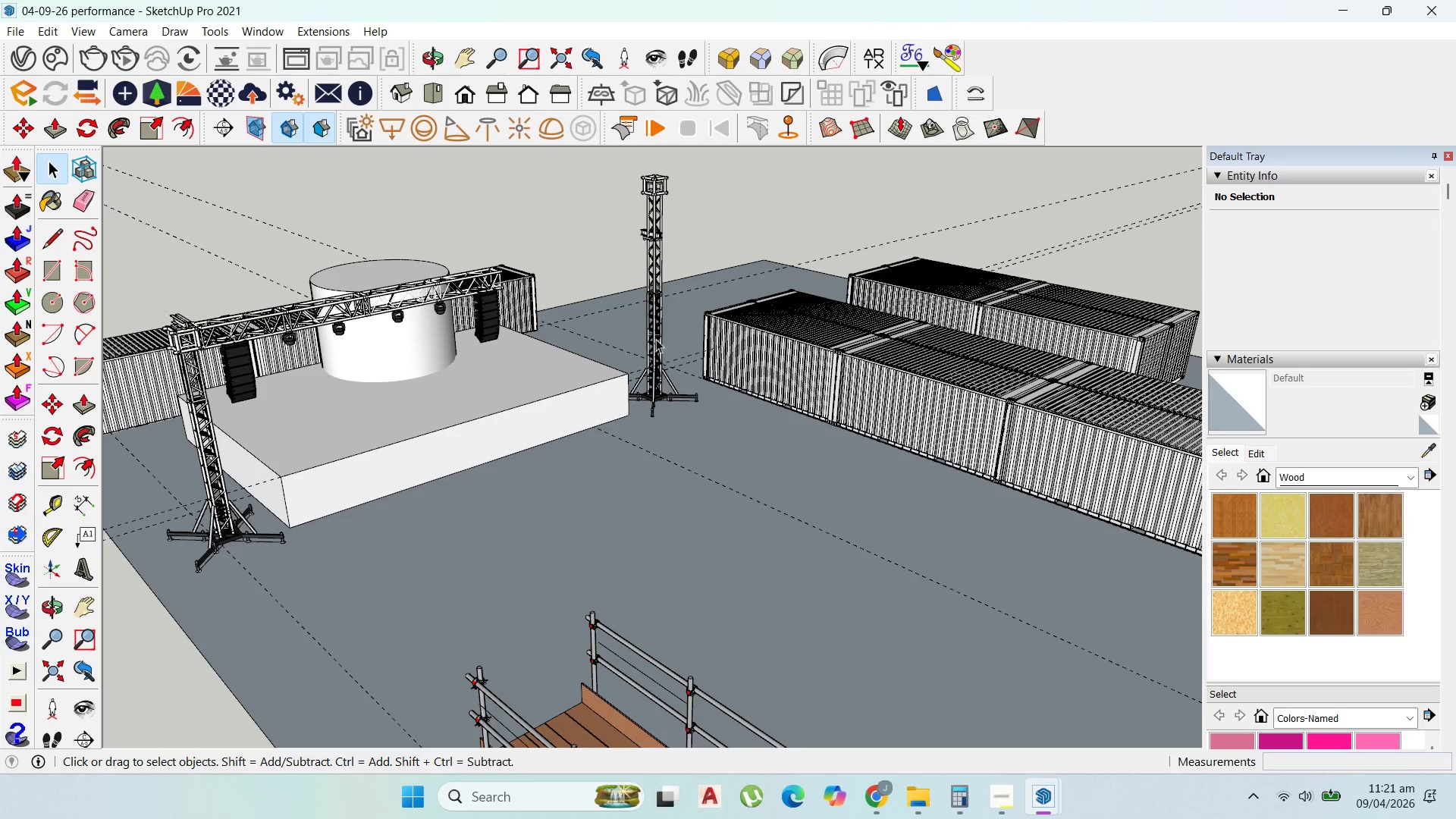 
double_click([662, 334])
 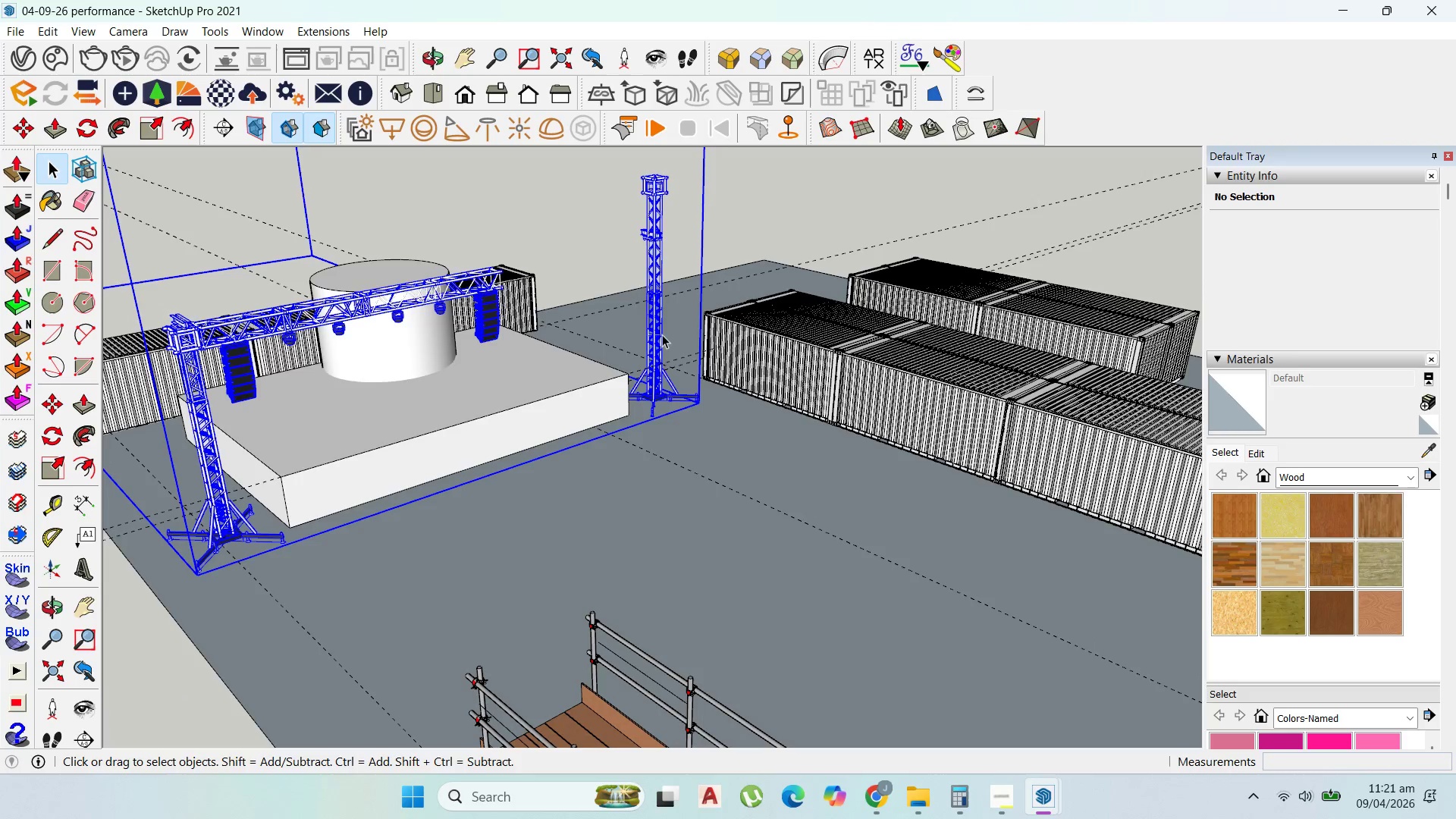 
triple_click([662, 334])
 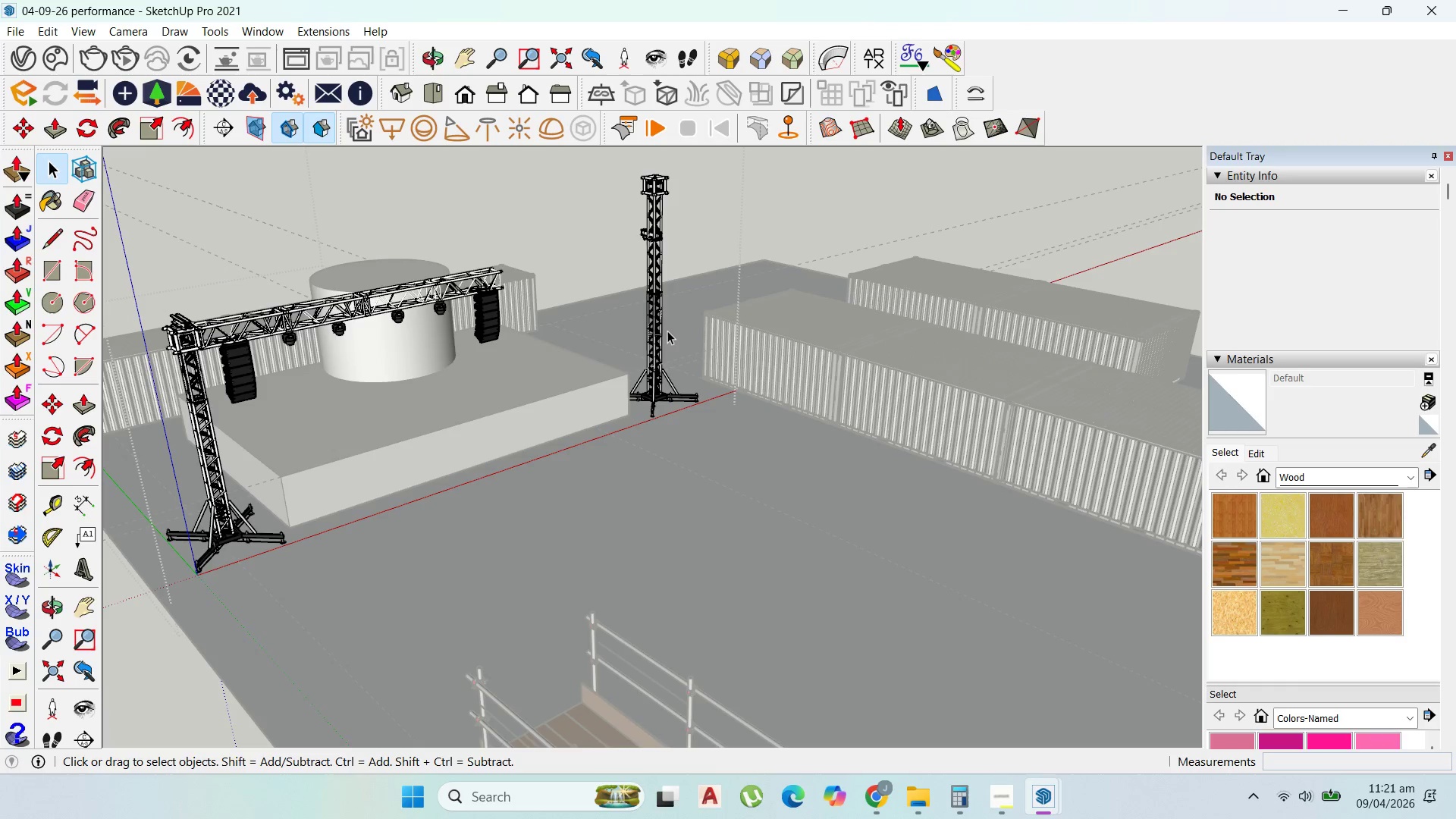 
left_click([667, 331])
 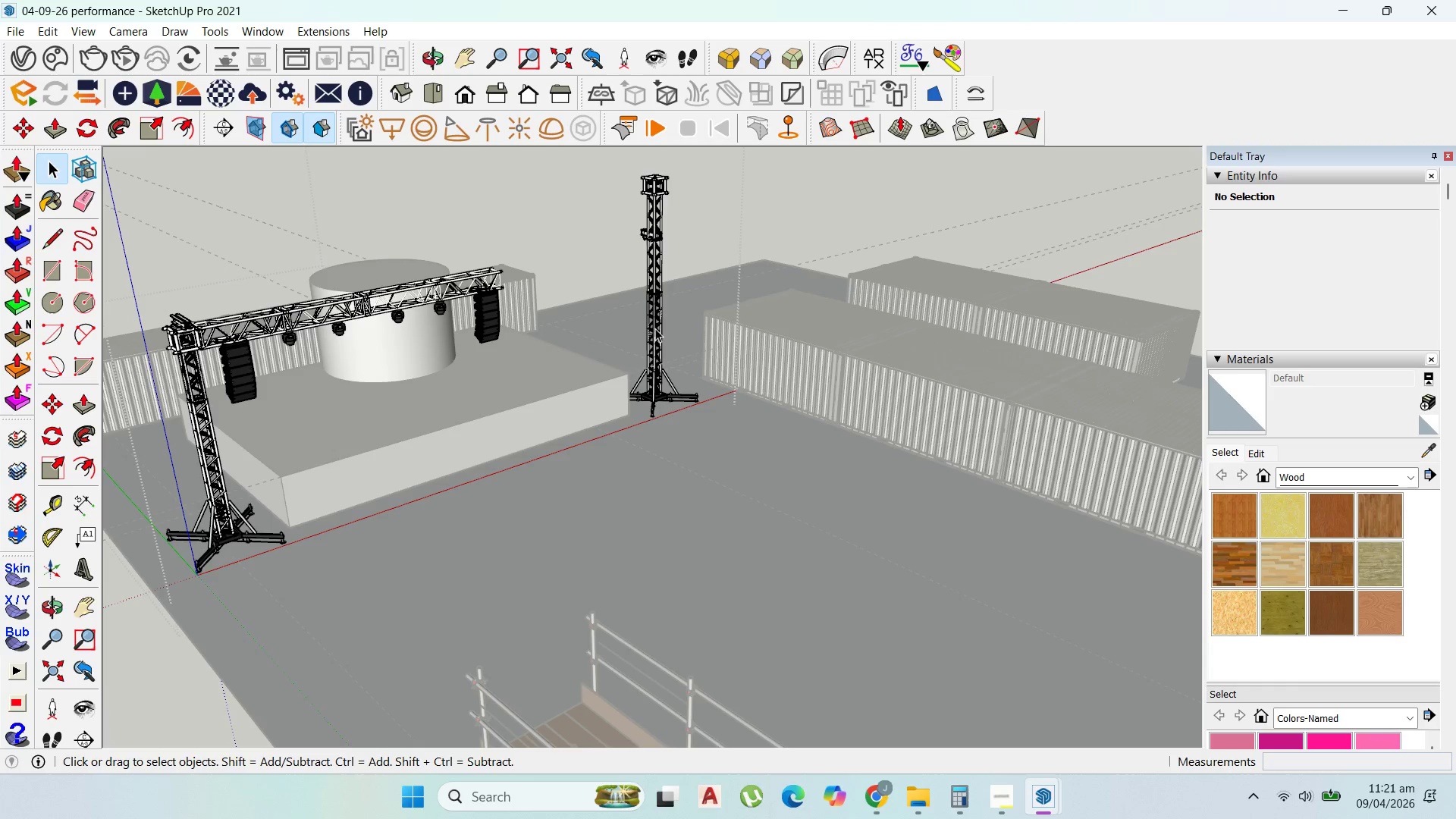 
left_click([655, 328])
 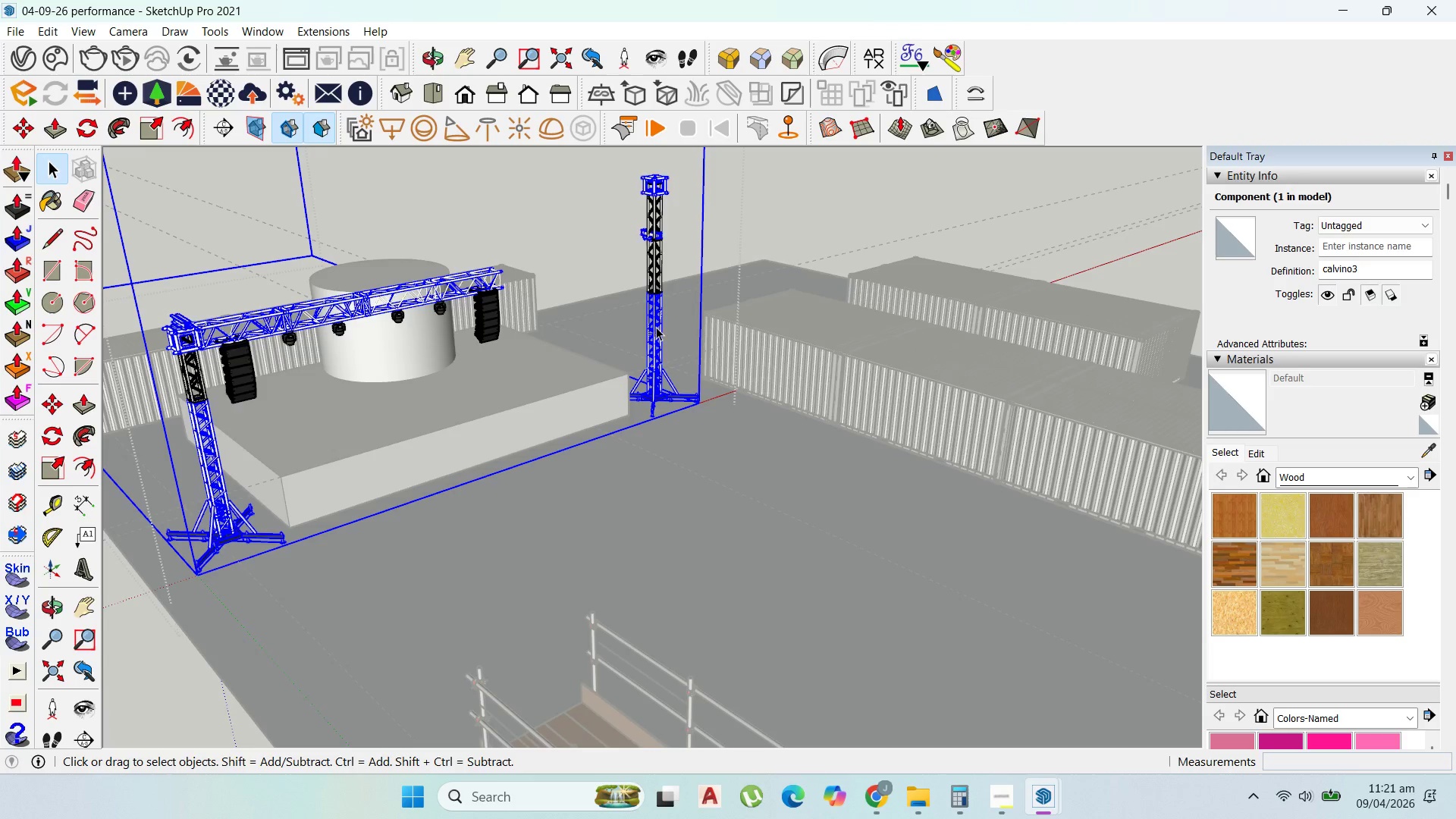 
double_click([656, 326])
 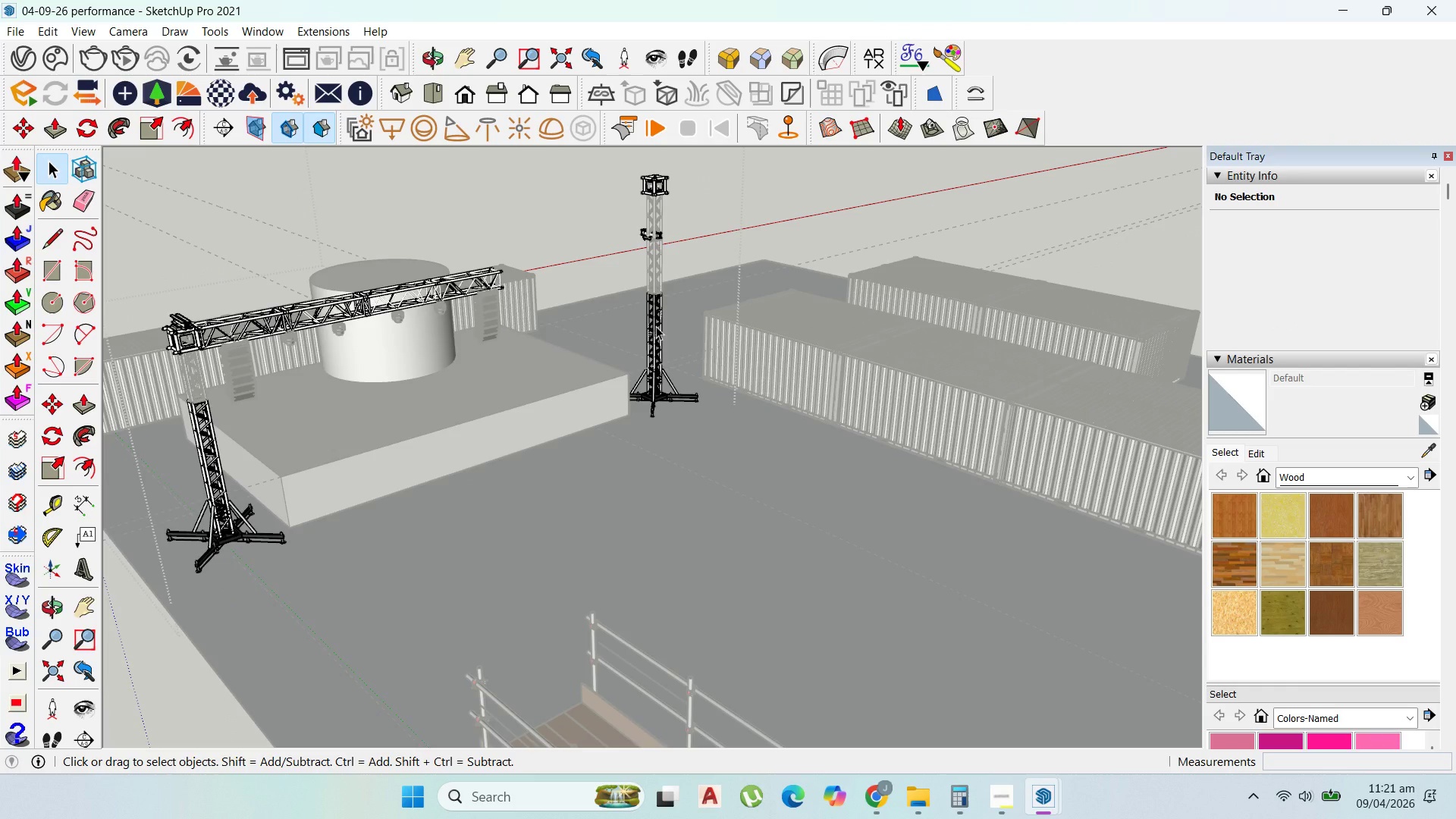 
key(Escape)
 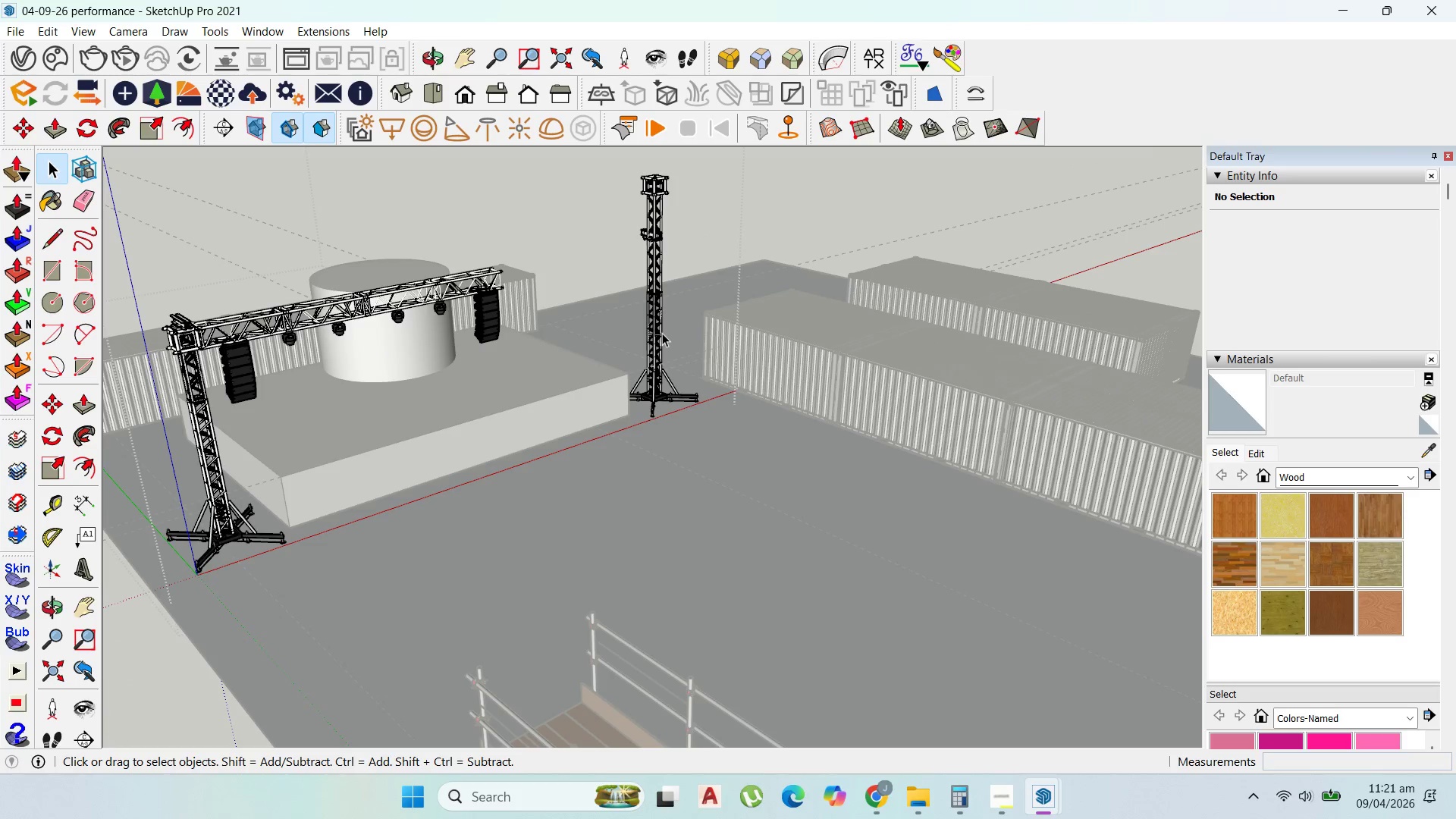 
left_click([662, 333])
 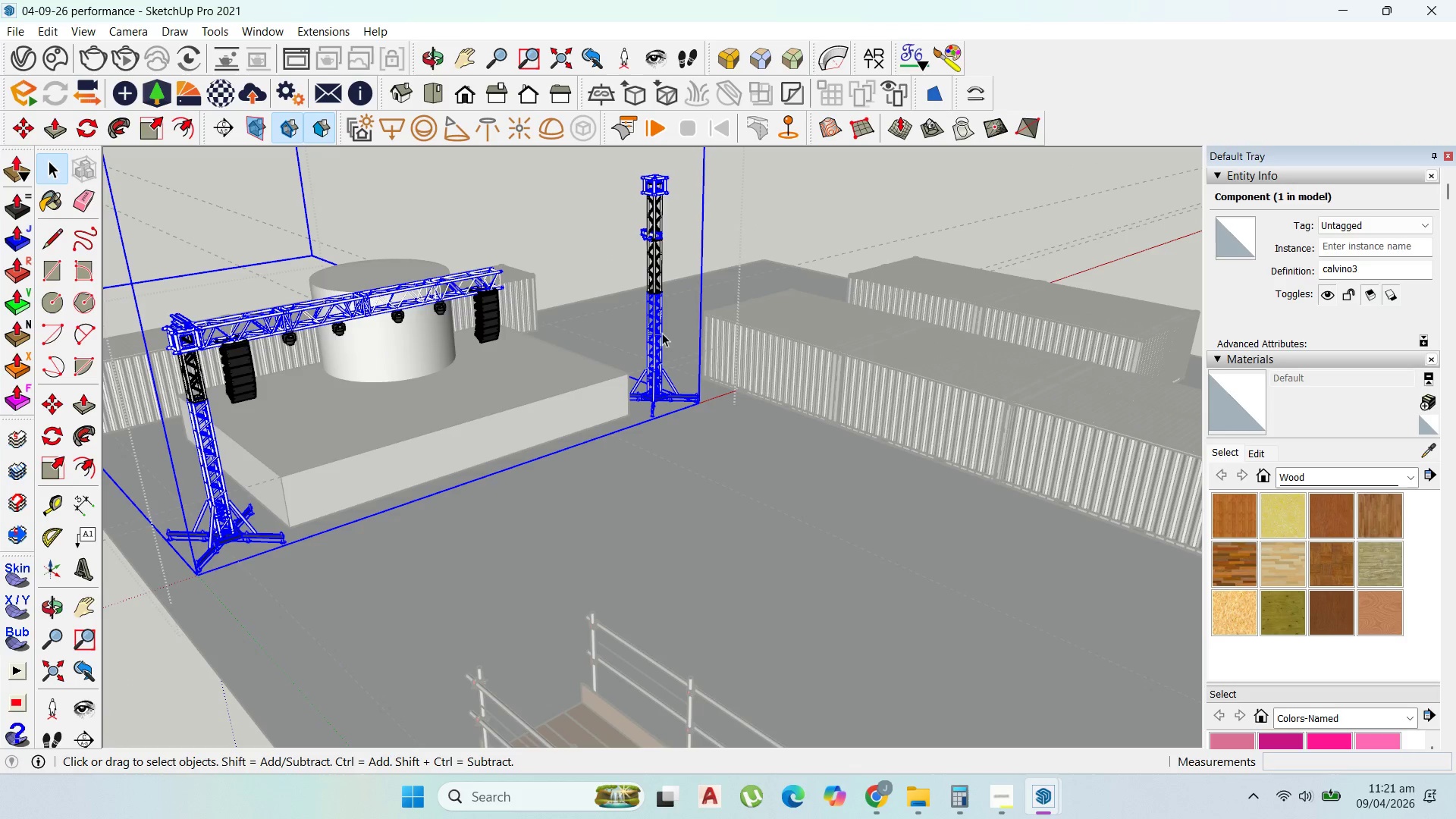 
right_click([662, 333])
 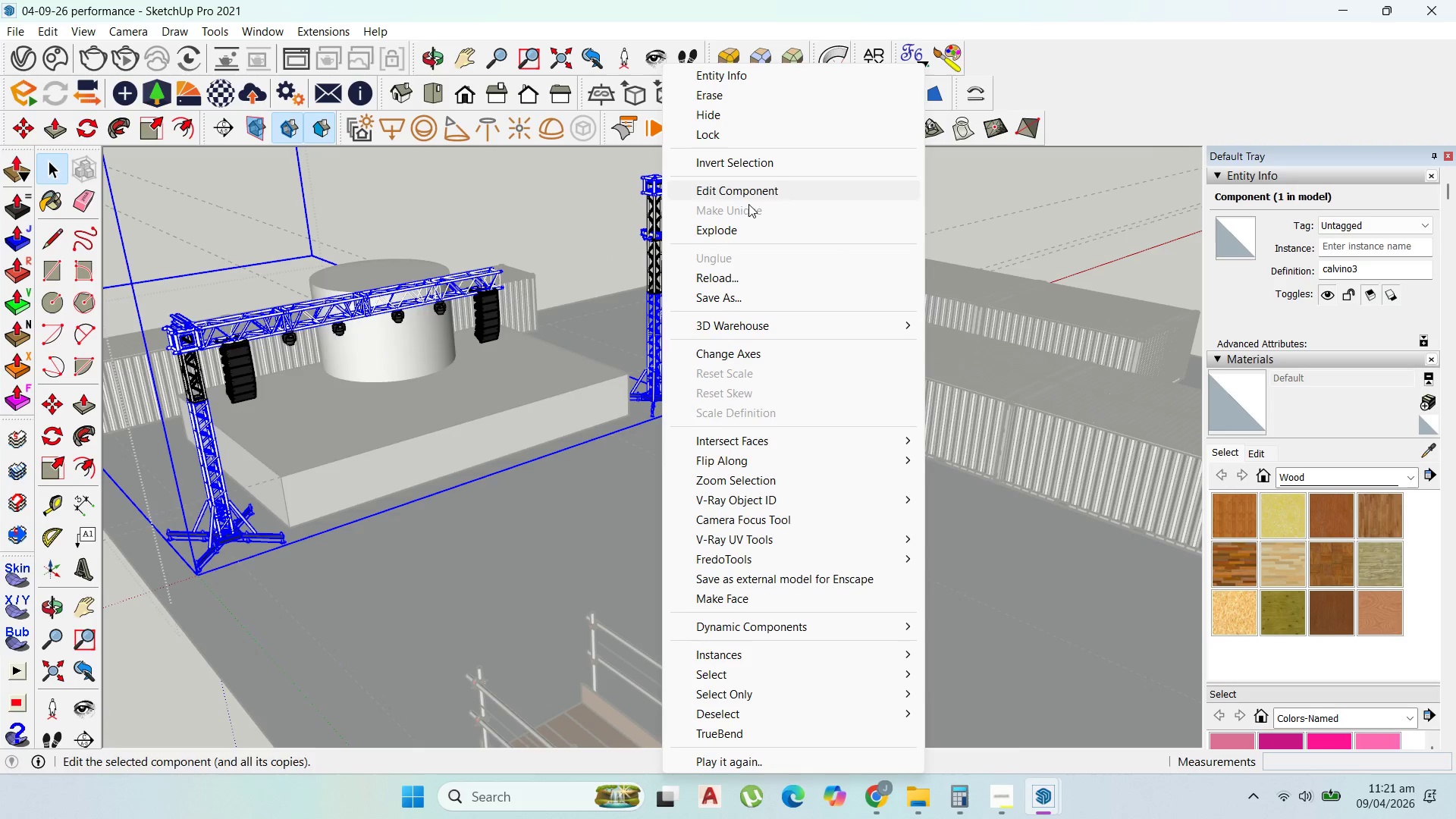 
left_click([738, 227])
 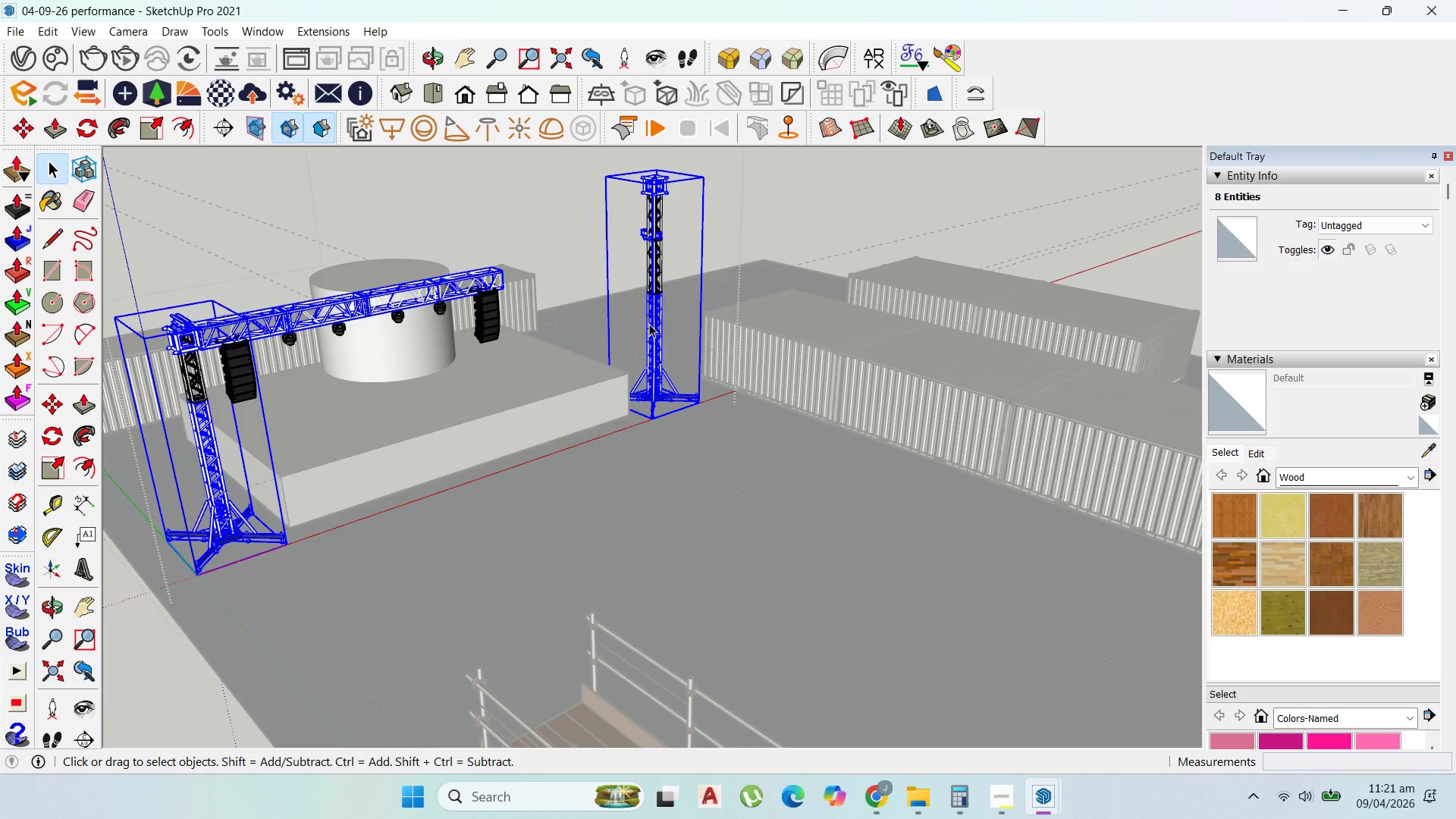 
left_click([650, 324])
 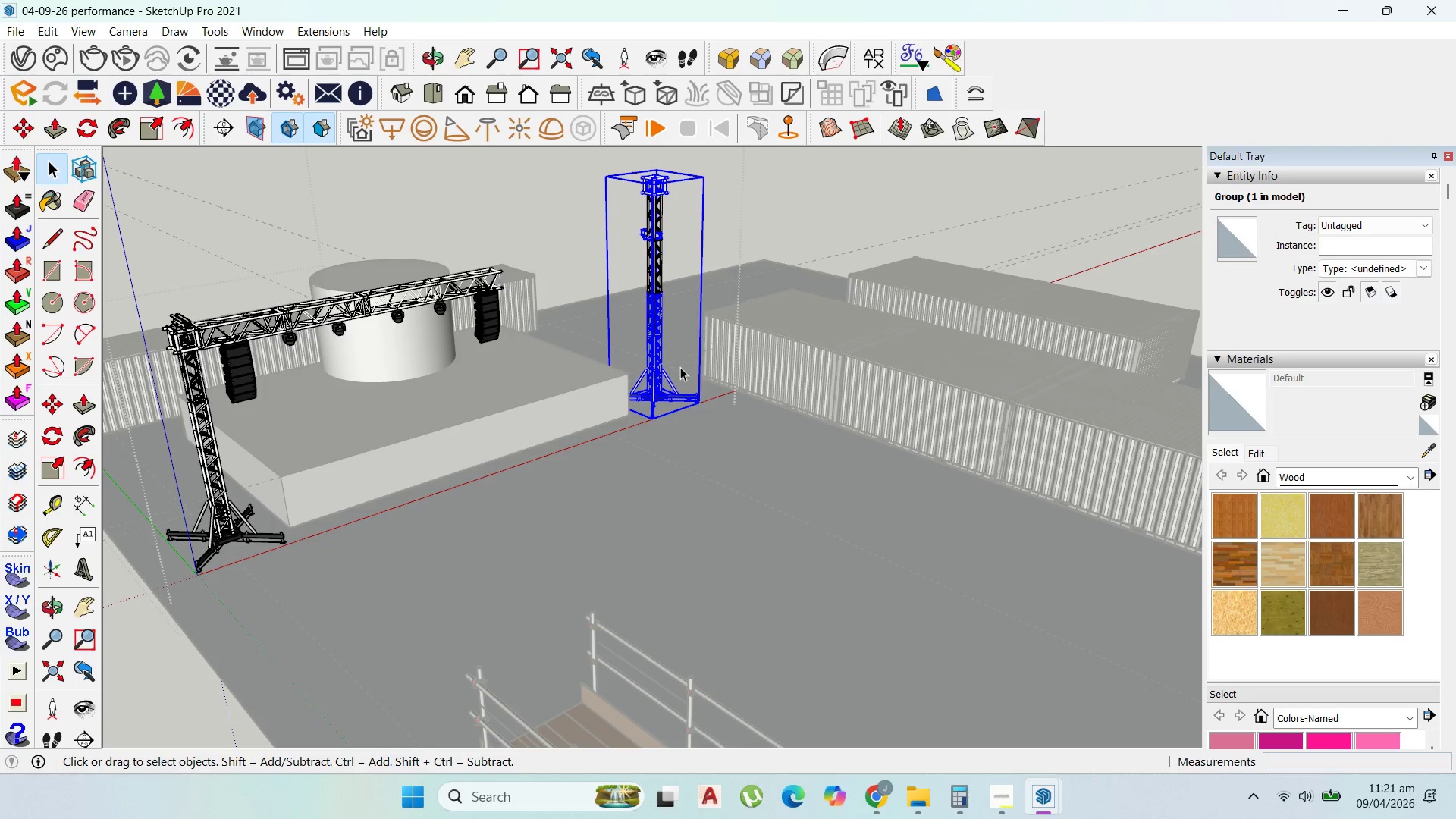 
left_click_drag(start_coordinate=[714, 435], to_coordinate=[601, 178])
 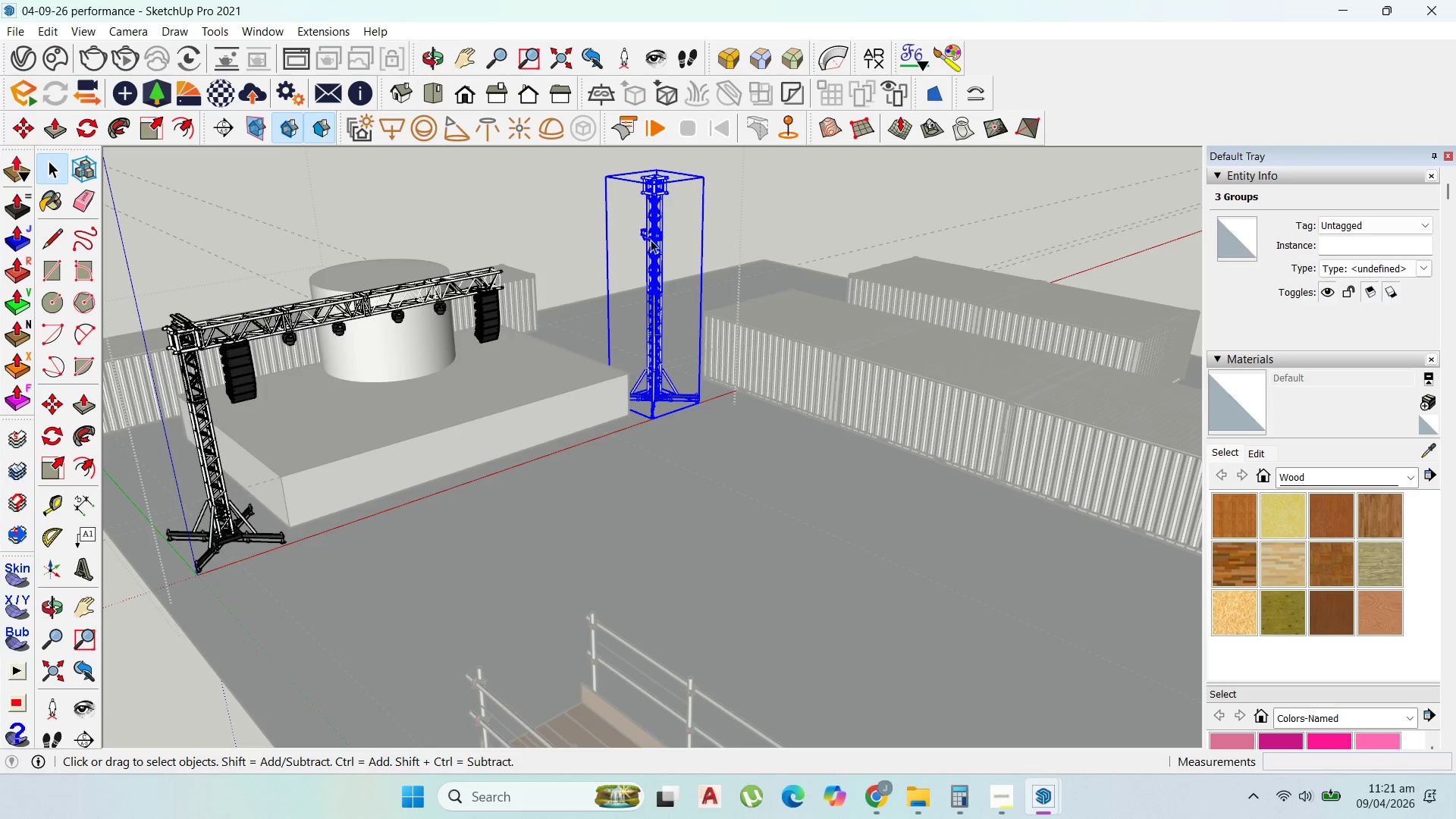 
right_click([657, 245])
 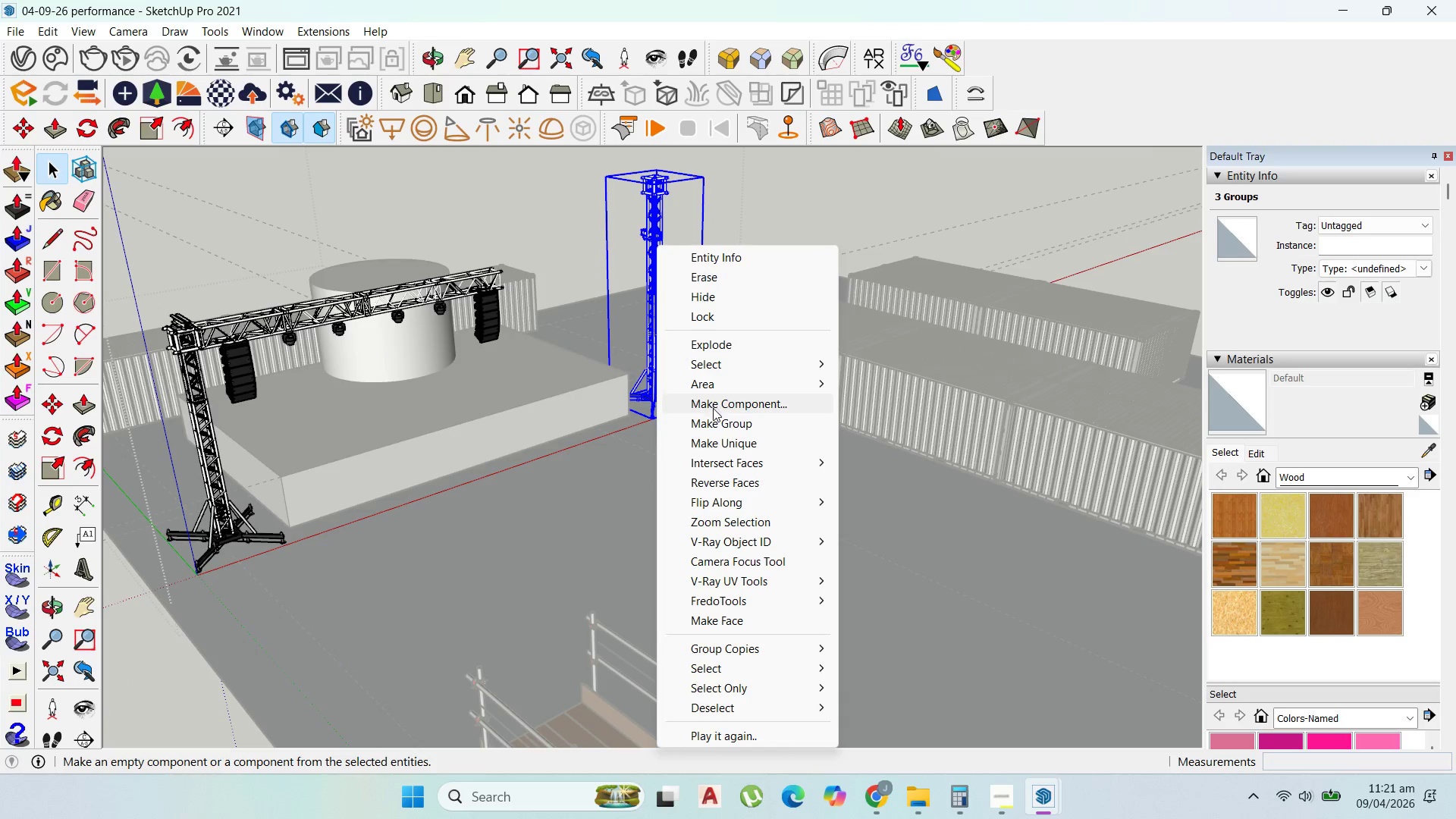 
left_click([713, 408])
 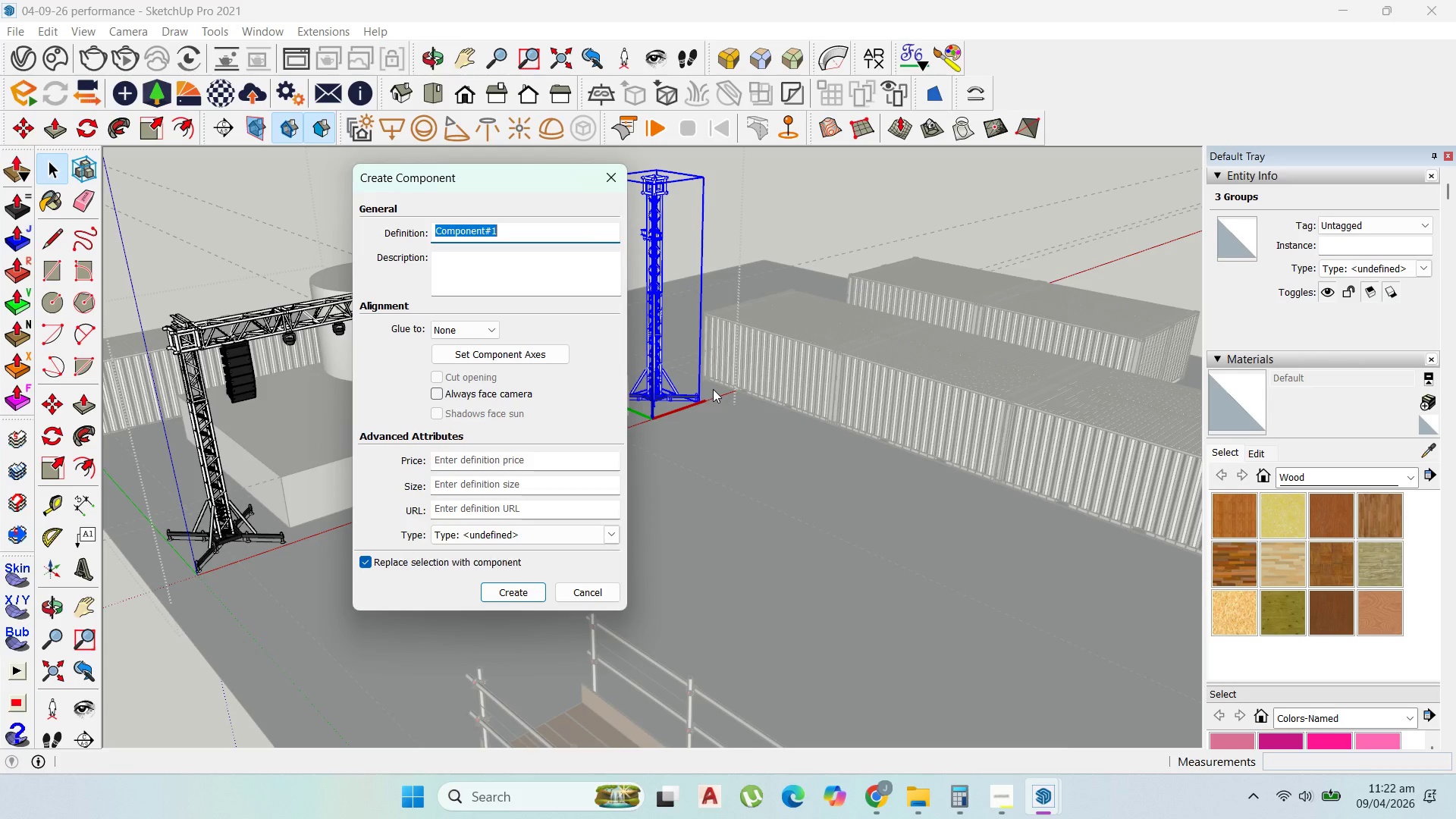 
type(hvghvgh)
 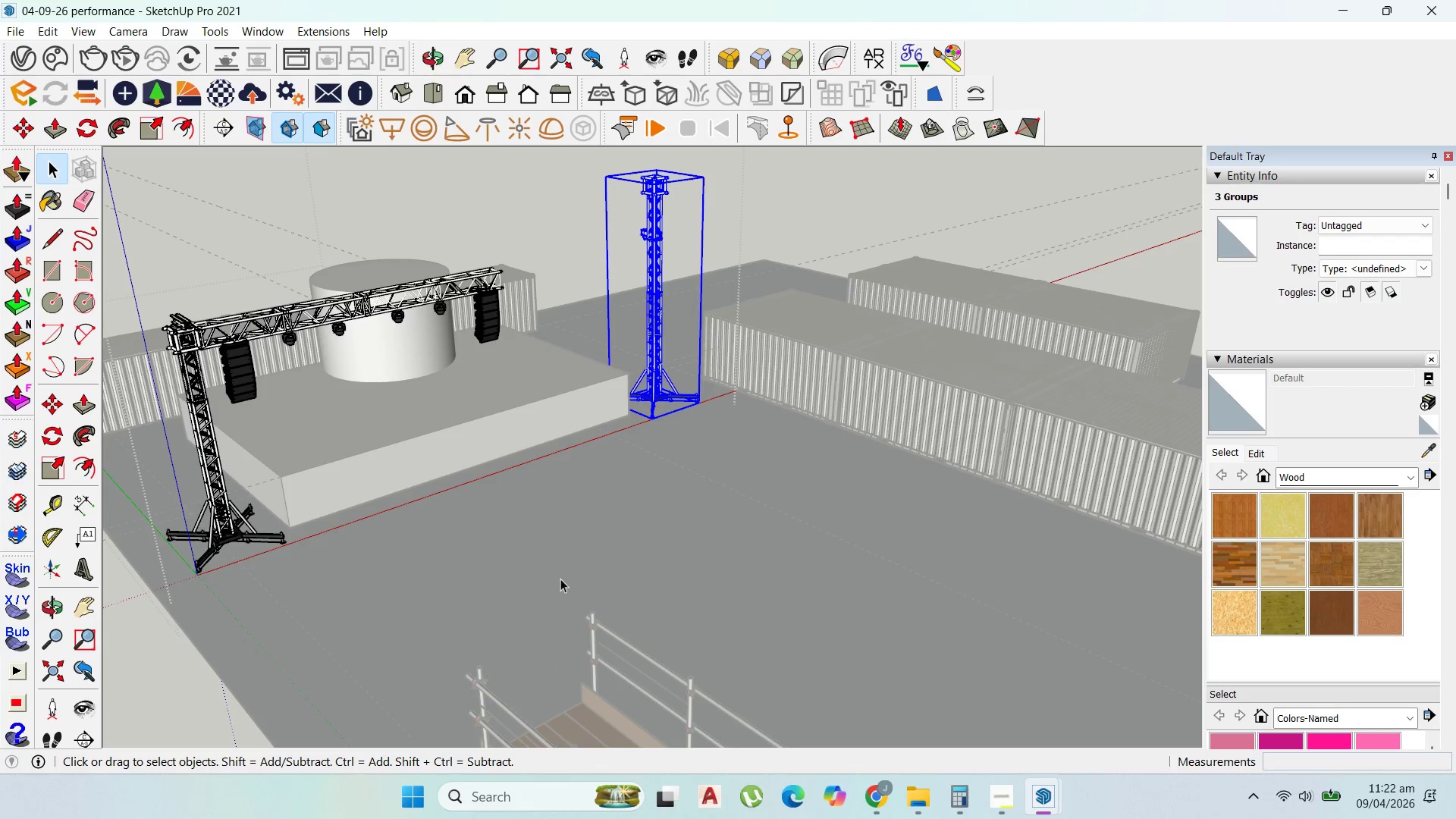 
scroll: coordinate [663, 564], scroll_direction: down, amount: 2.0
 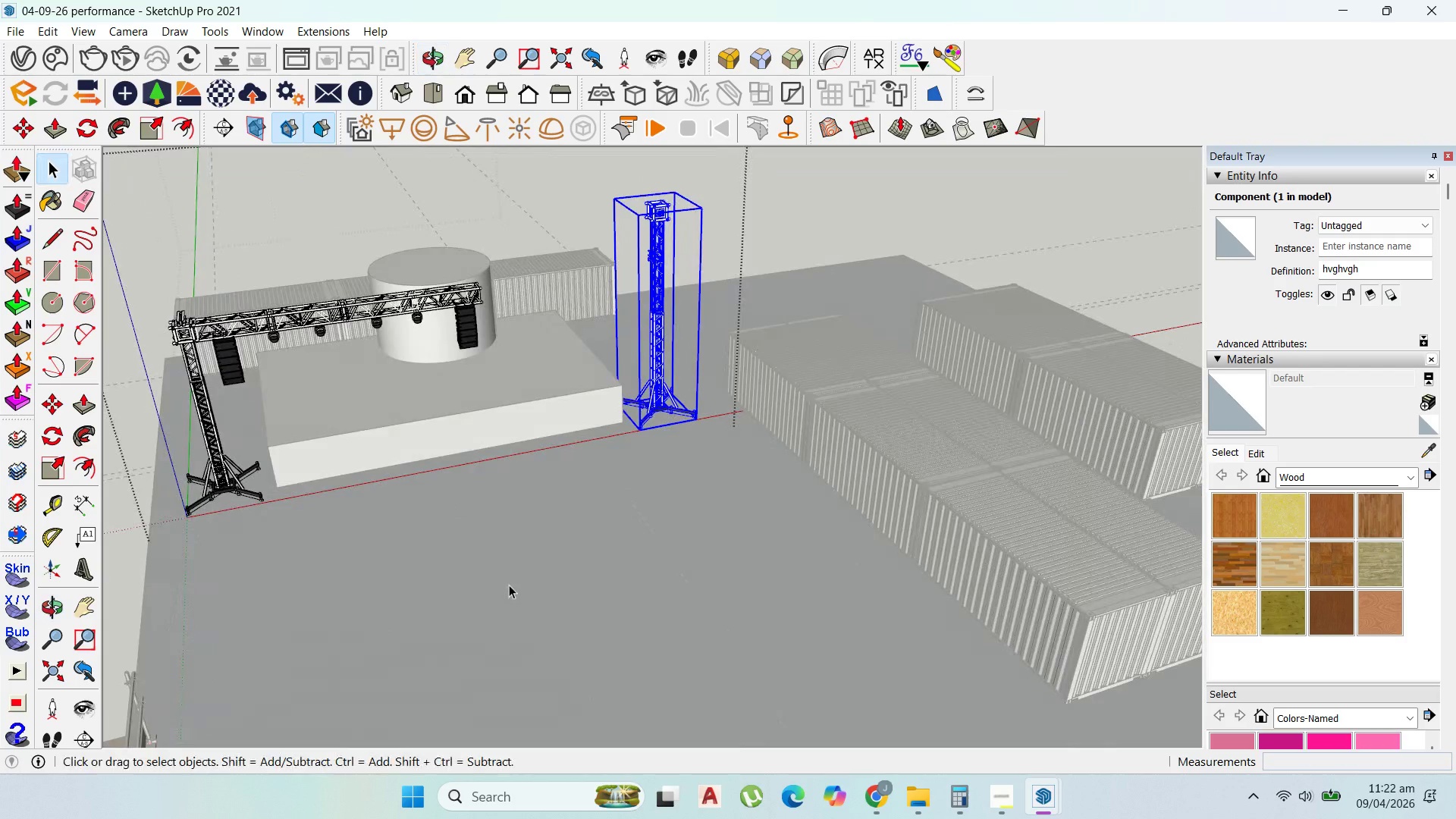 
scroll: coordinate [188, 371], scroll_direction: up, amount: 4.0
 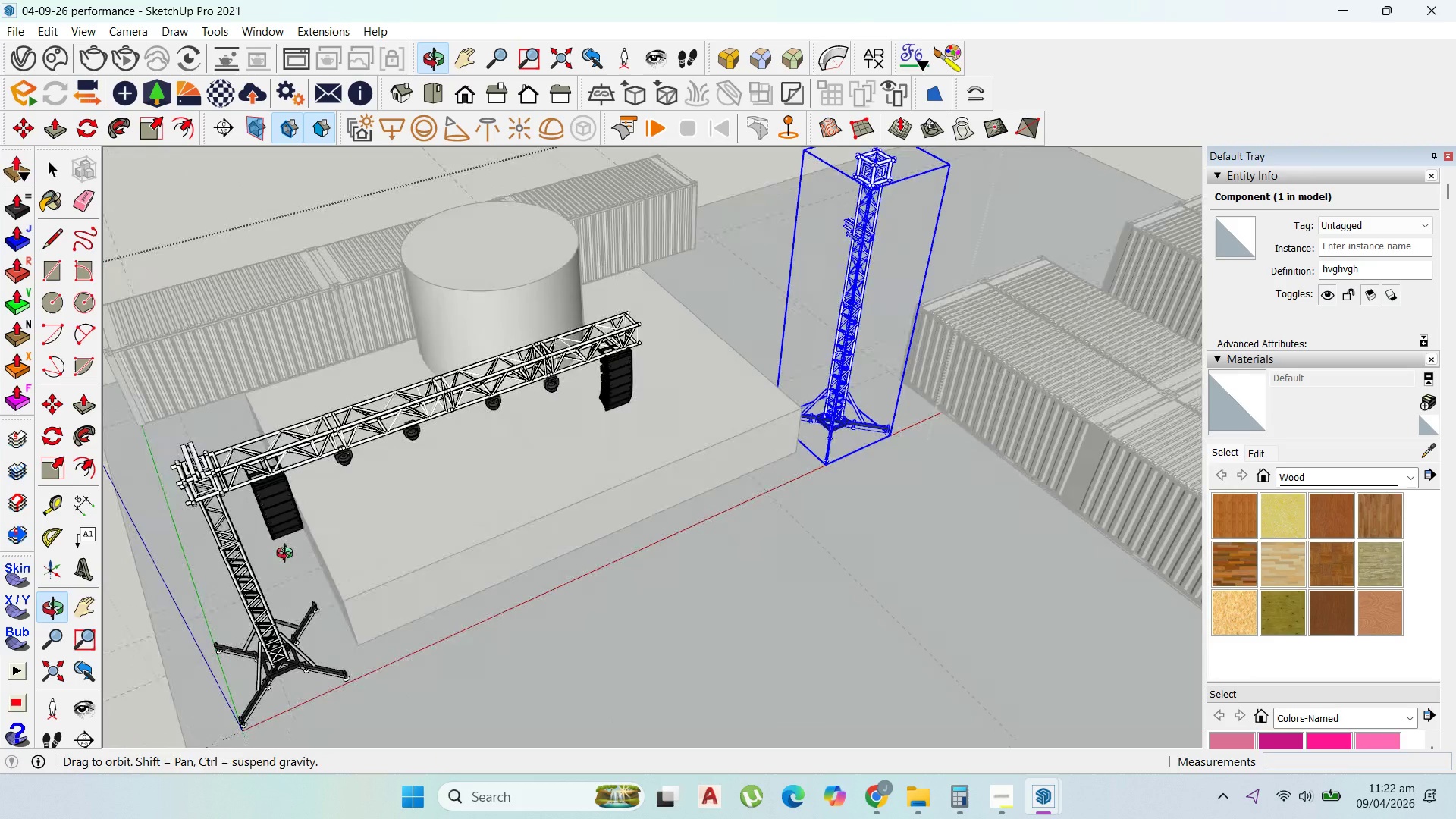 
scroll: coordinate [288, 555], scroll_direction: down, amount: 2.0
 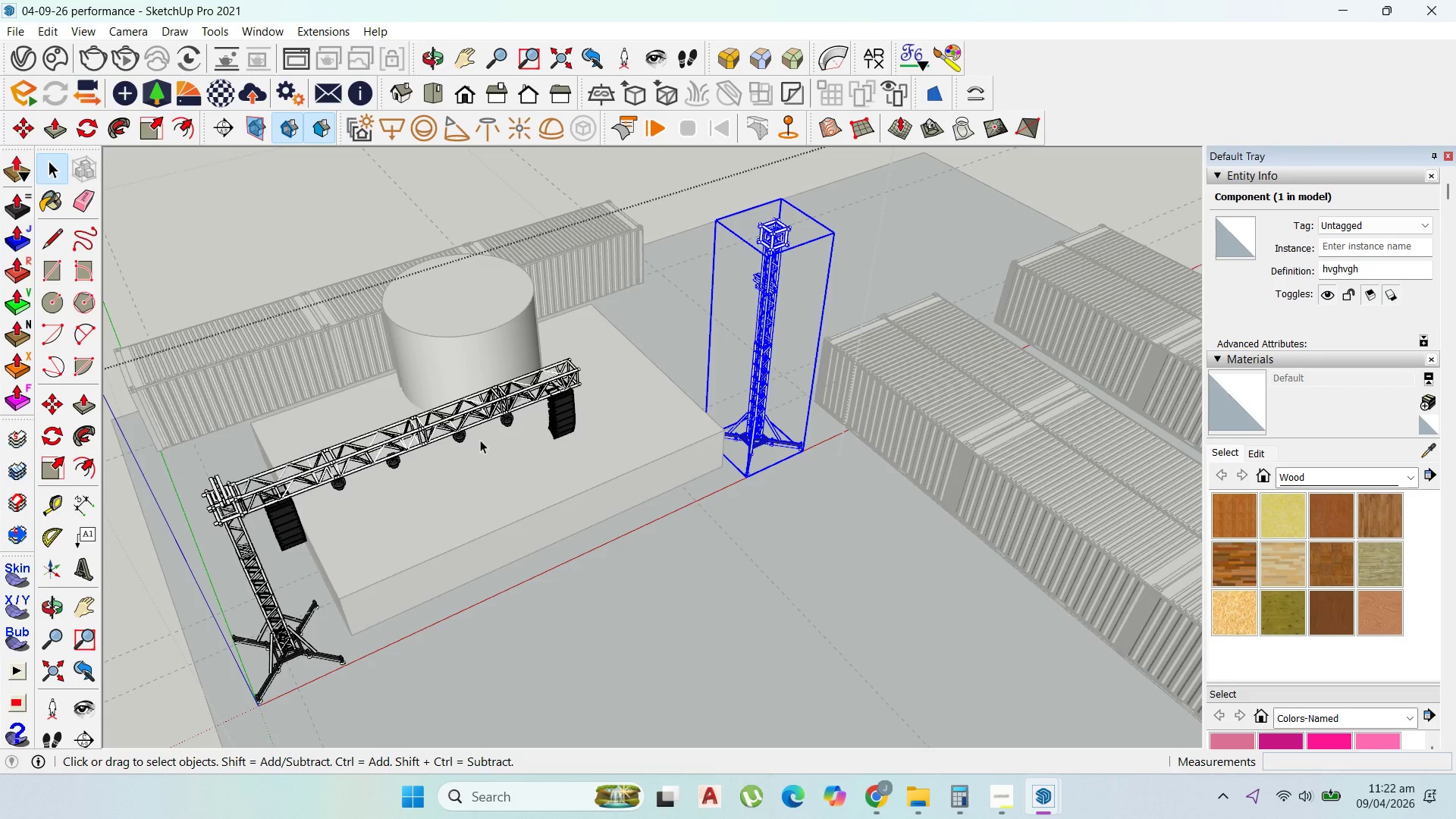 
left_click([485, 415])
 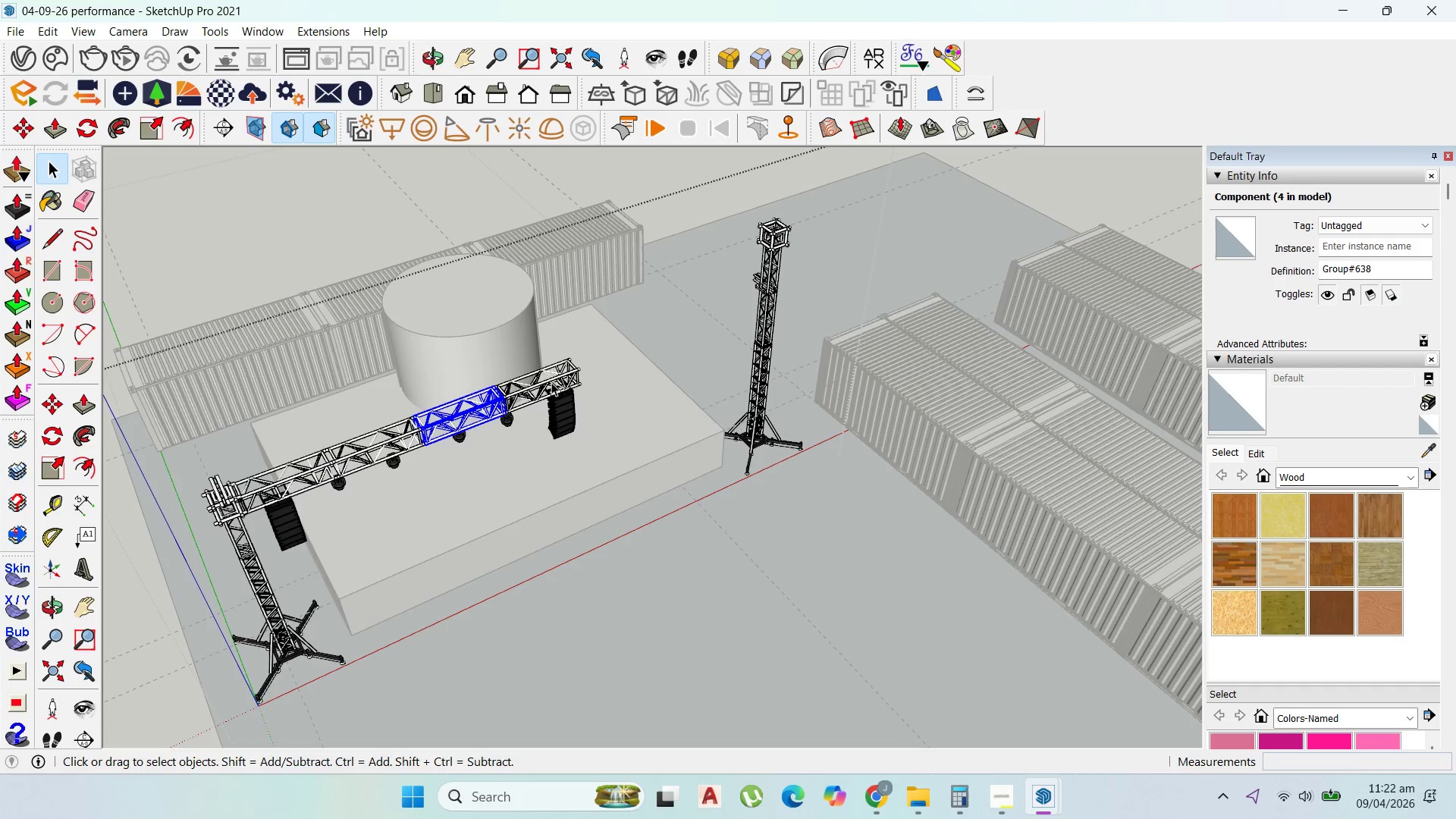 
left_click([559, 369])
 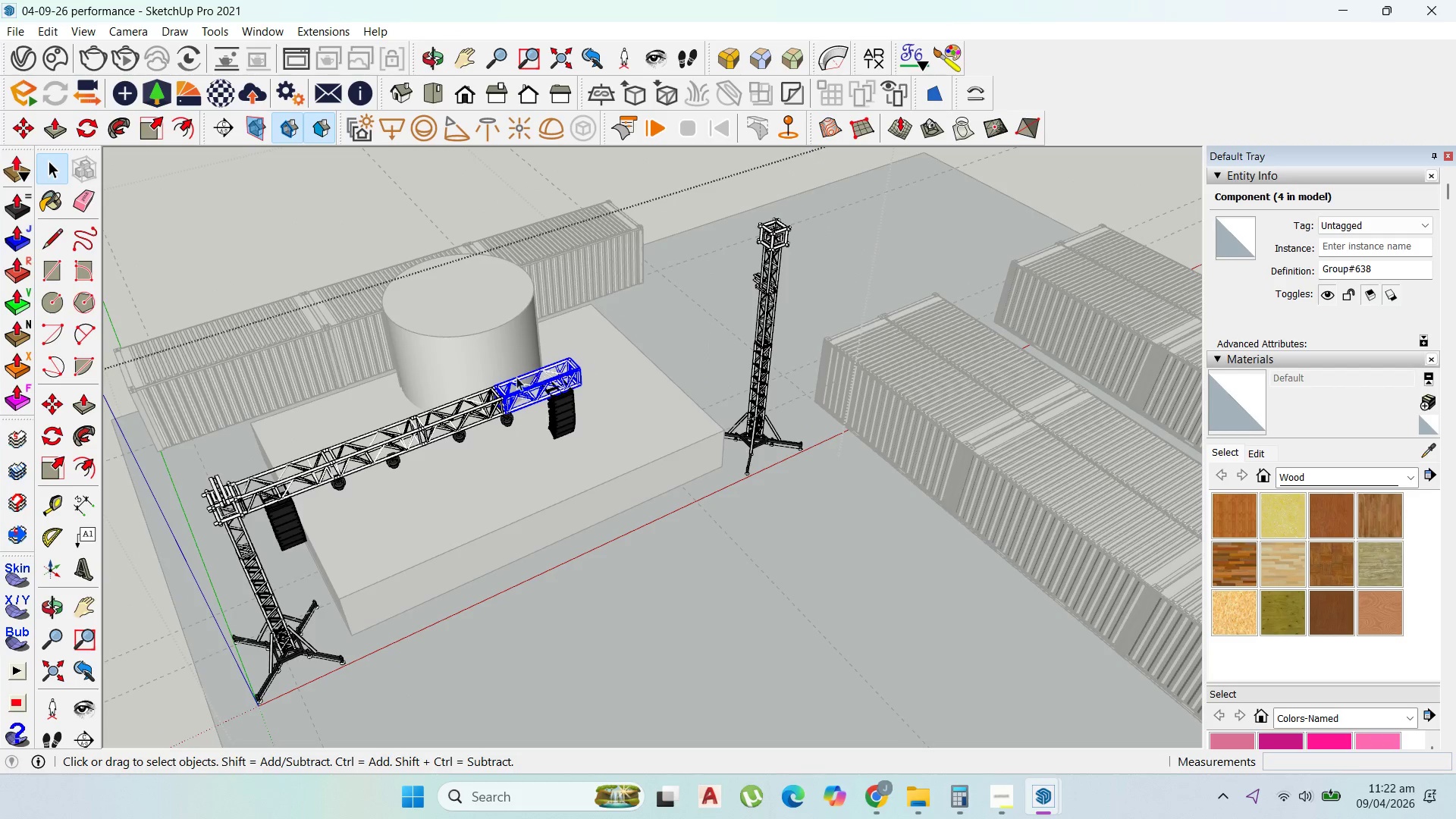 
scroll: coordinate [481, 399], scroll_direction: up, amount: 24.0
 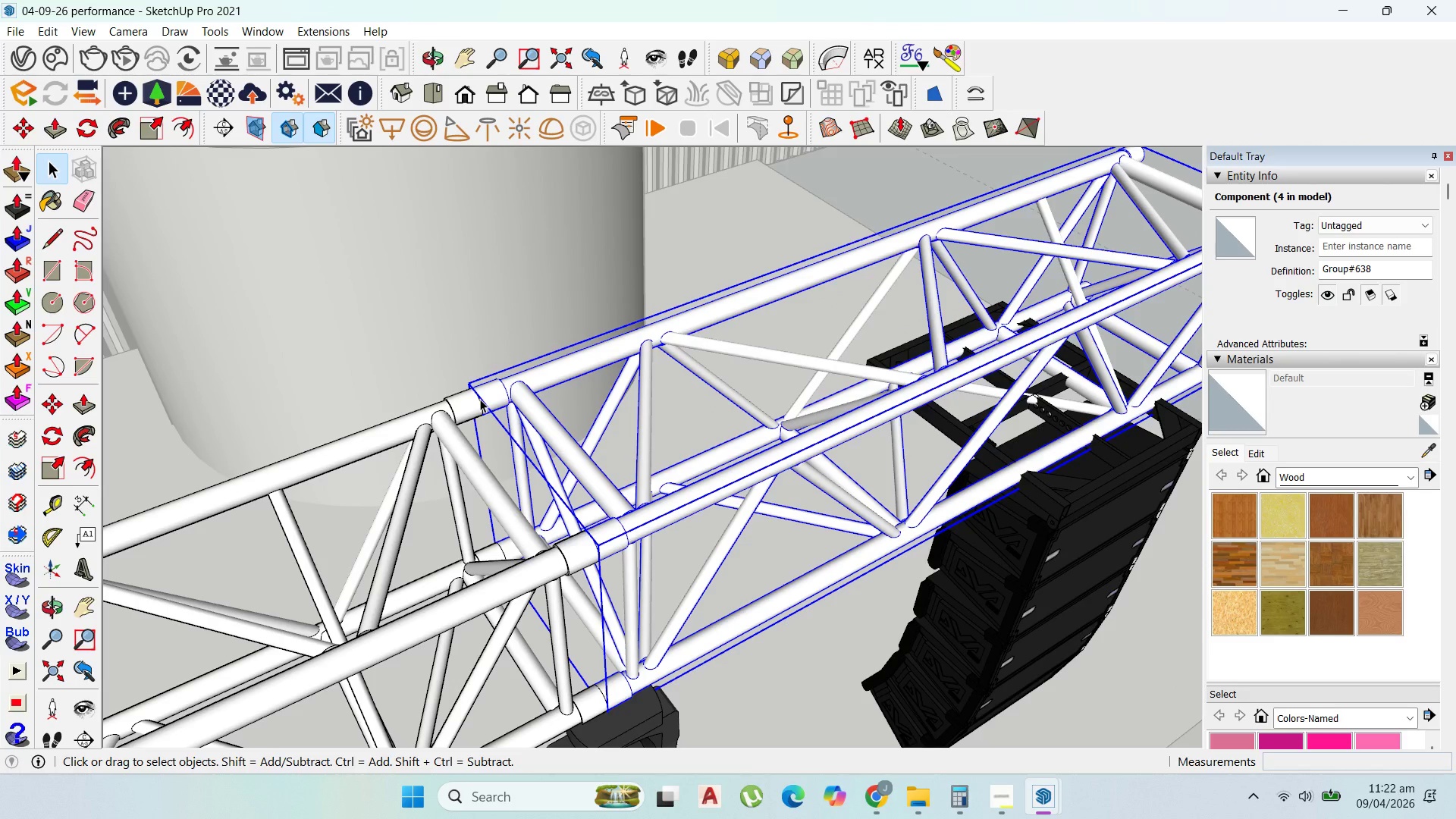 
key(M)
 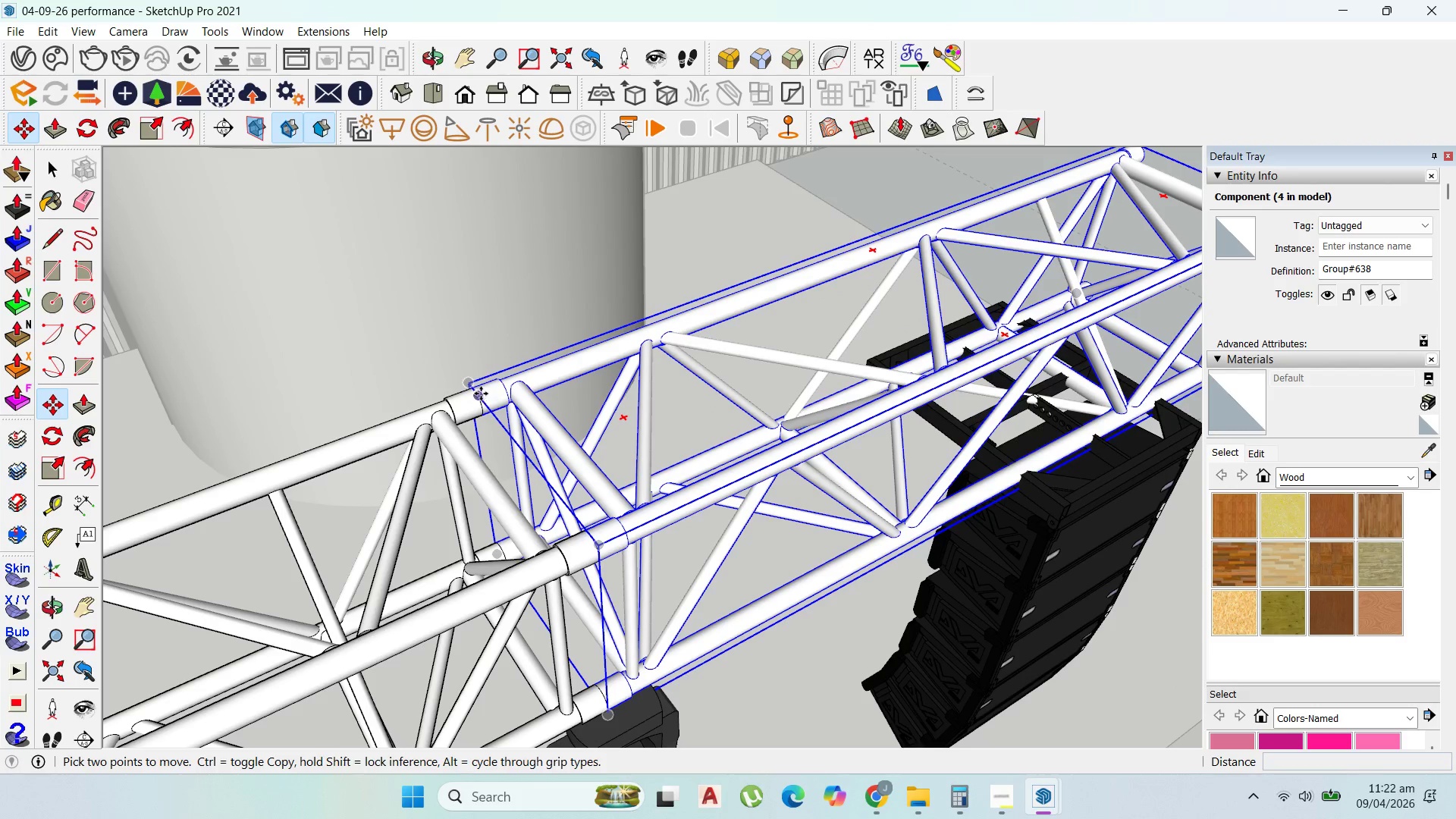 
key(Control+ControlLeft)
 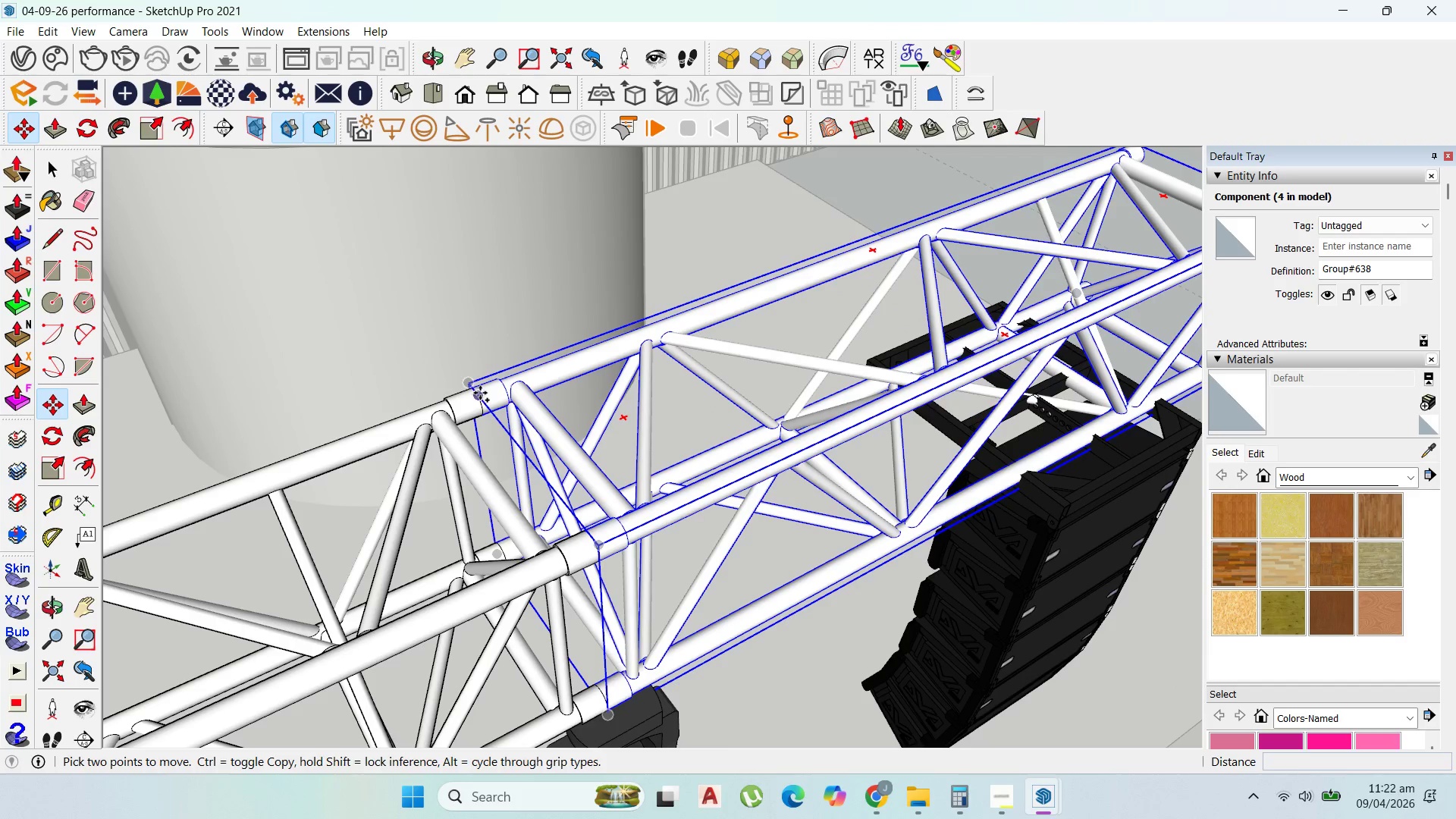 
left_click([480, 393])
 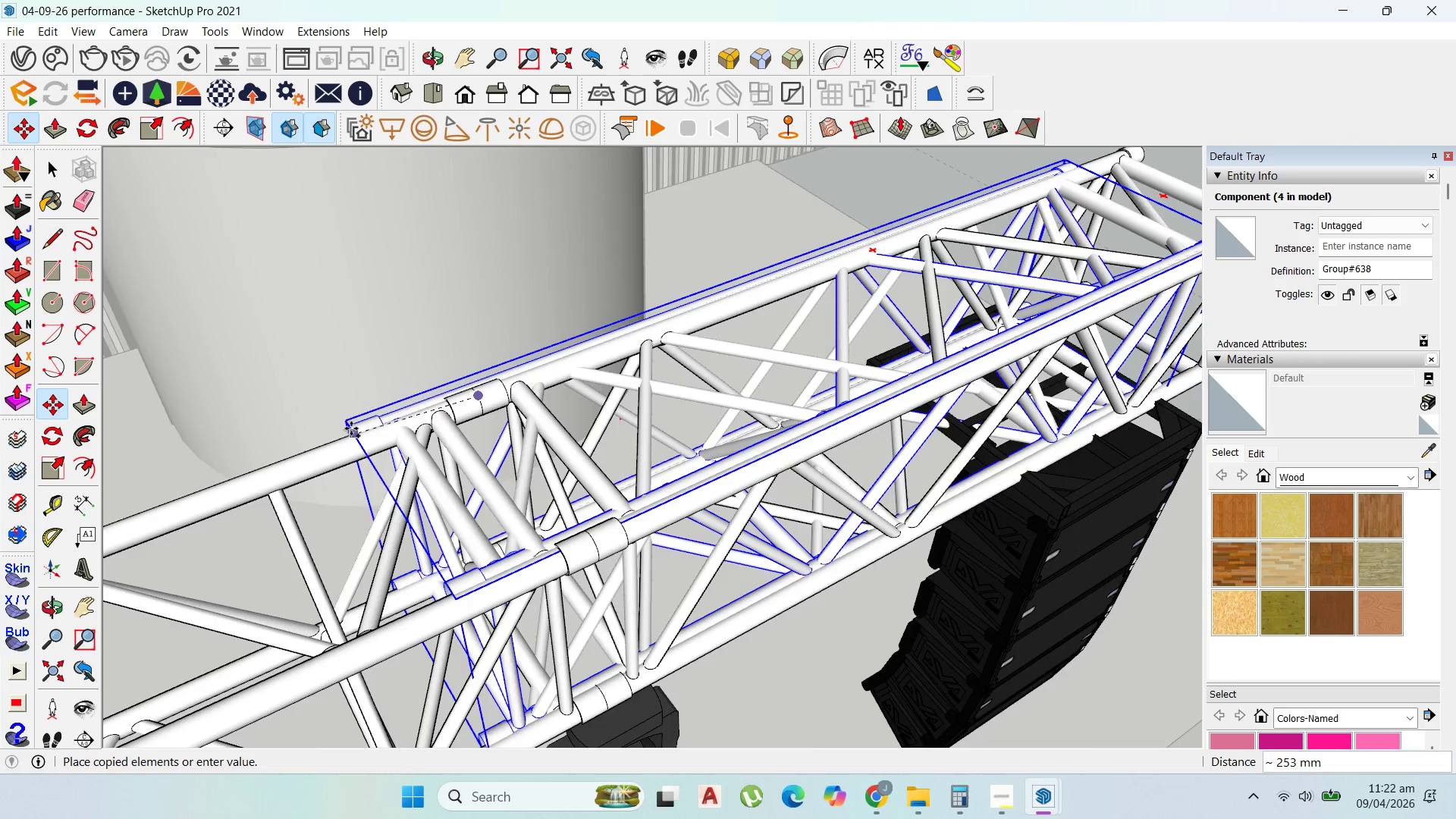 
scroll: coordinate [357, 429], scroll_direction: down, amount: 7.0
 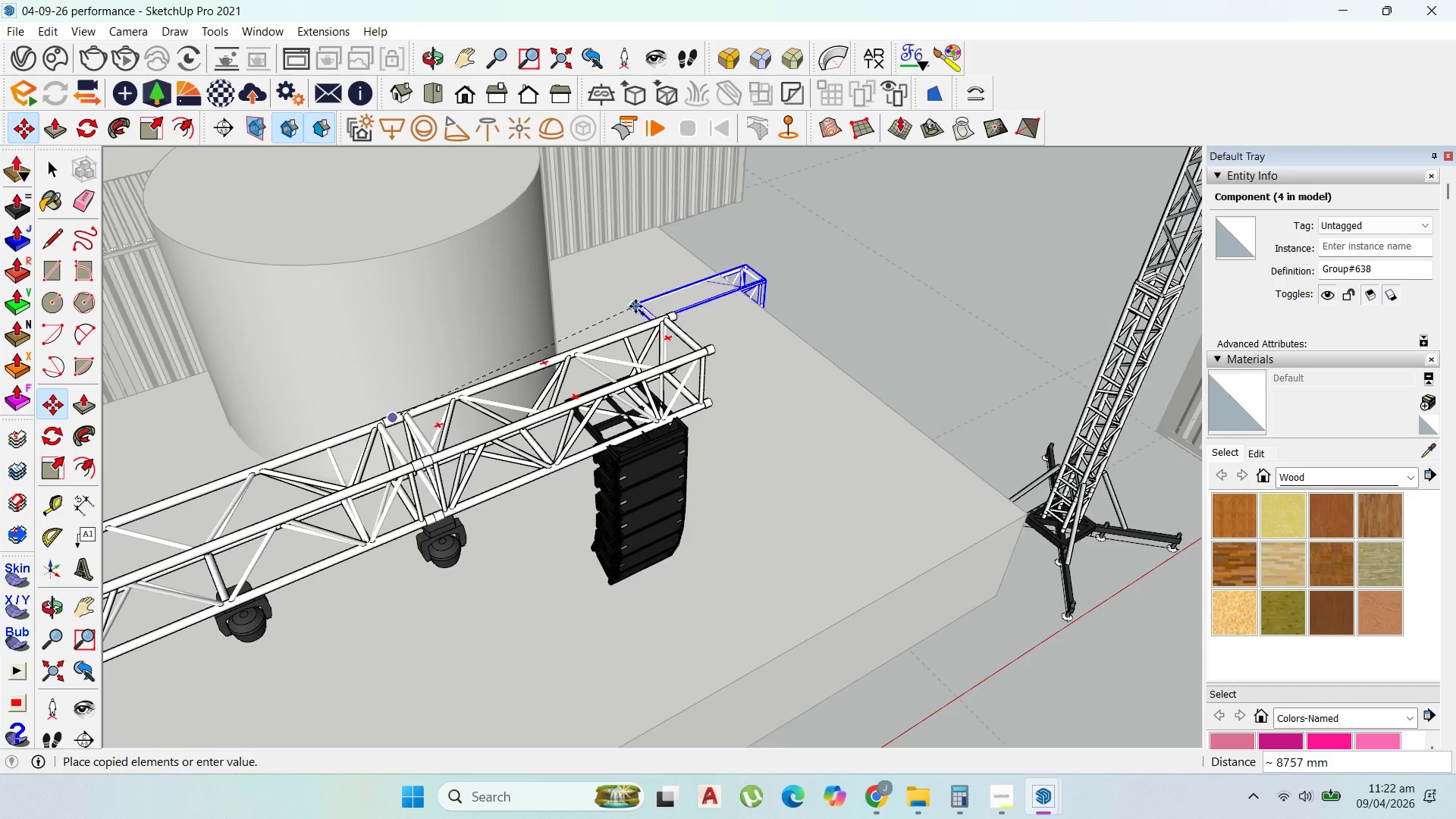 
hold_key(key=ShiftLeft, duration=1.22)
 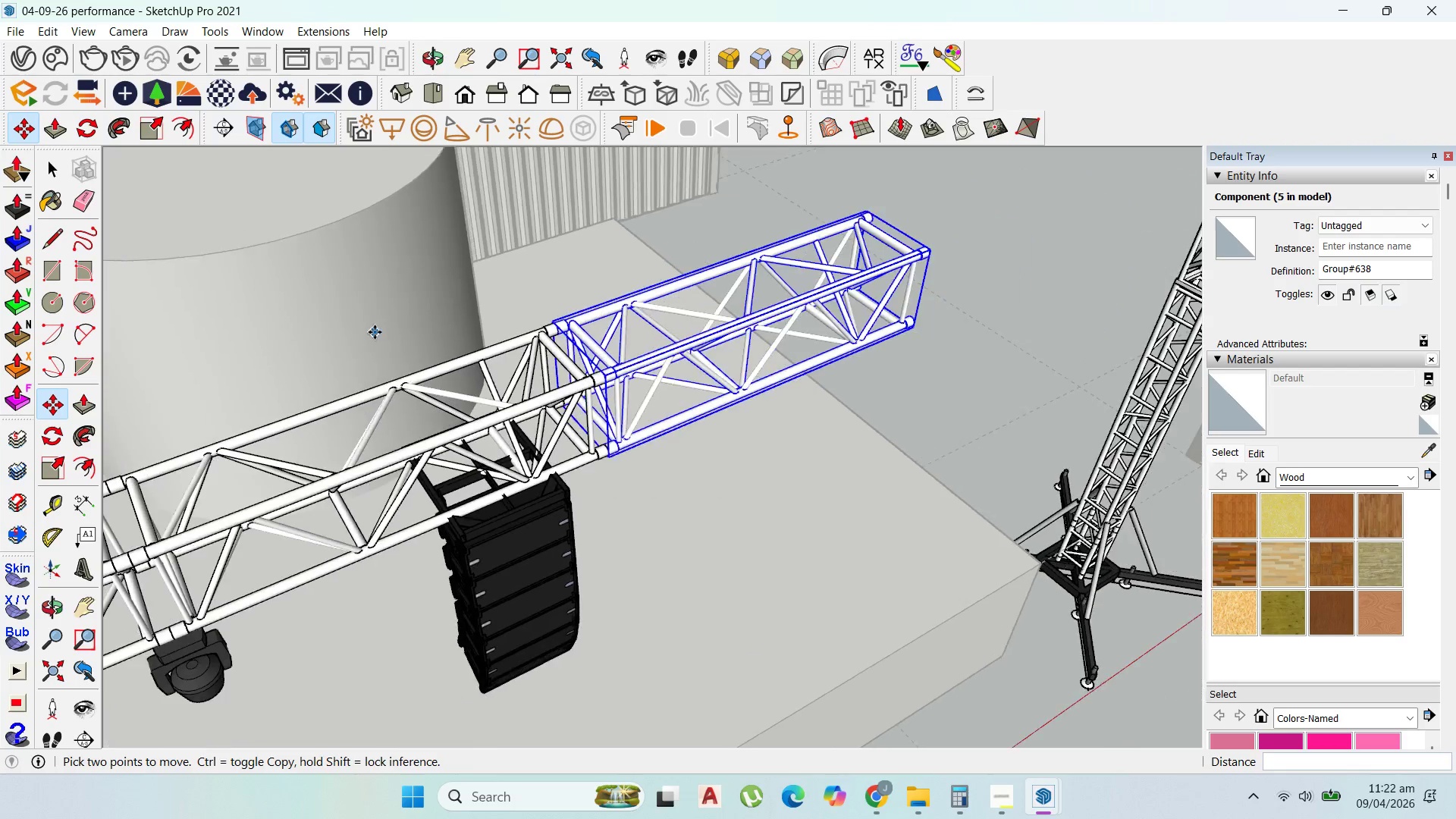 
scroll: coordinate [693, 315], scroll_direction: up, amount: 4.0
 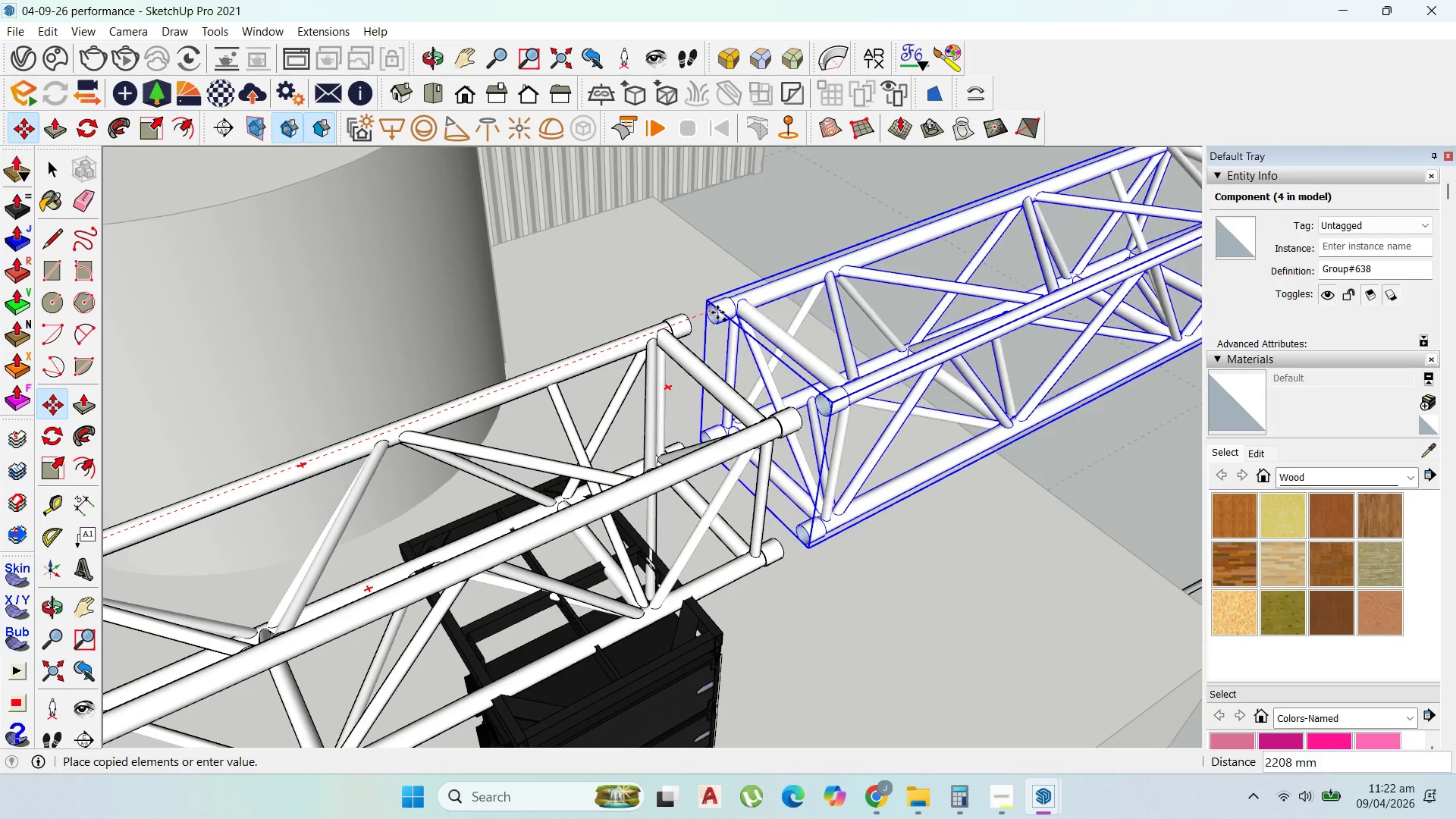 
left_click([691, 322])
 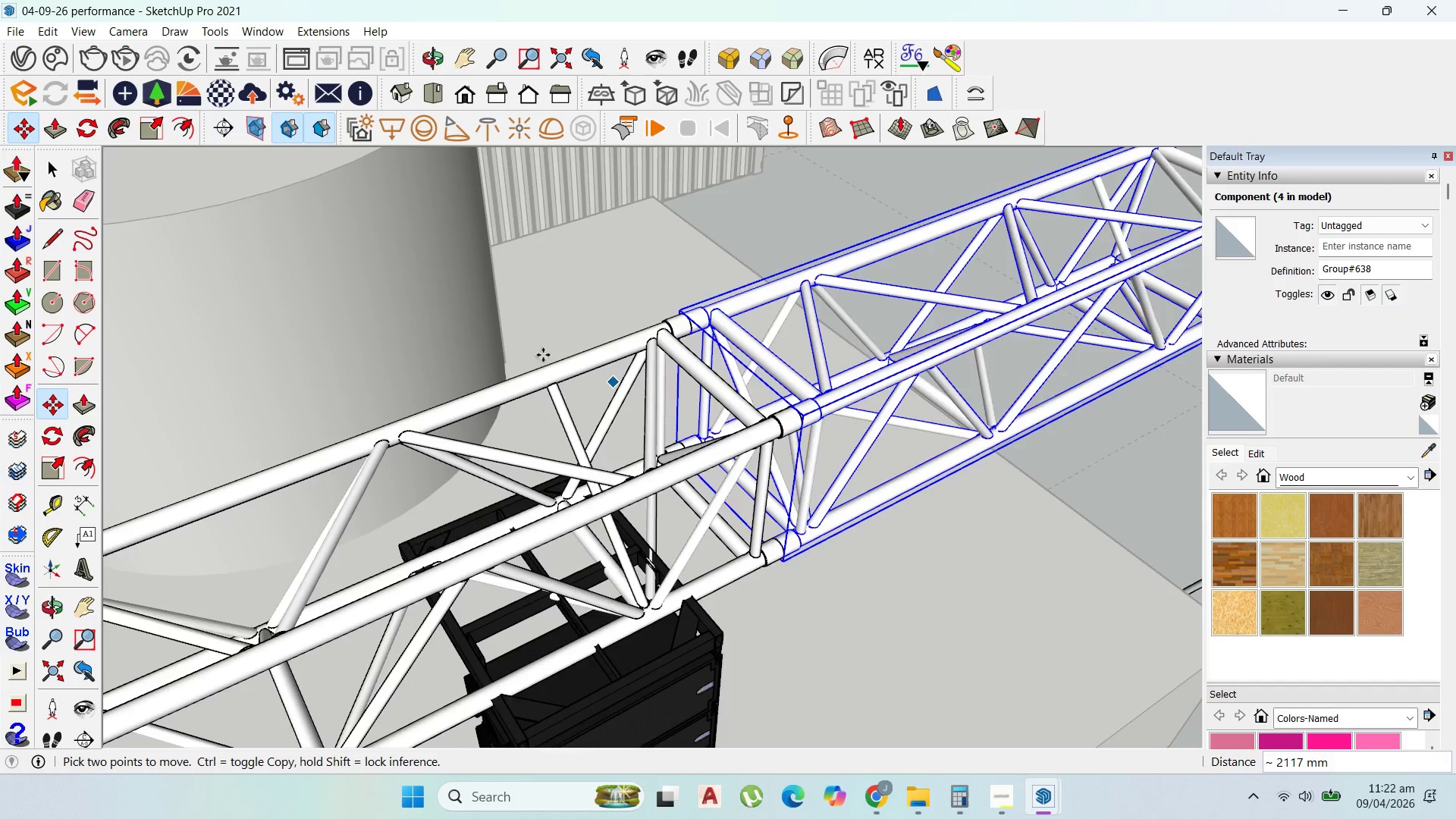 
scroll: coordinate [410, 329], scroll_direction: down, amount: 9.0
 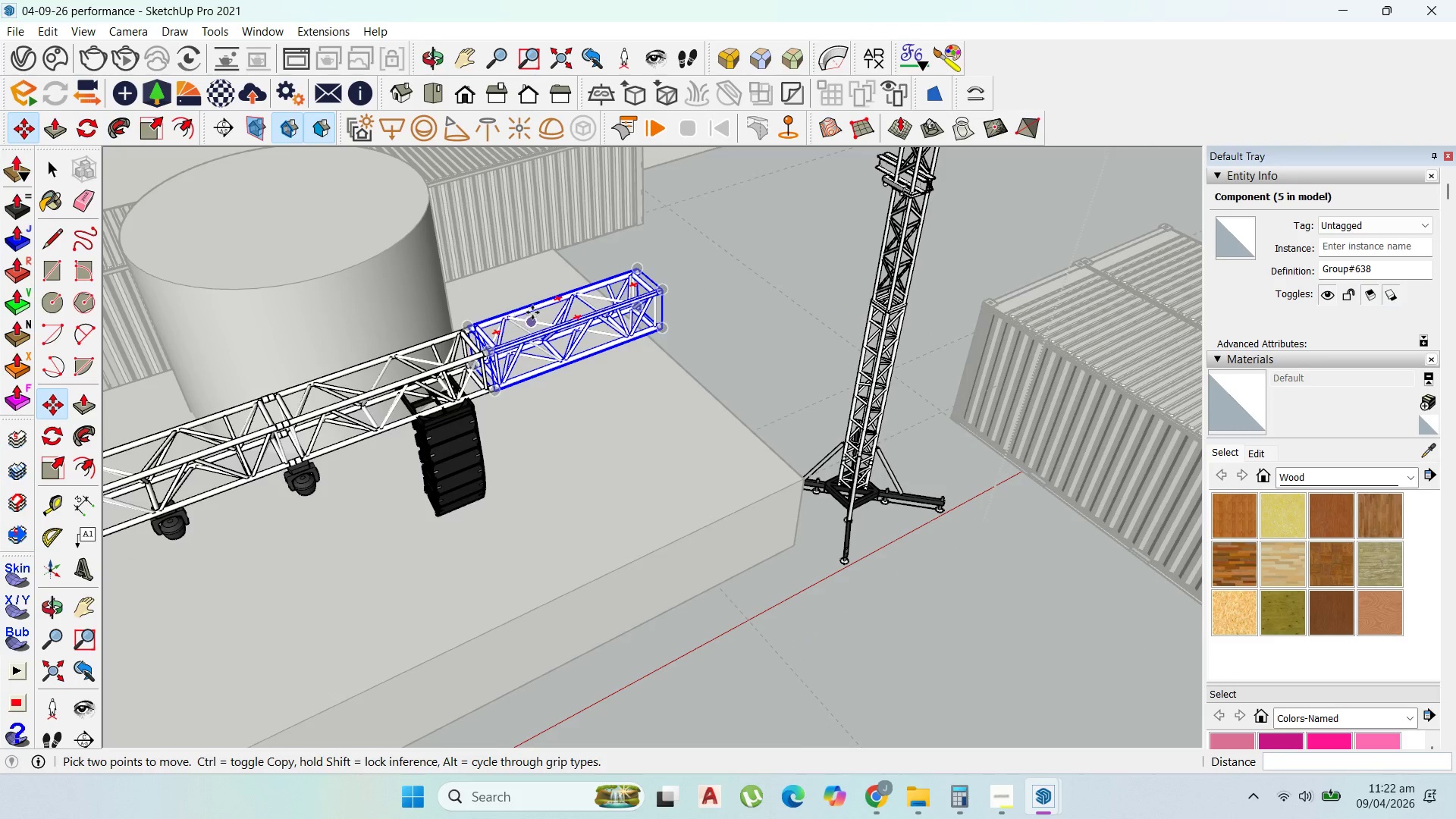 
scroll: coordinate [544, 306], scroll_direction: up, amount: 3.0
 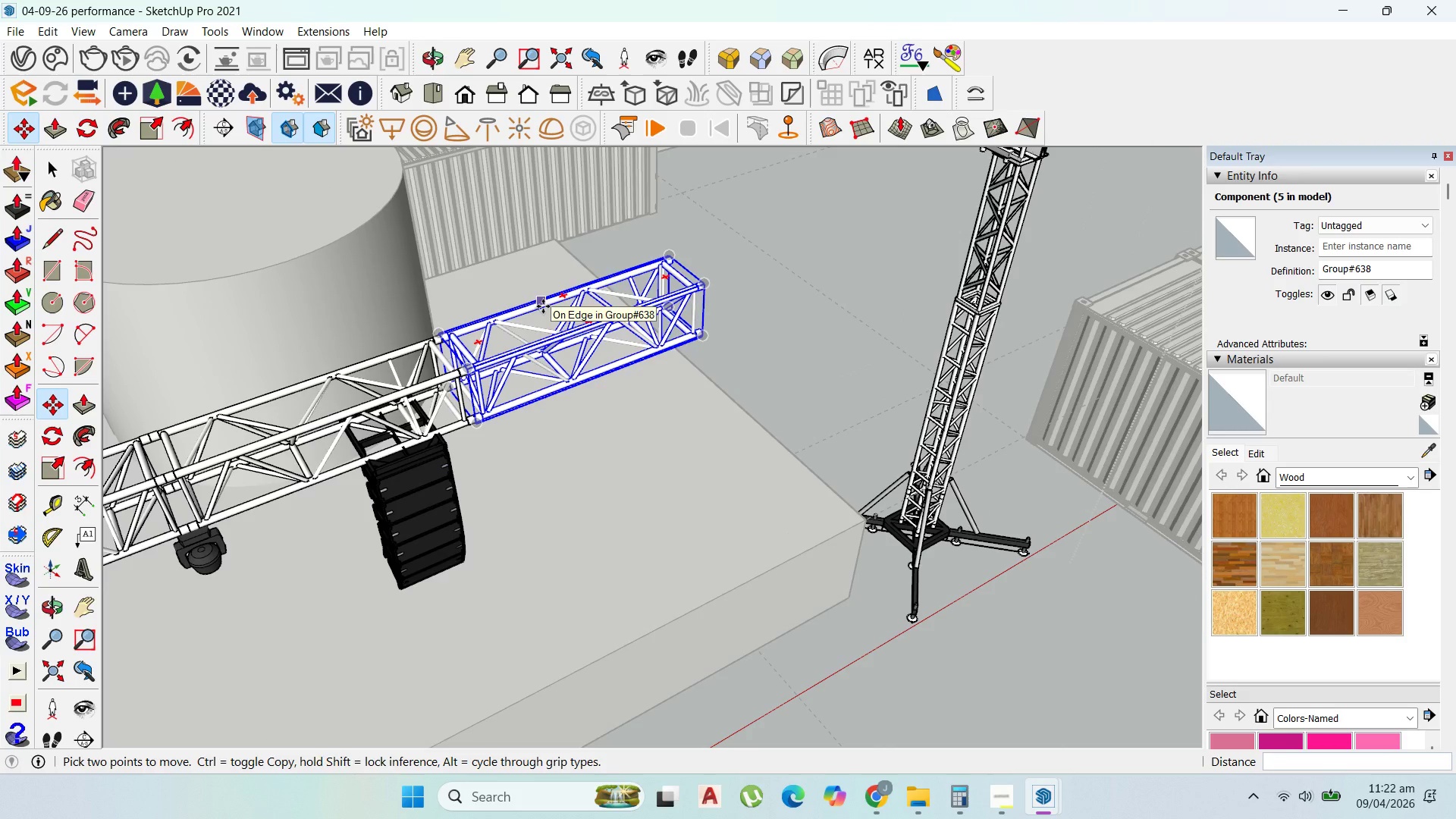 
wait(5.24)
 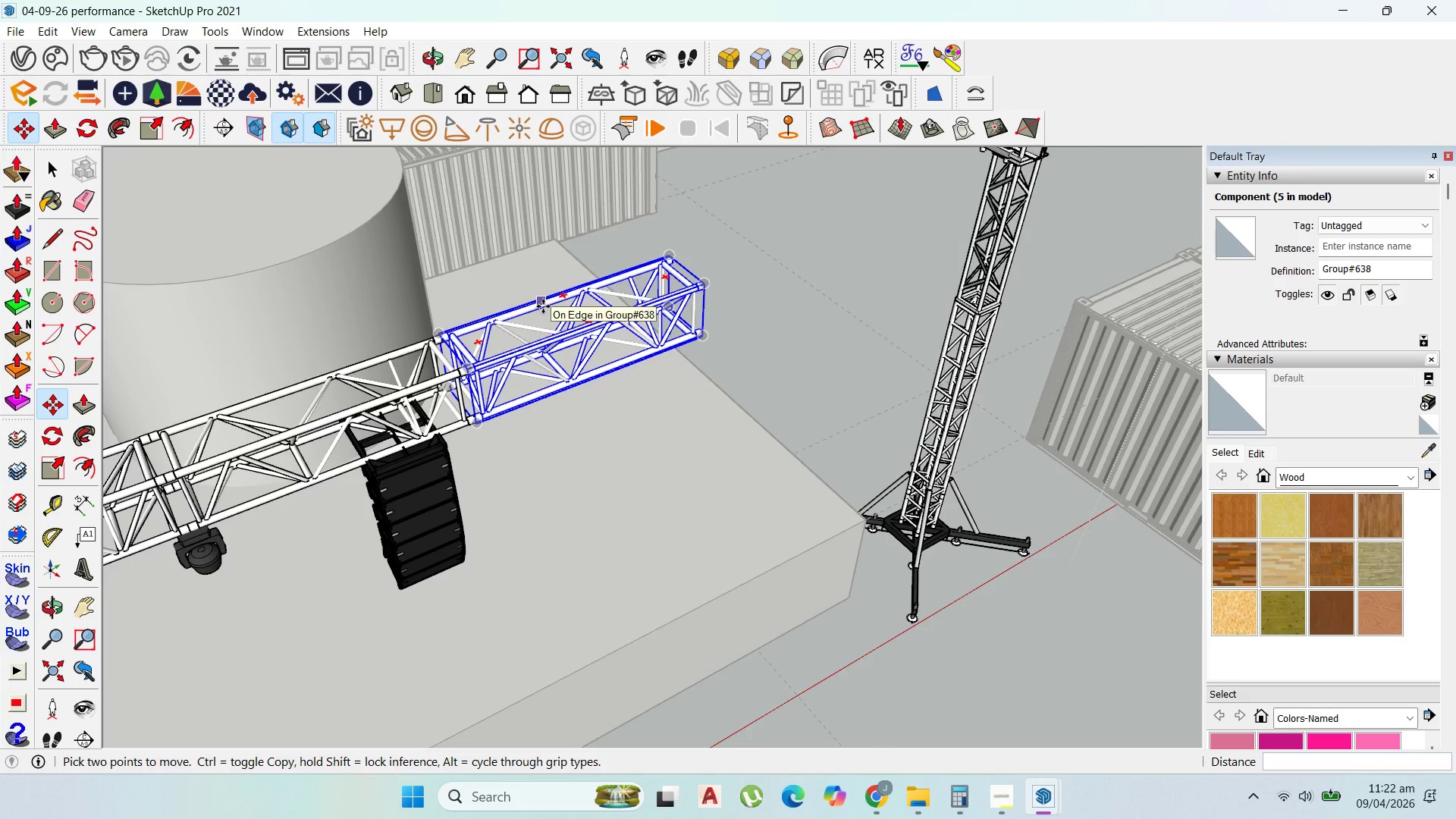 
scroll: coordinate [494, 343], scroll_direction: up, amount: 10.0
 